 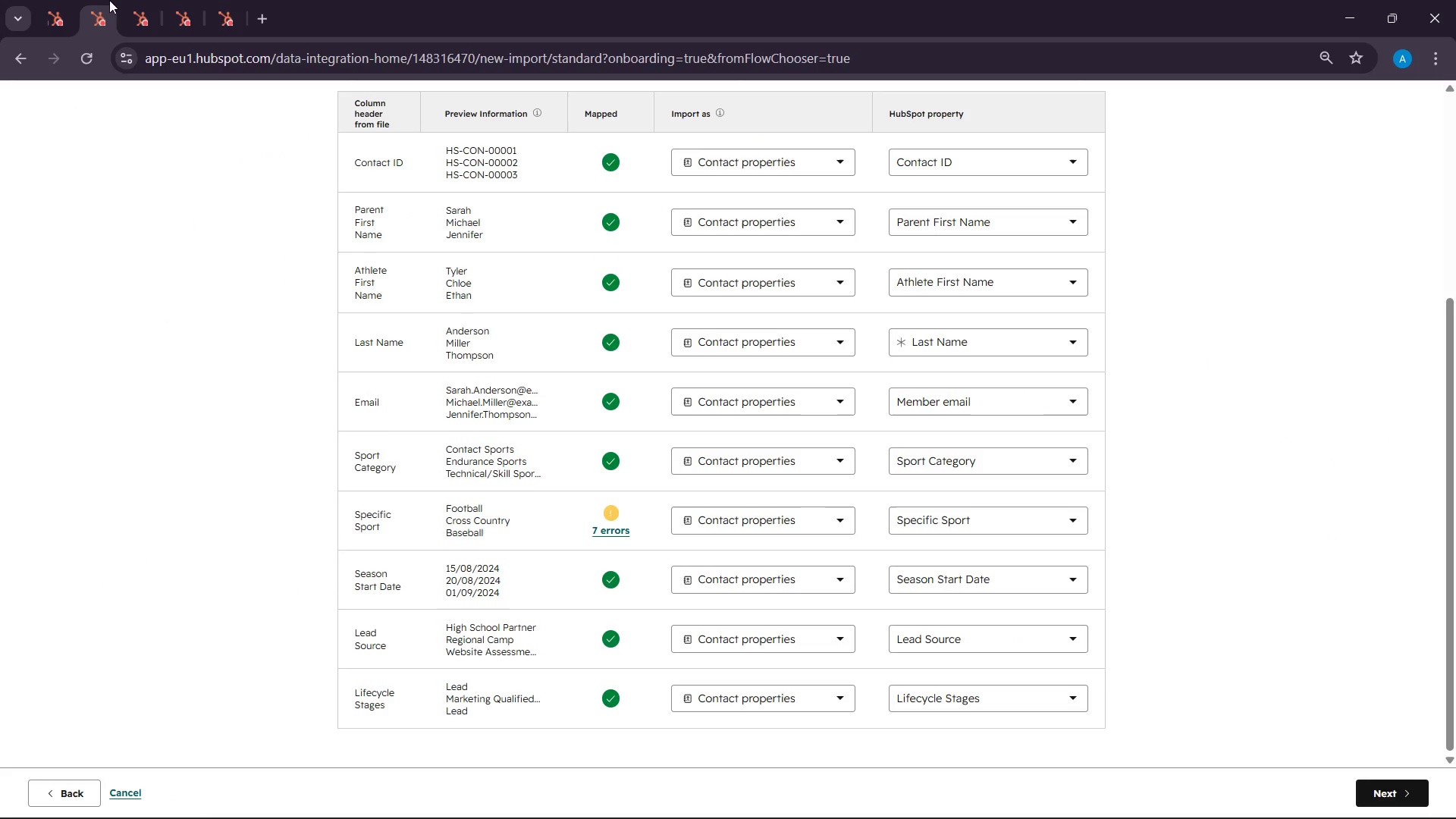 
scroll: coordinate [670, 318], scroll_direction: up, amount: 14.0
 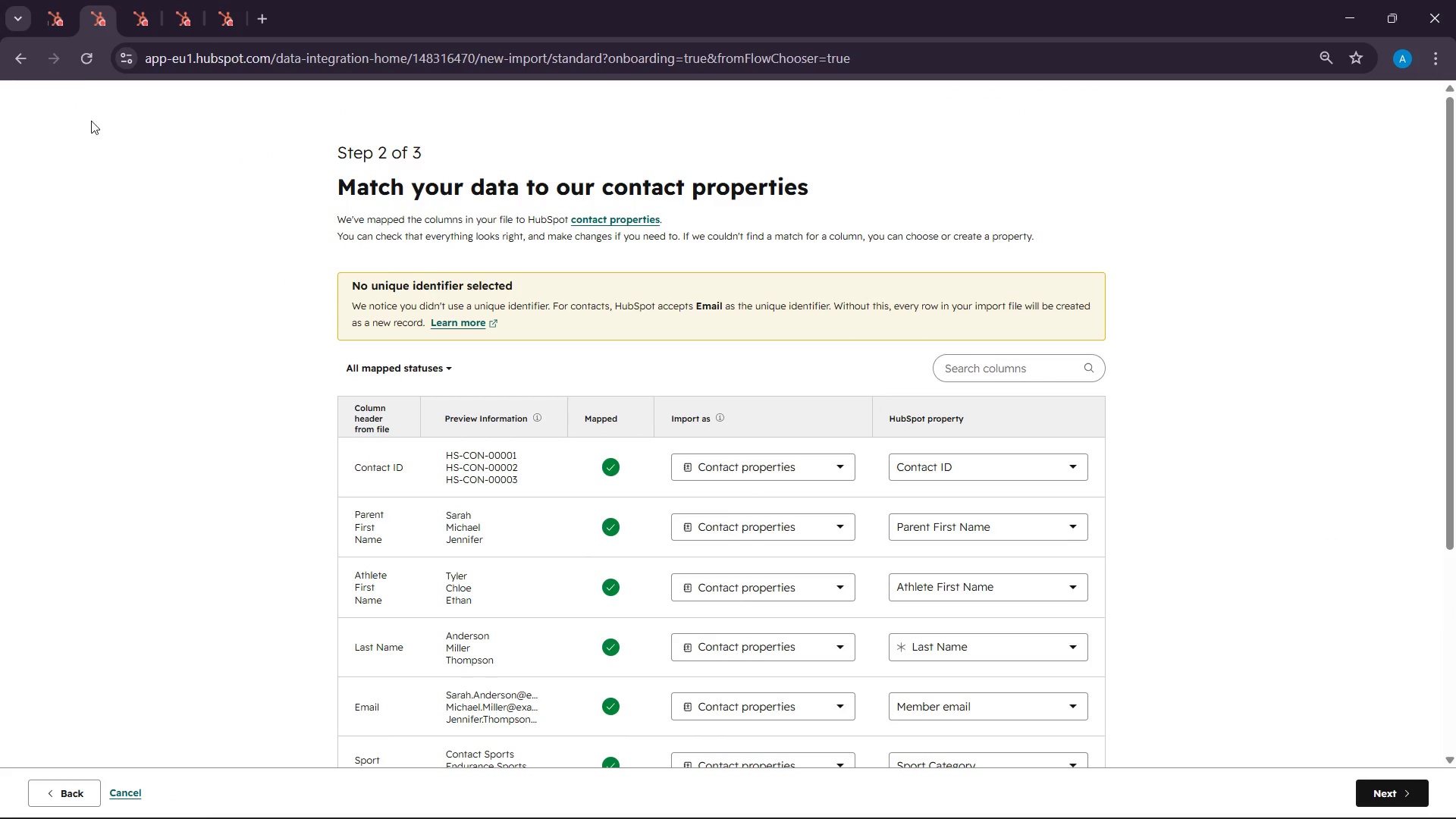 
mouse_move([101, 67])
 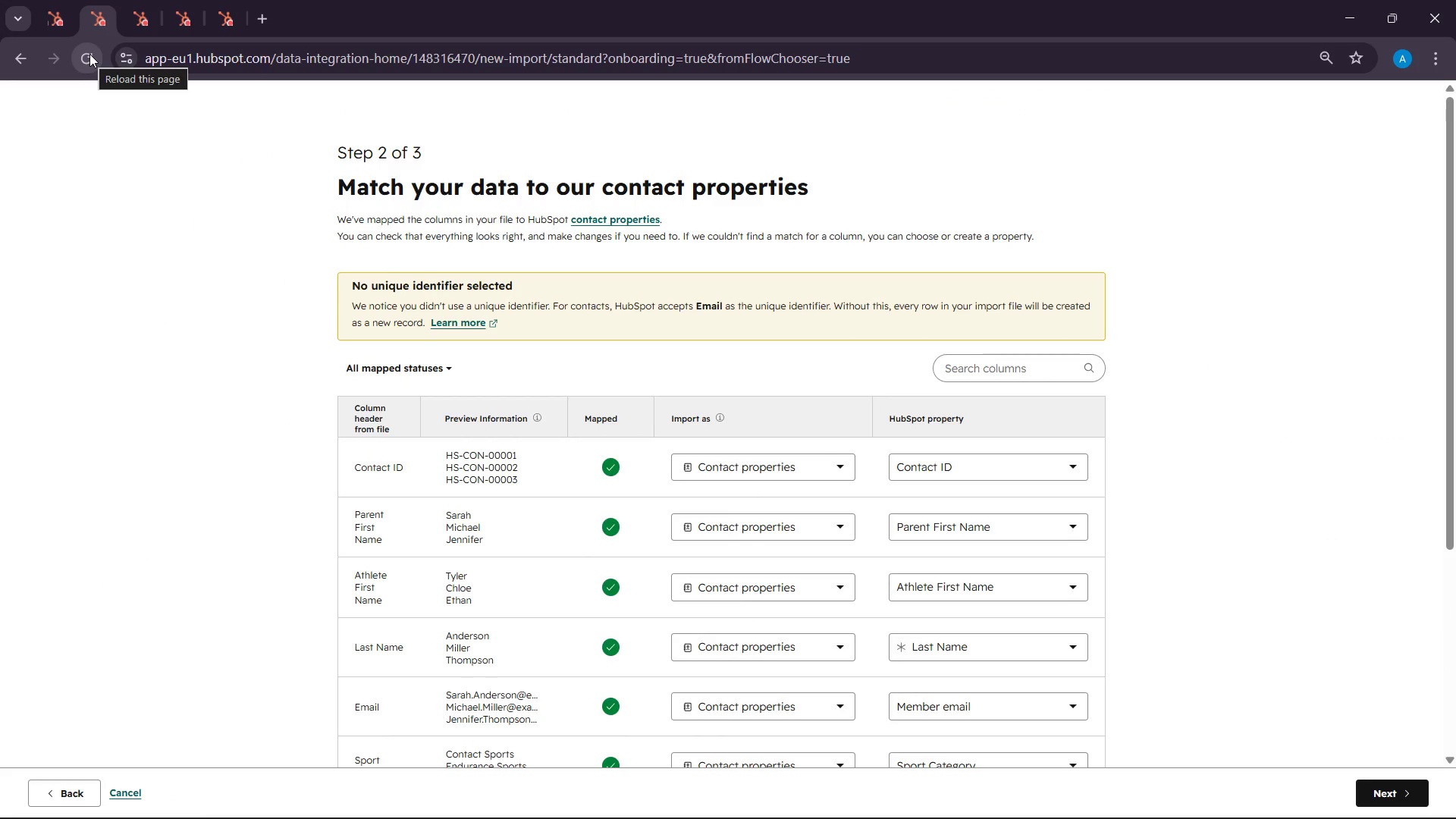 
scroll: coordinate [404, 388], scroll_direction: down, amount: 3.0
 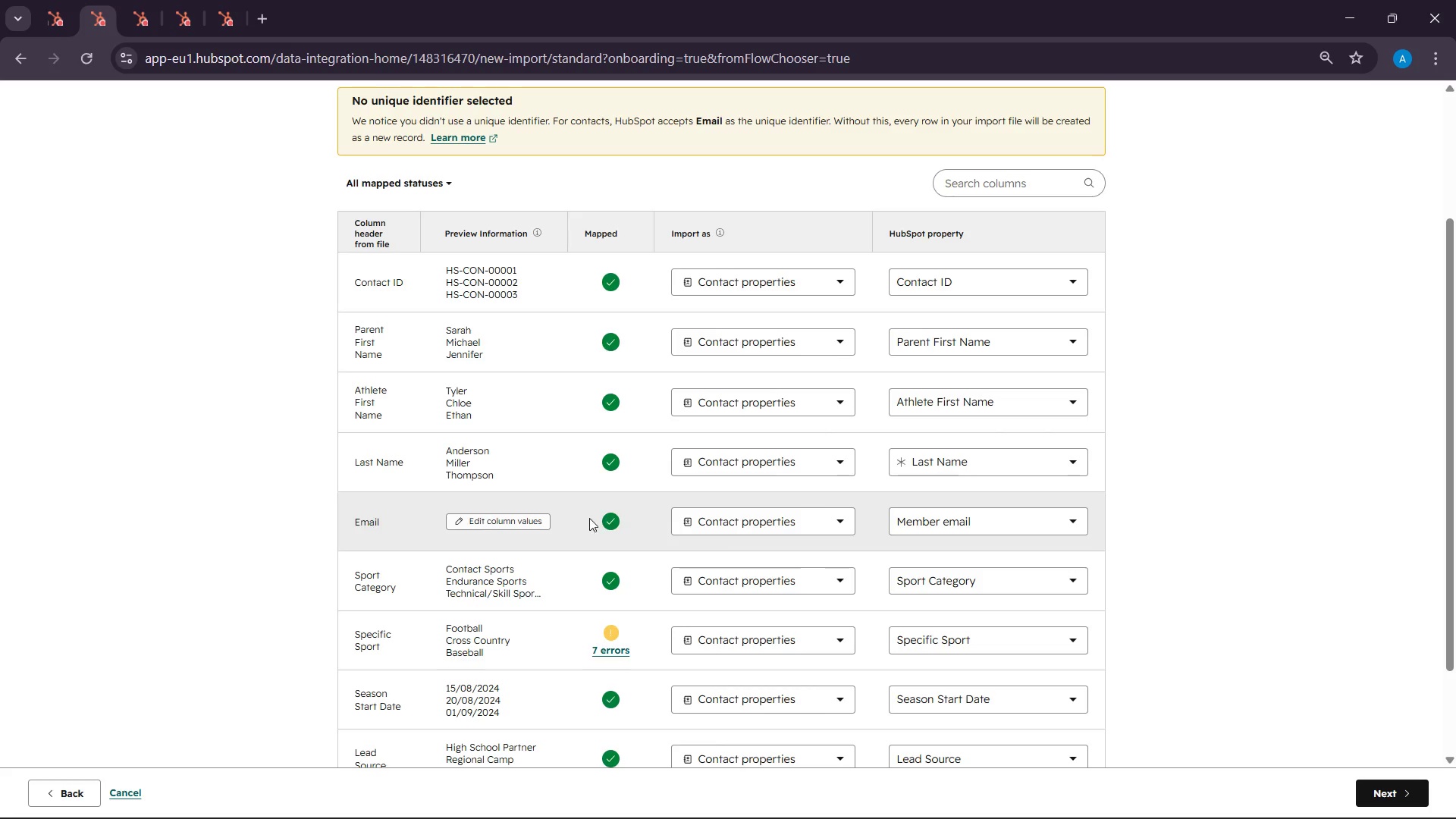 
left_click([1009, 535])
 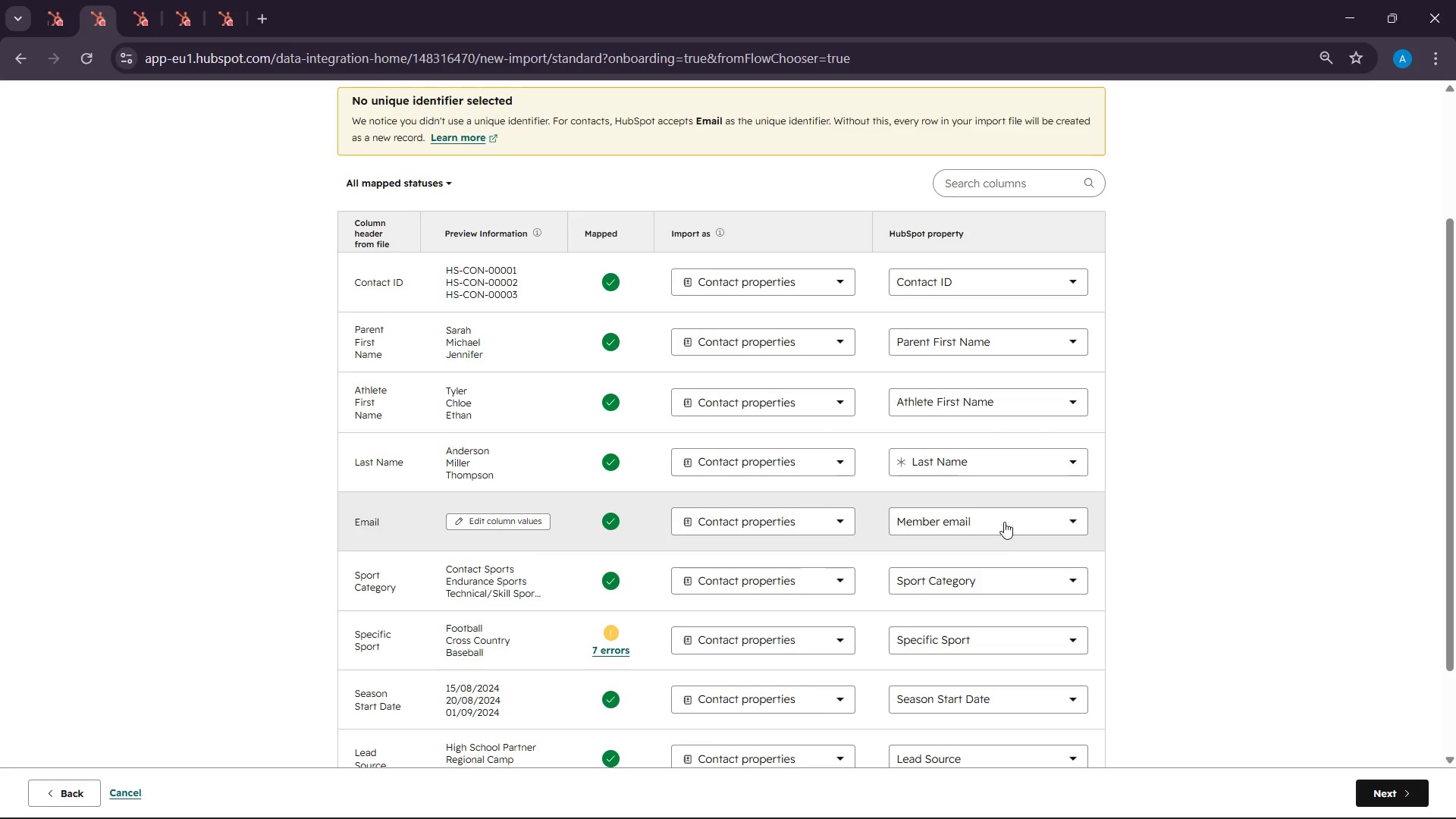 
left_click([1004, 522])
 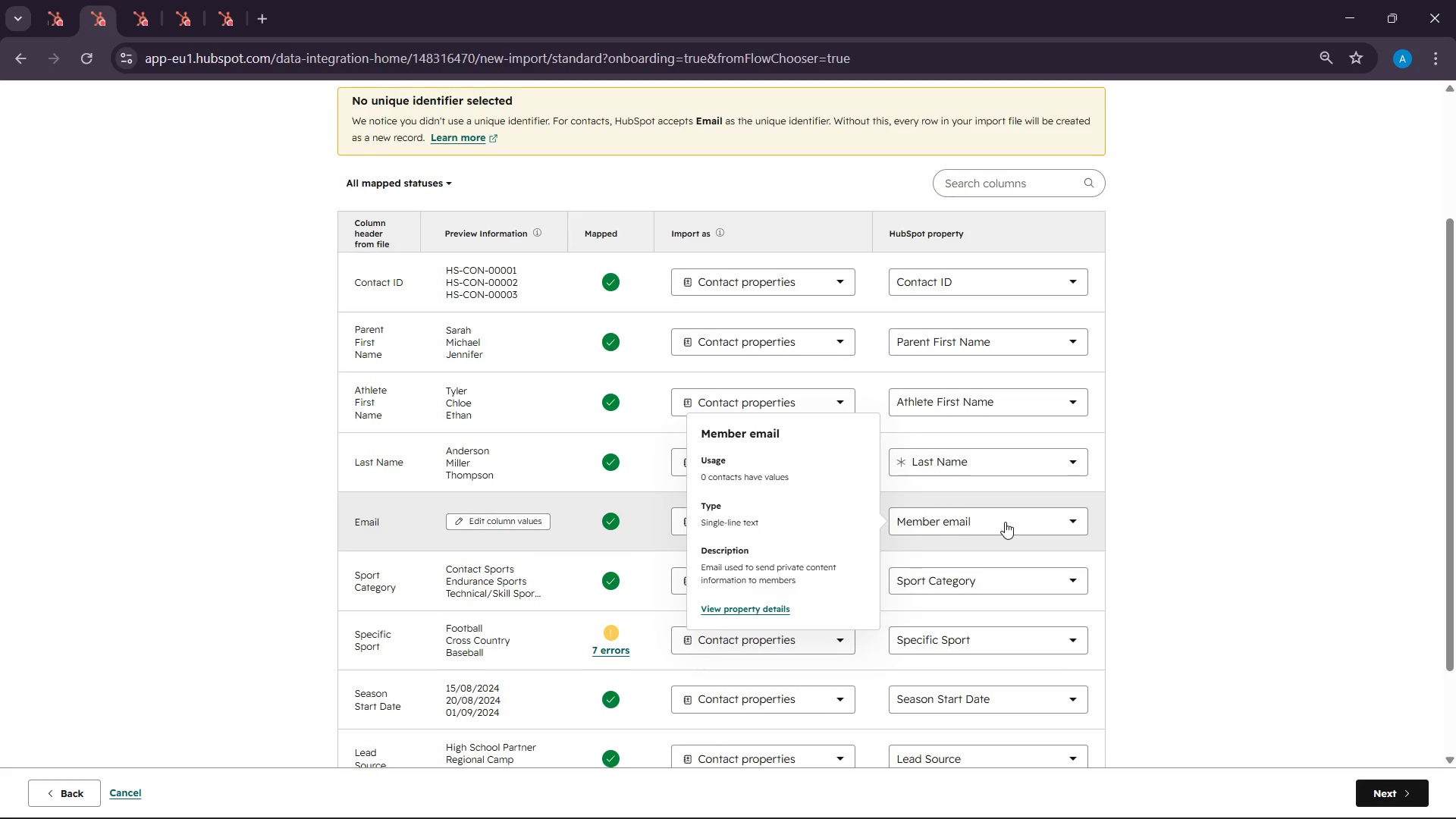 
left_click([1005, 522])
 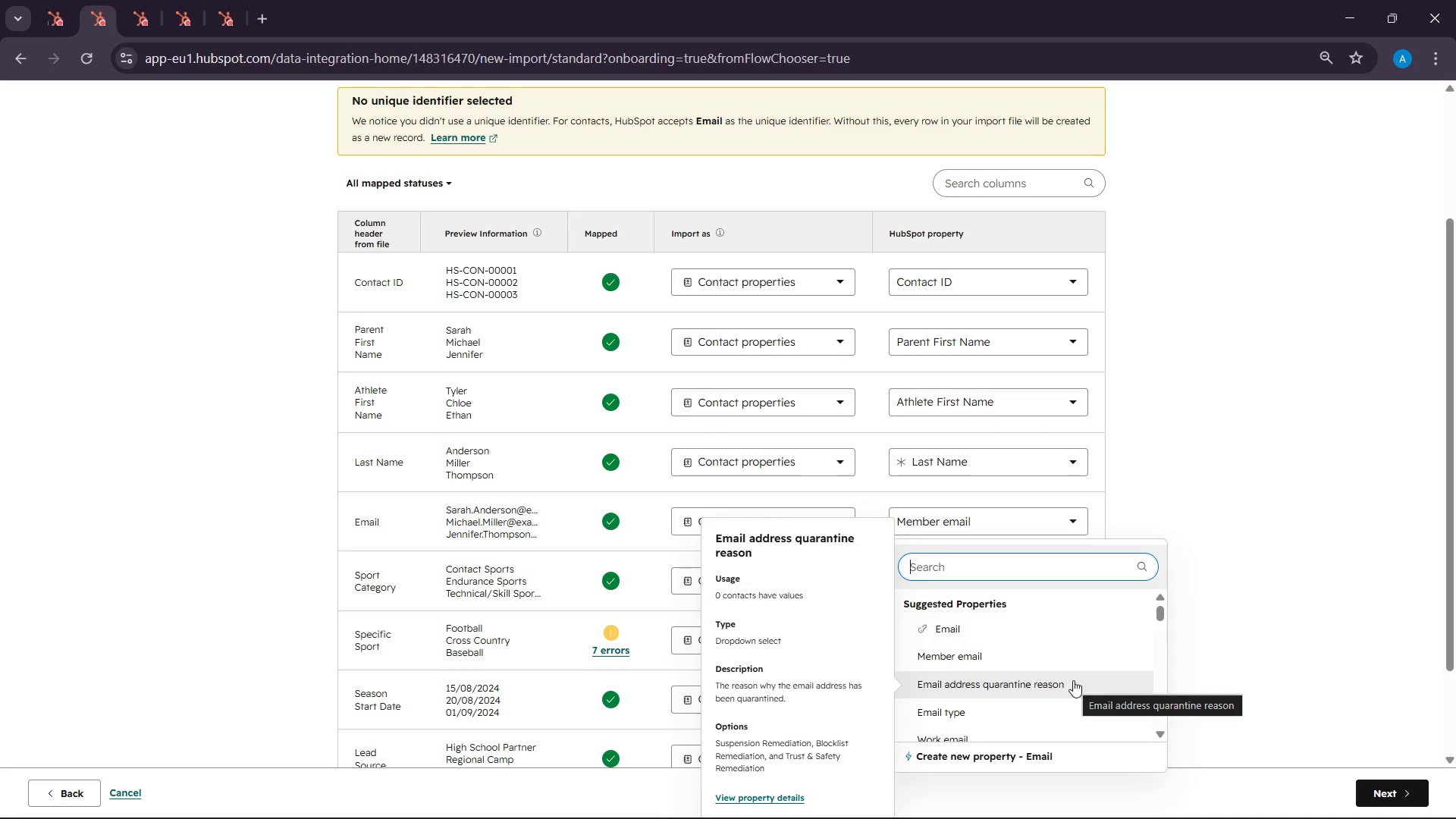 
scroll: coordinate [1070, 677], scroll_direction: down, amount: 2.0
 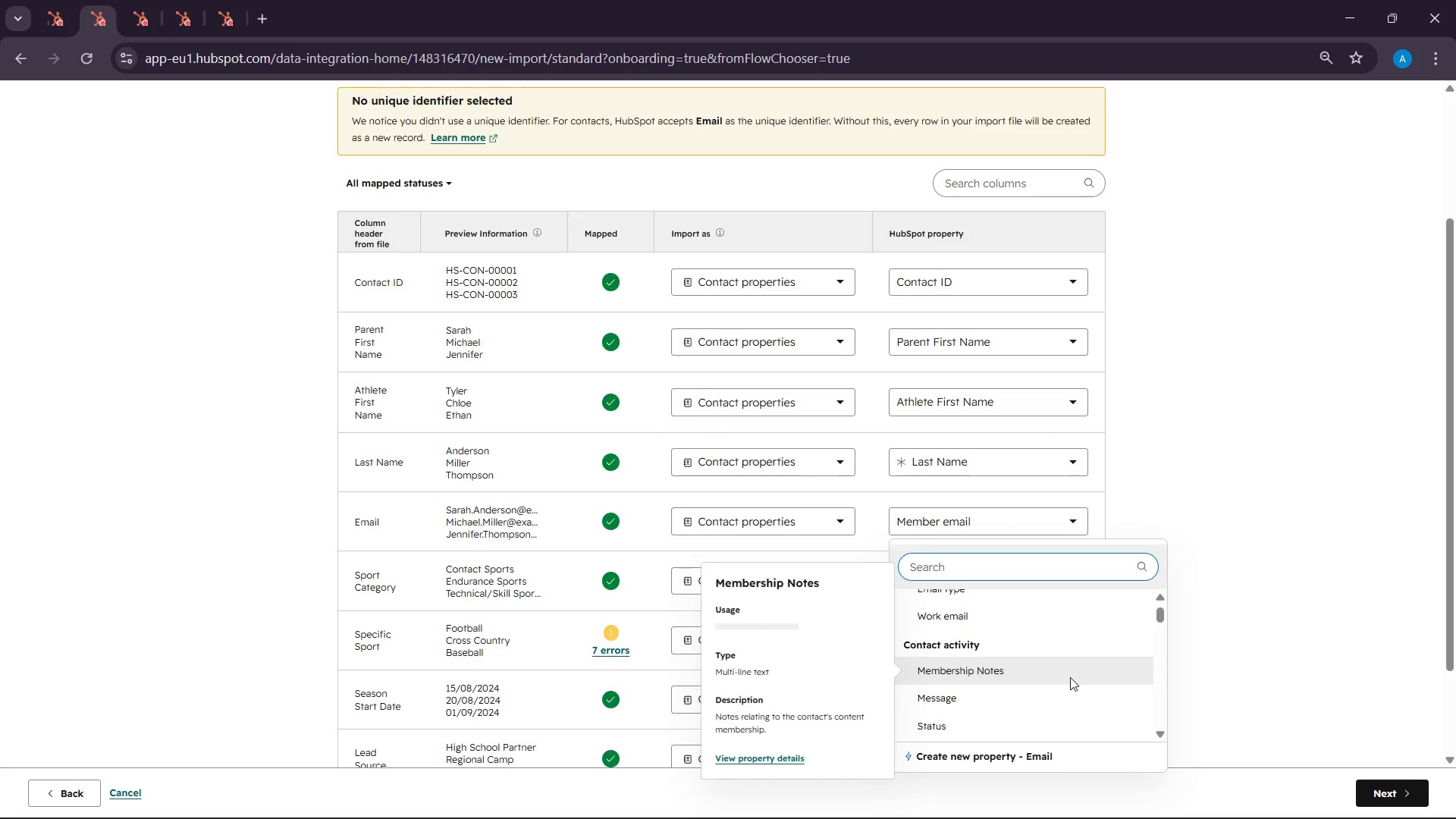 
scroll: coordinate [1061, 670], scroll_direction: up, amount: 6.0
 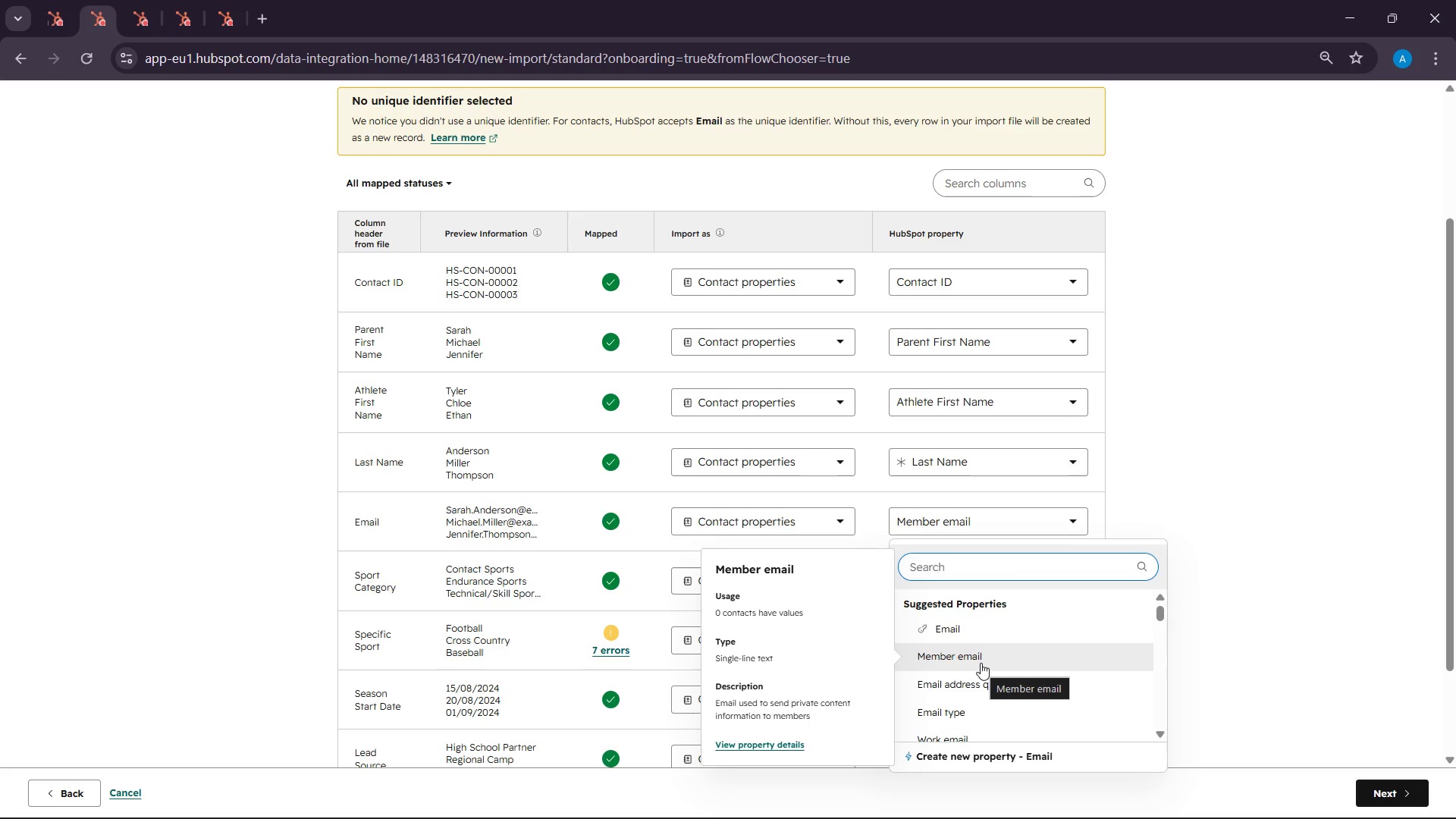 
wait(91.2)
 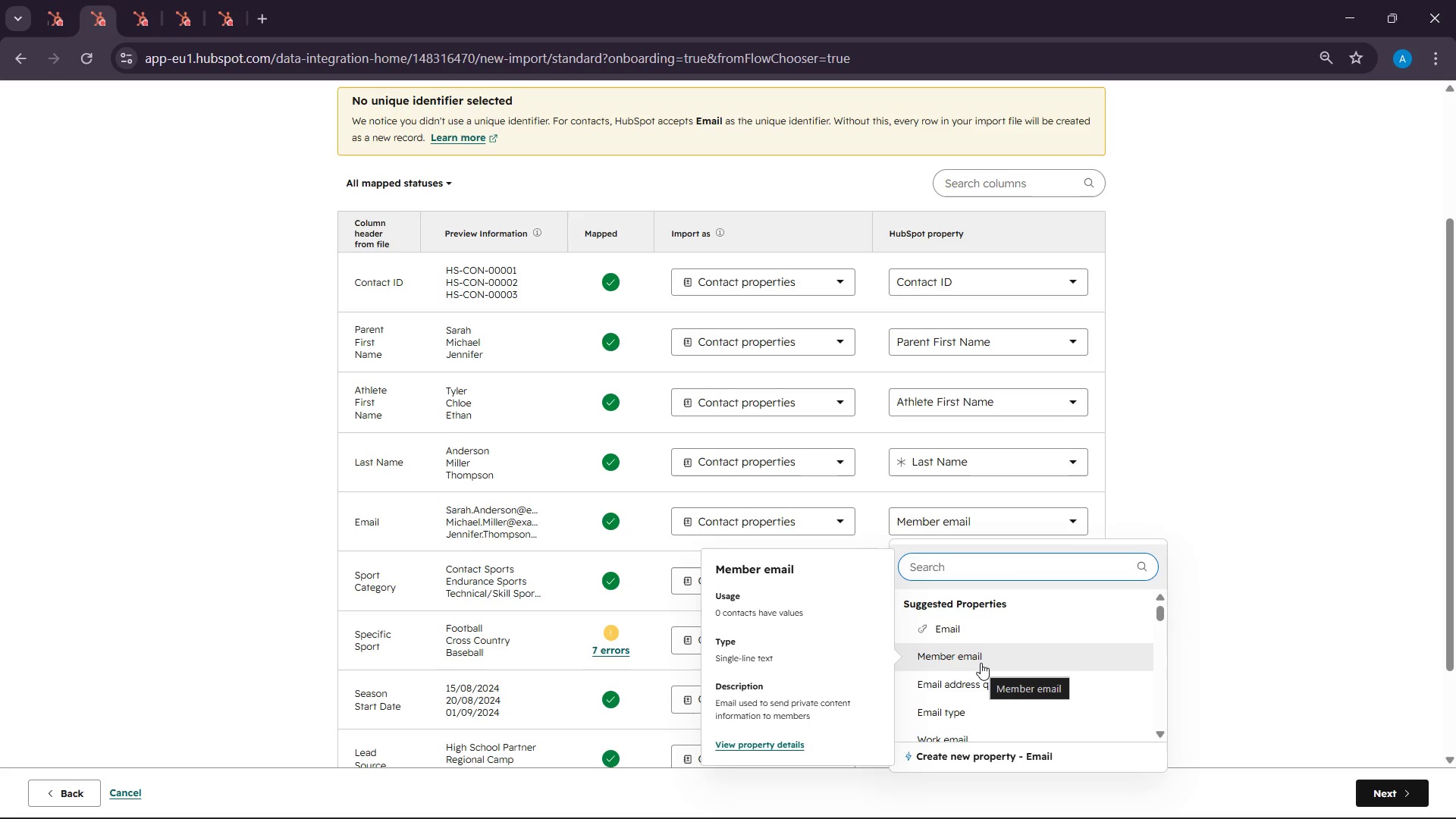 
left_click([951, 619])
 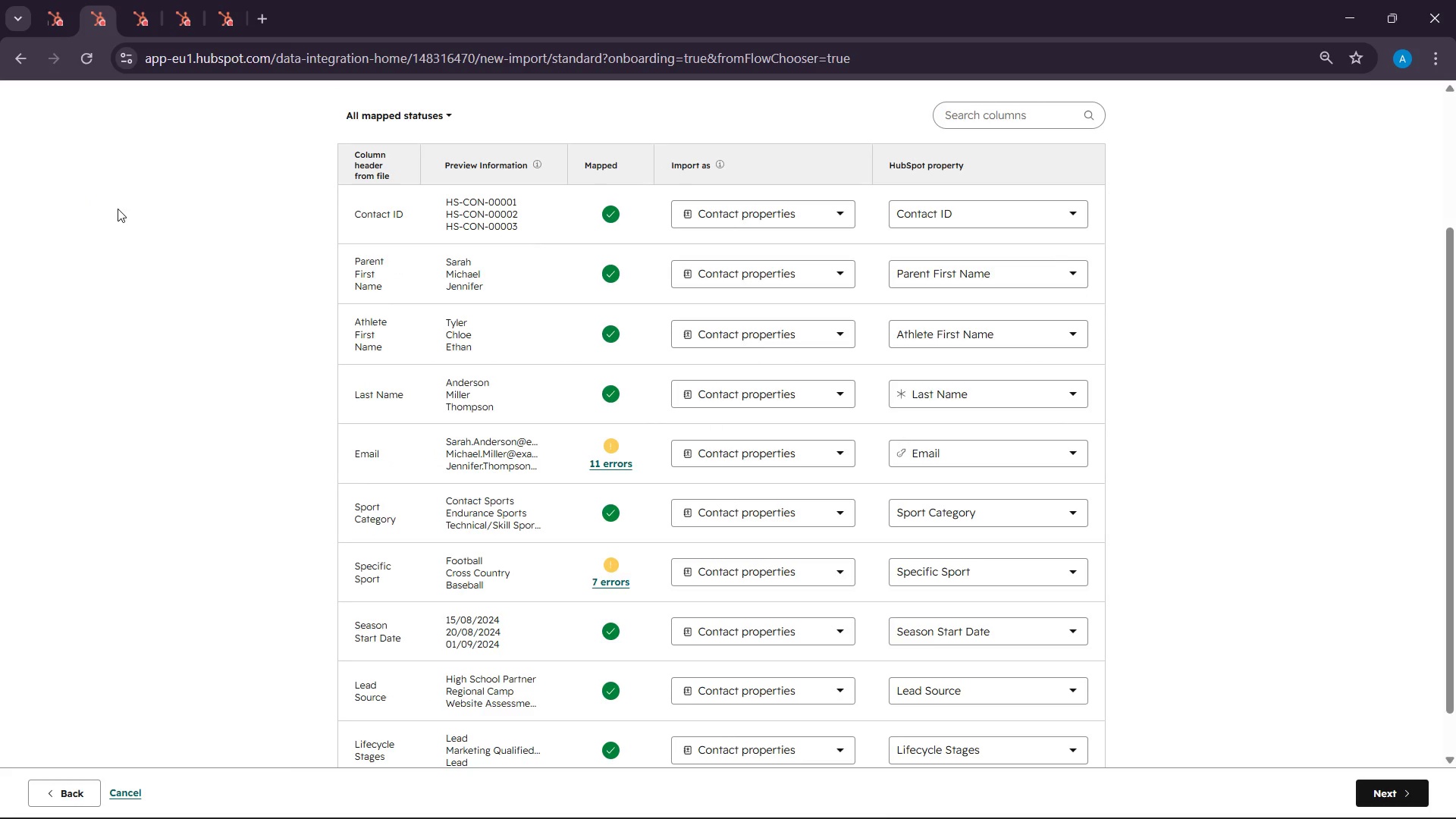 
scroll: coordinate [569, 506], scroll_direction: down, amount: 3.0
 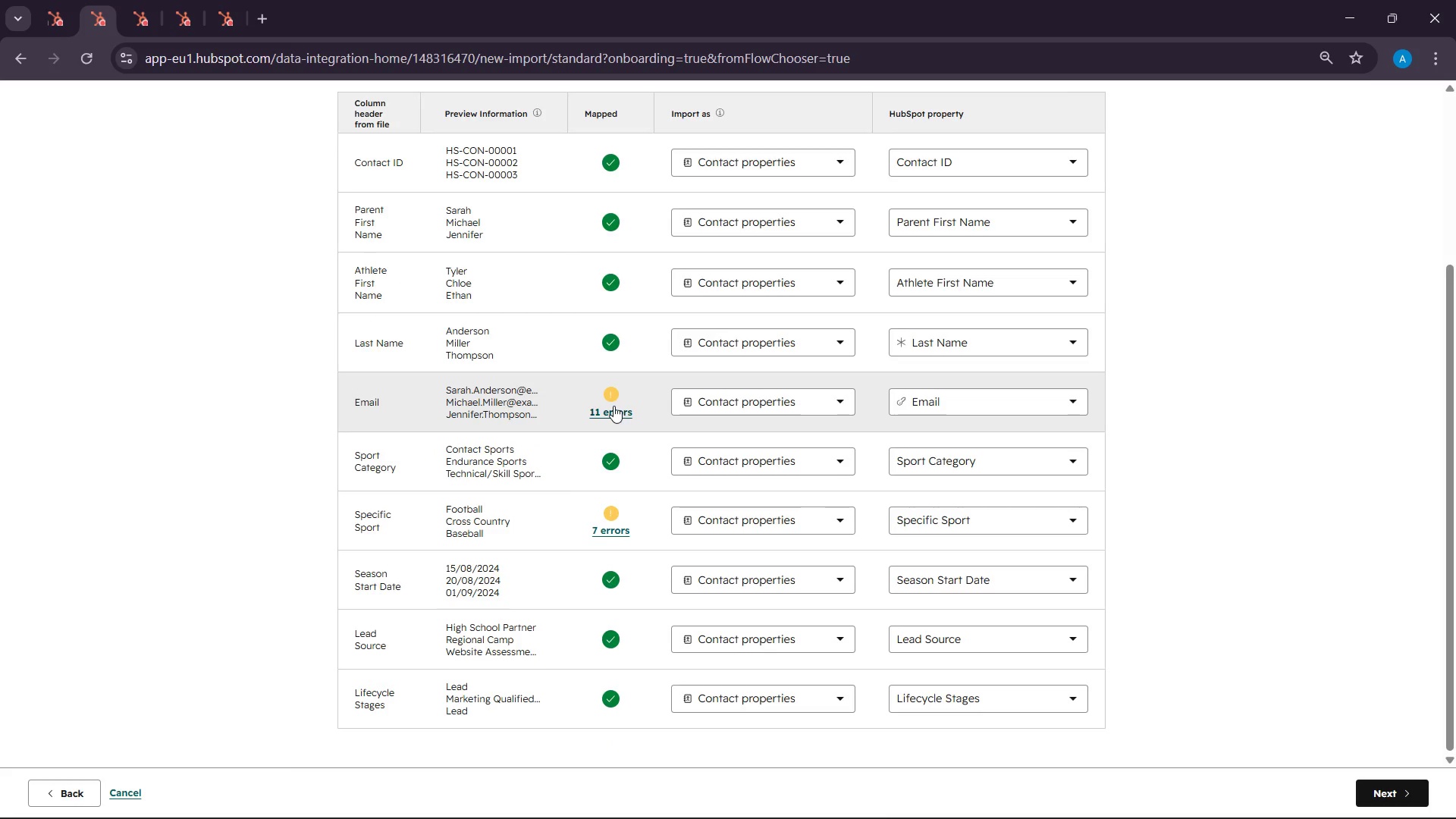 
left_click([613, 408])
 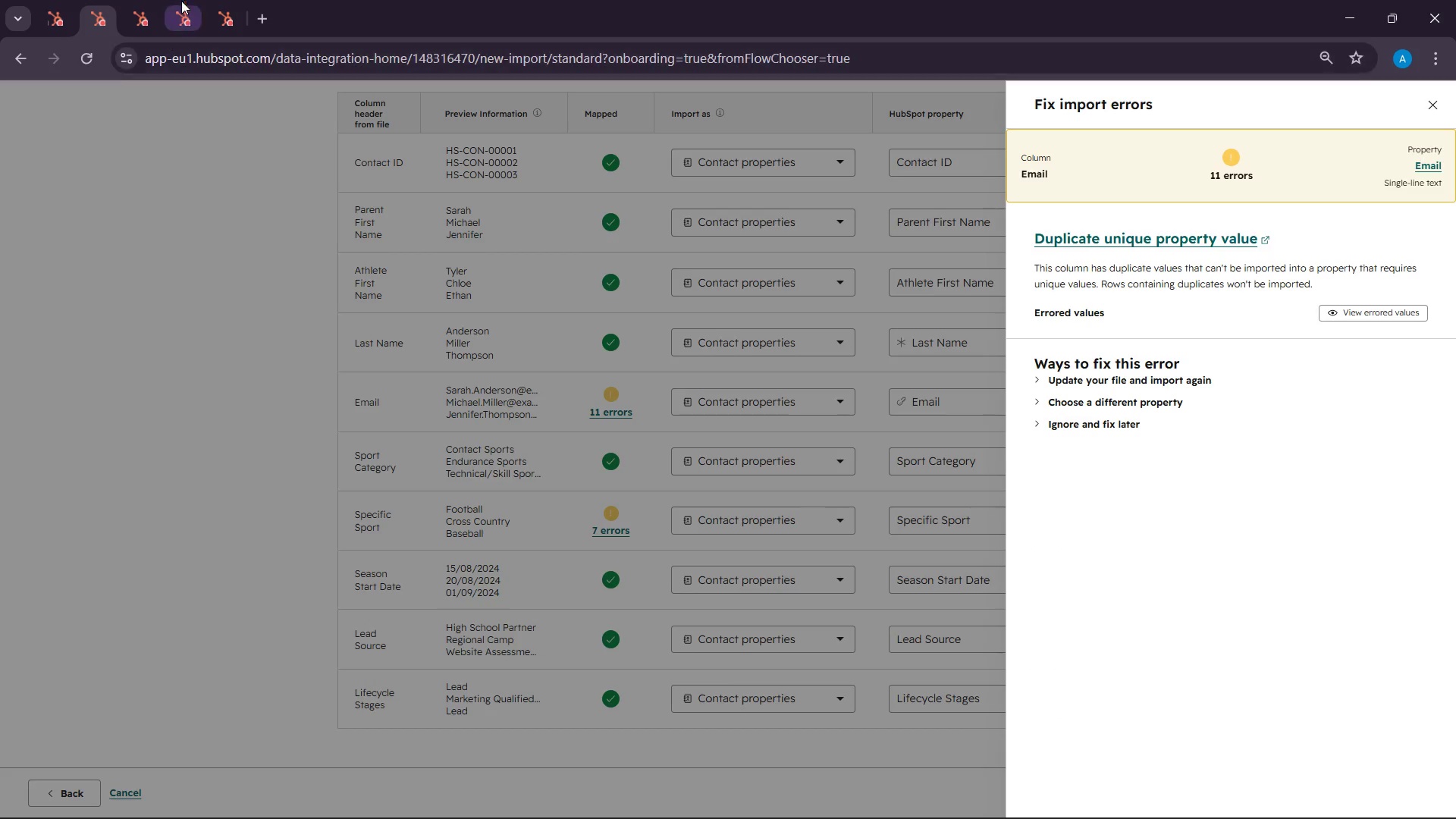 
left_click([88, 58])
 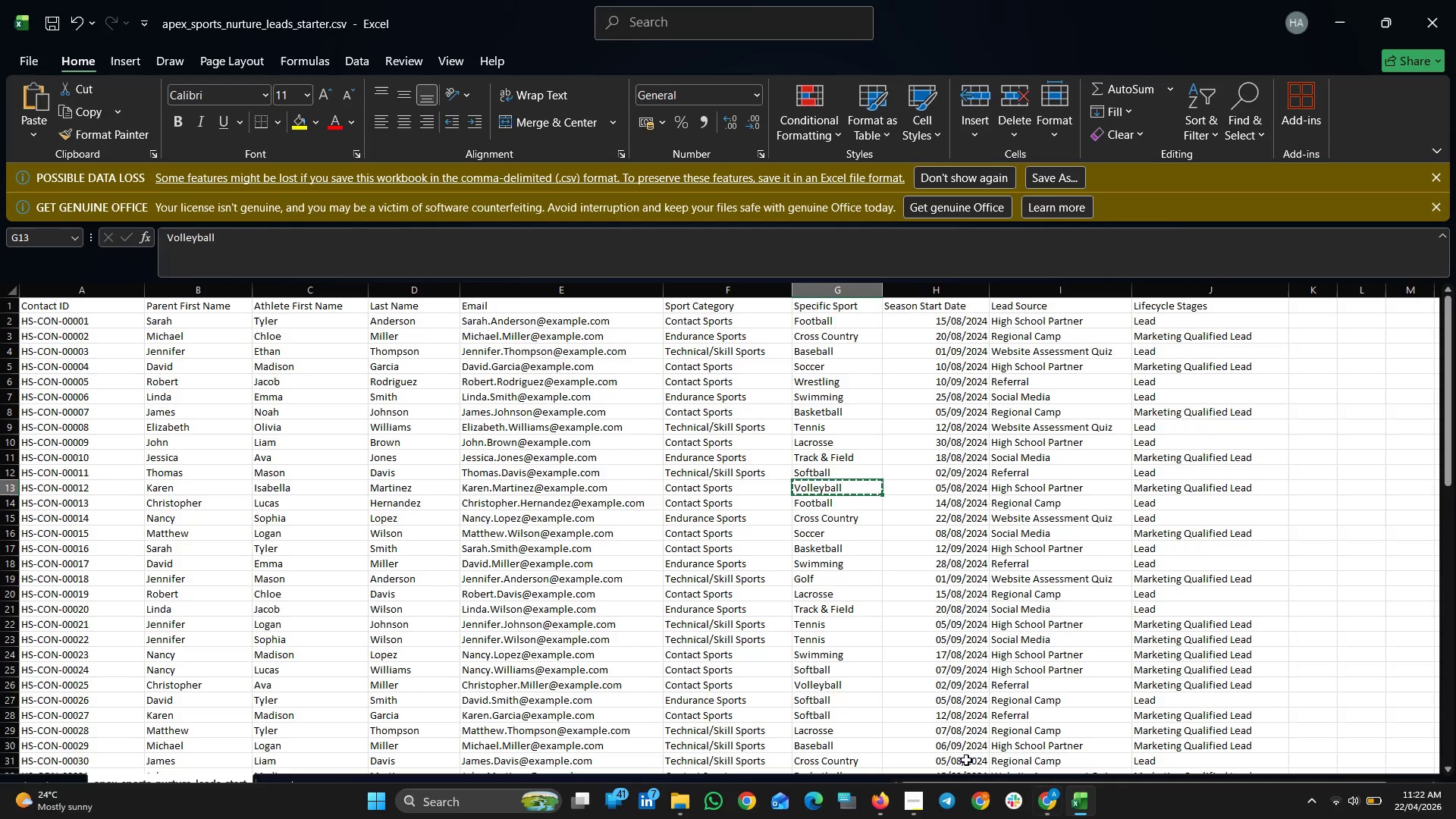 
scroll: coordinate [573, 465], scroll_direction: up, amount: 9.0
 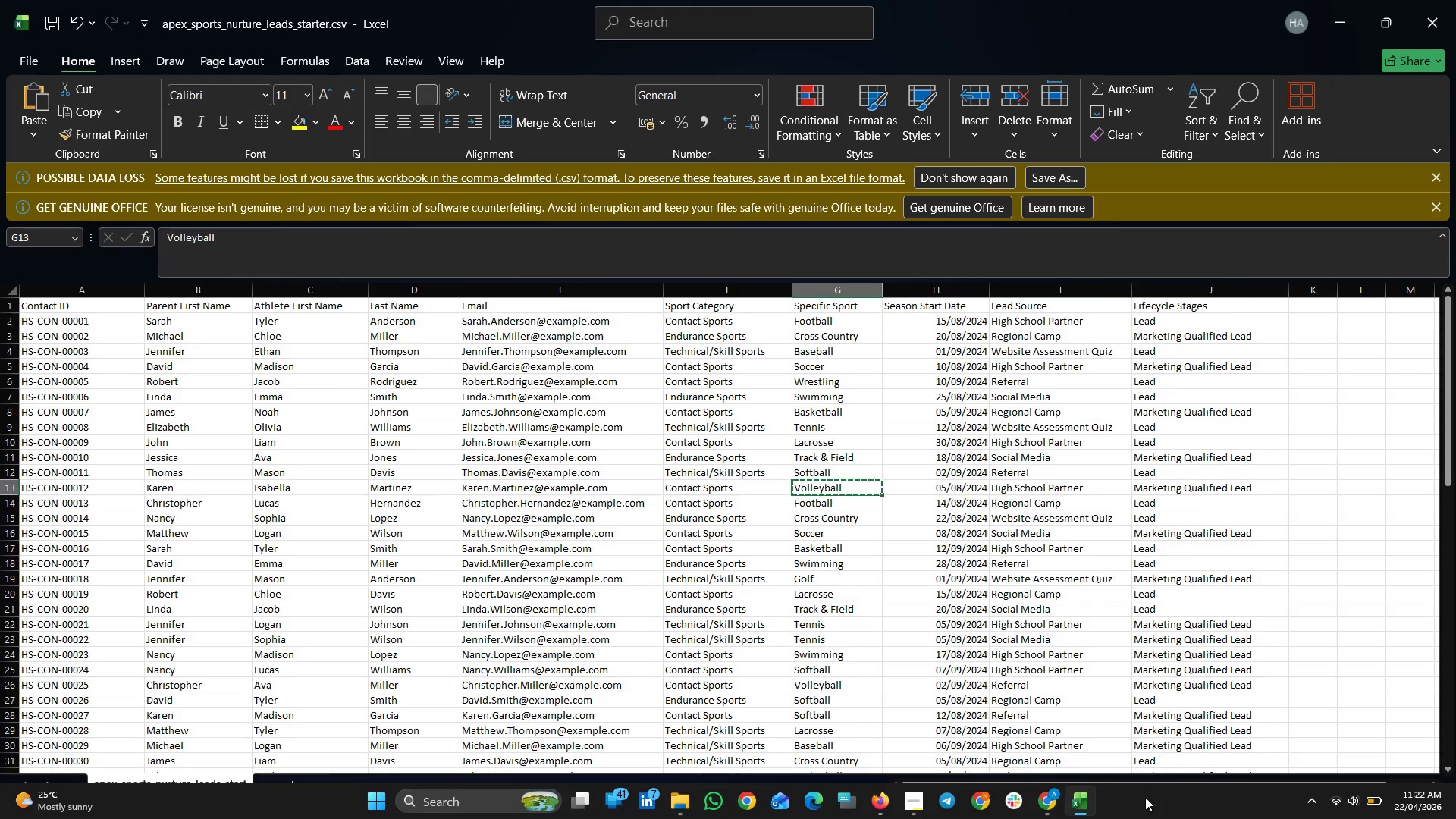 
left_click([1078, 798])
 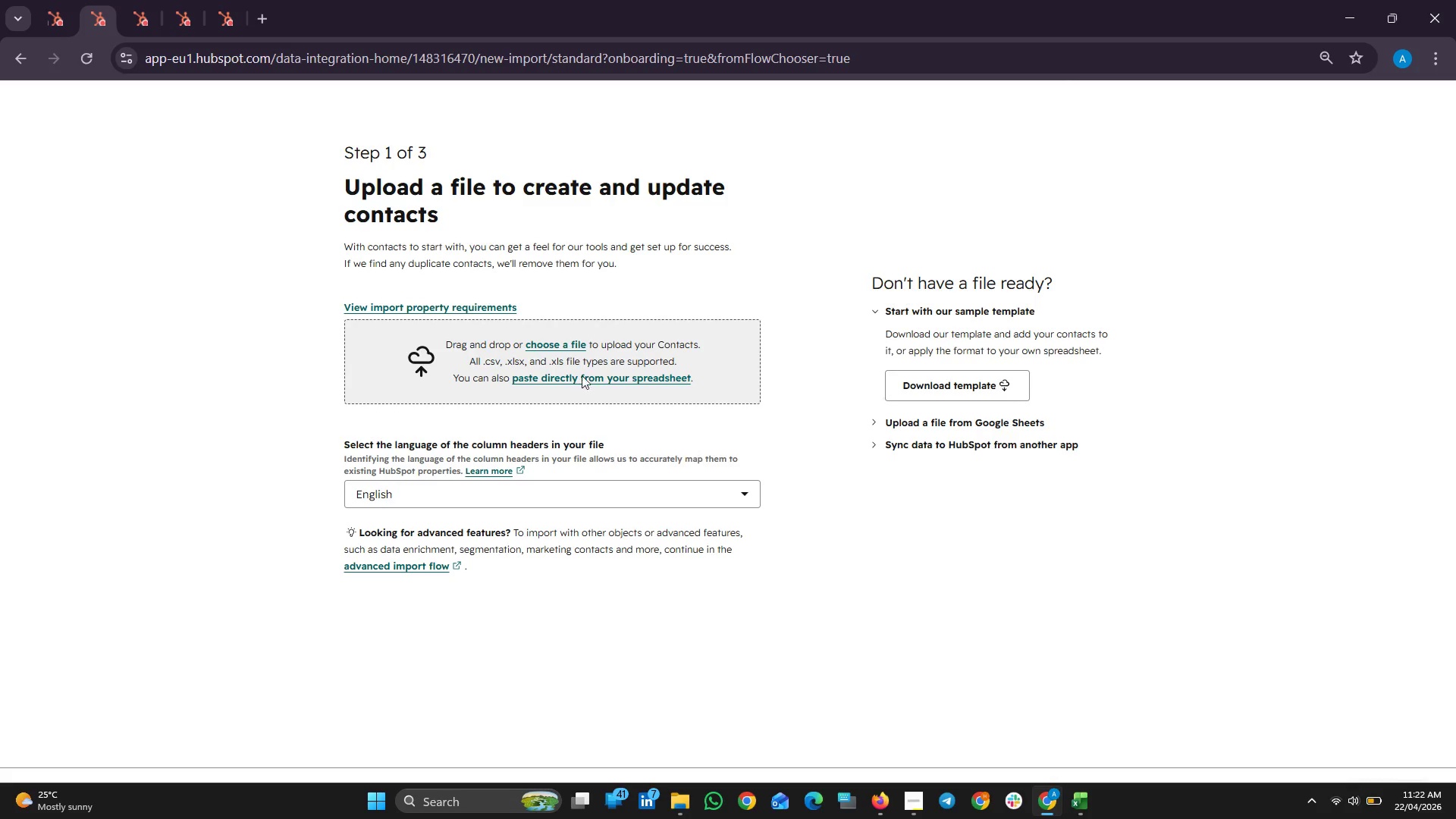 
left_click([538, 345])
 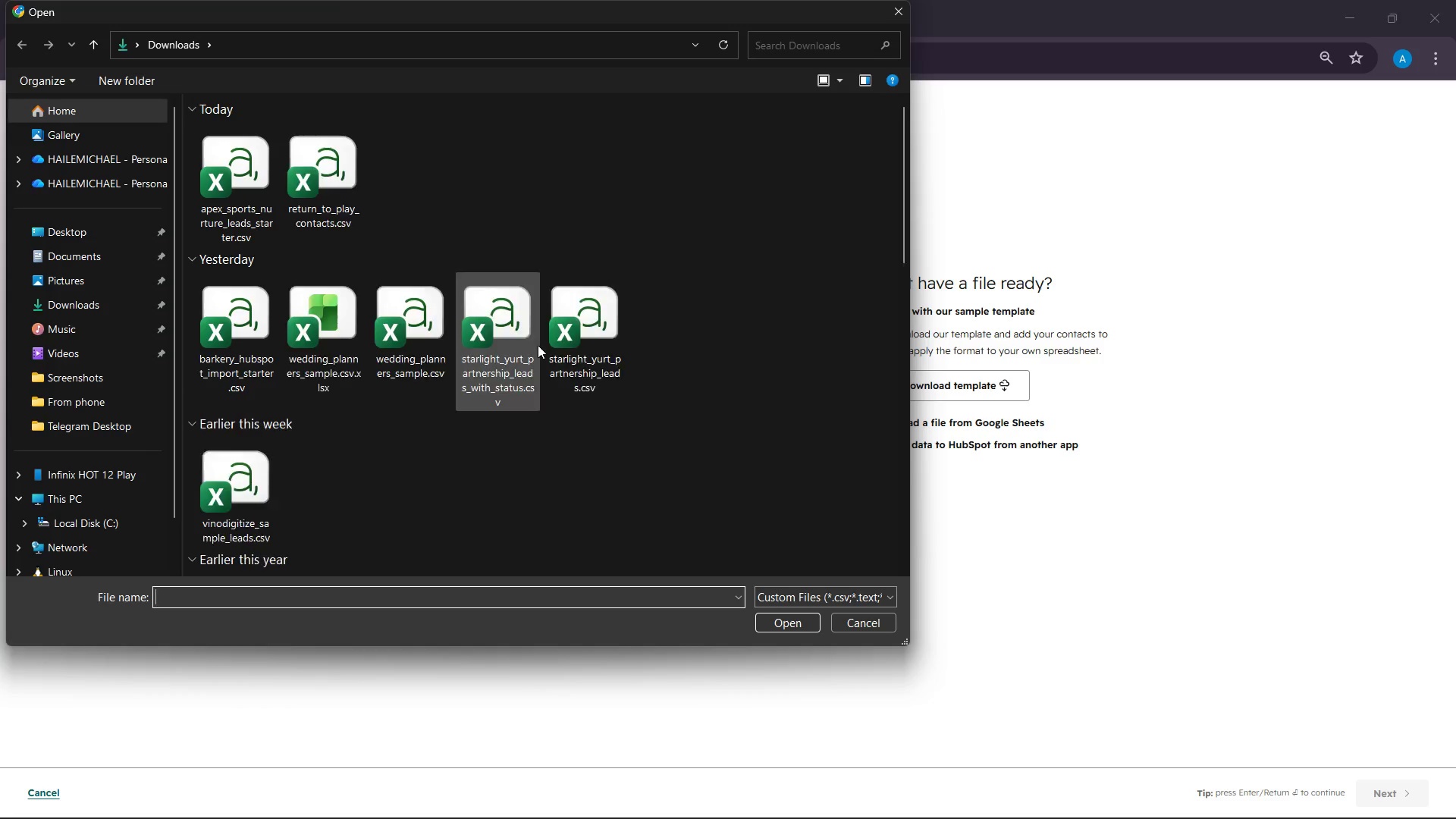 
left_click([256, 158])
 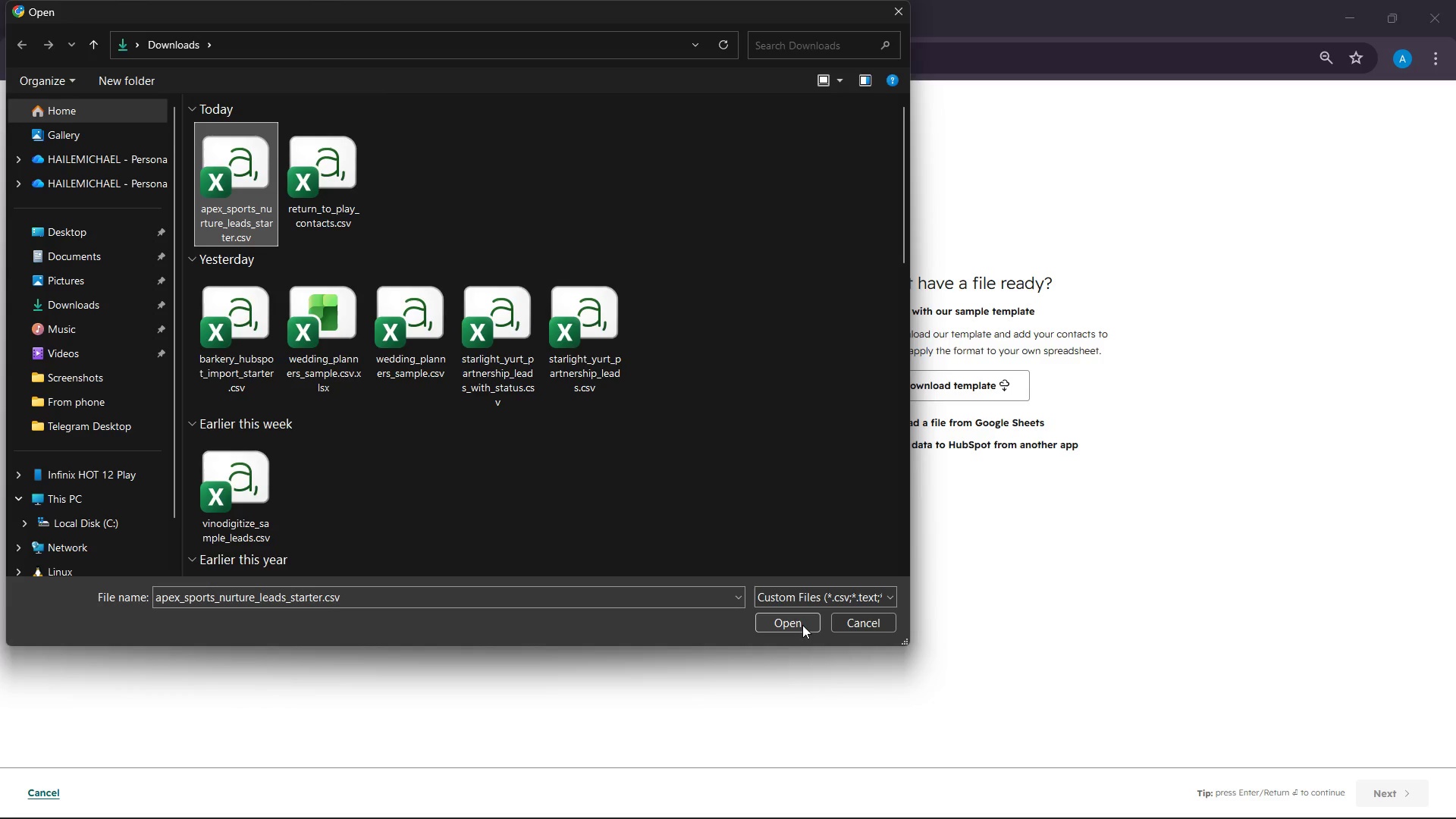 
left_click([802, 624])
 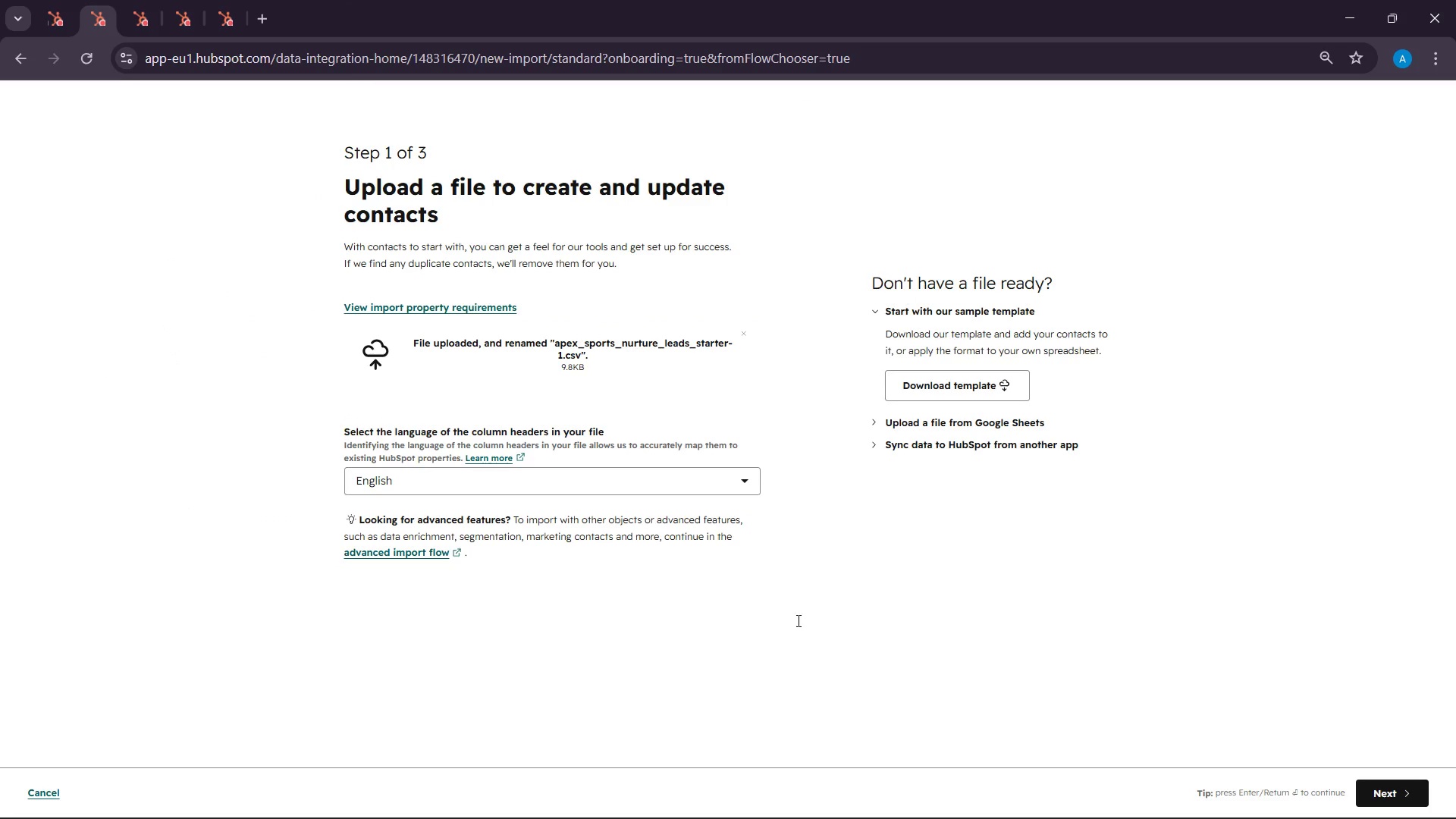 
wait(5.55)
 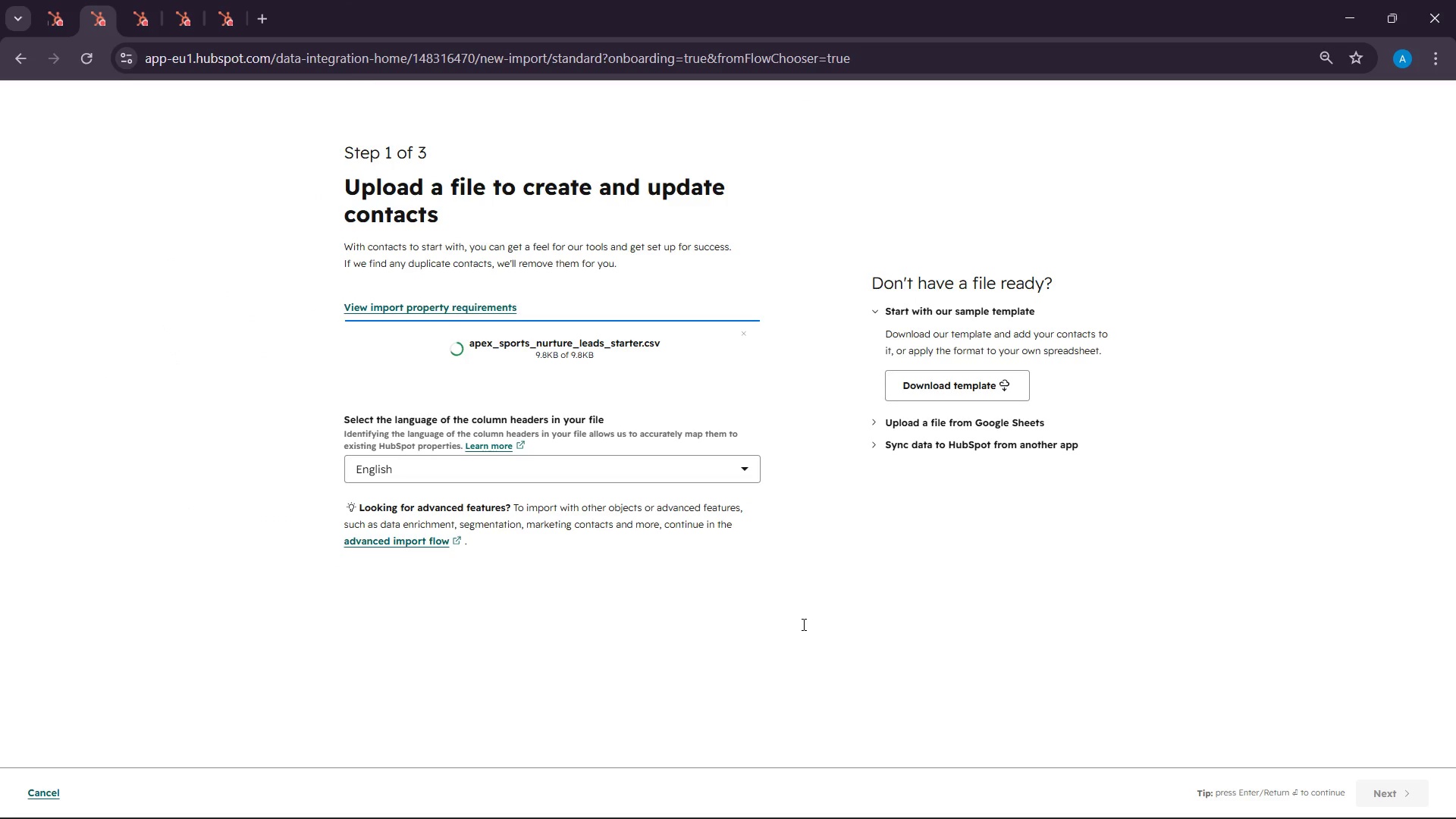 
left_click([590, 479])
 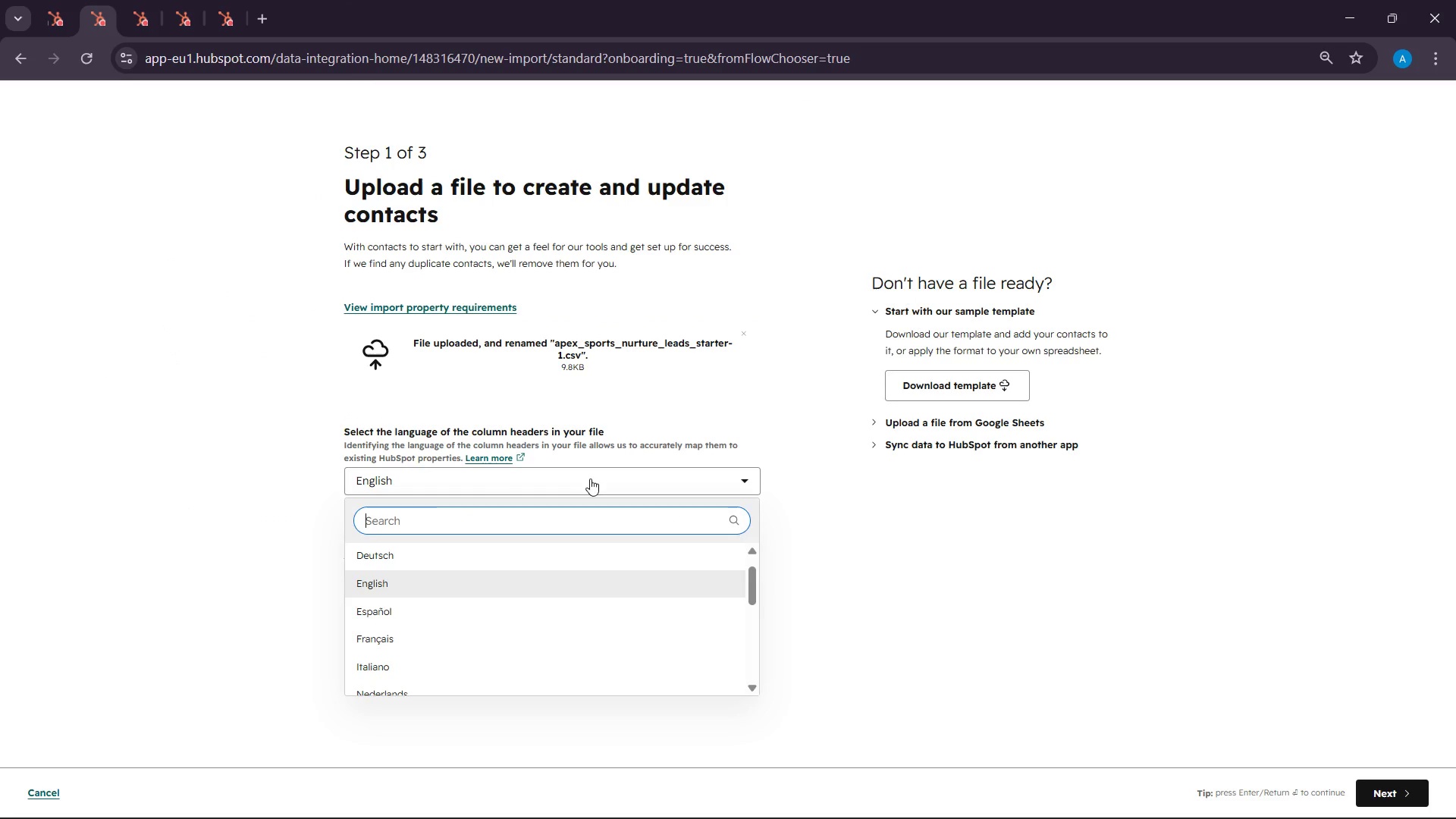 
left_click([590, 479])
 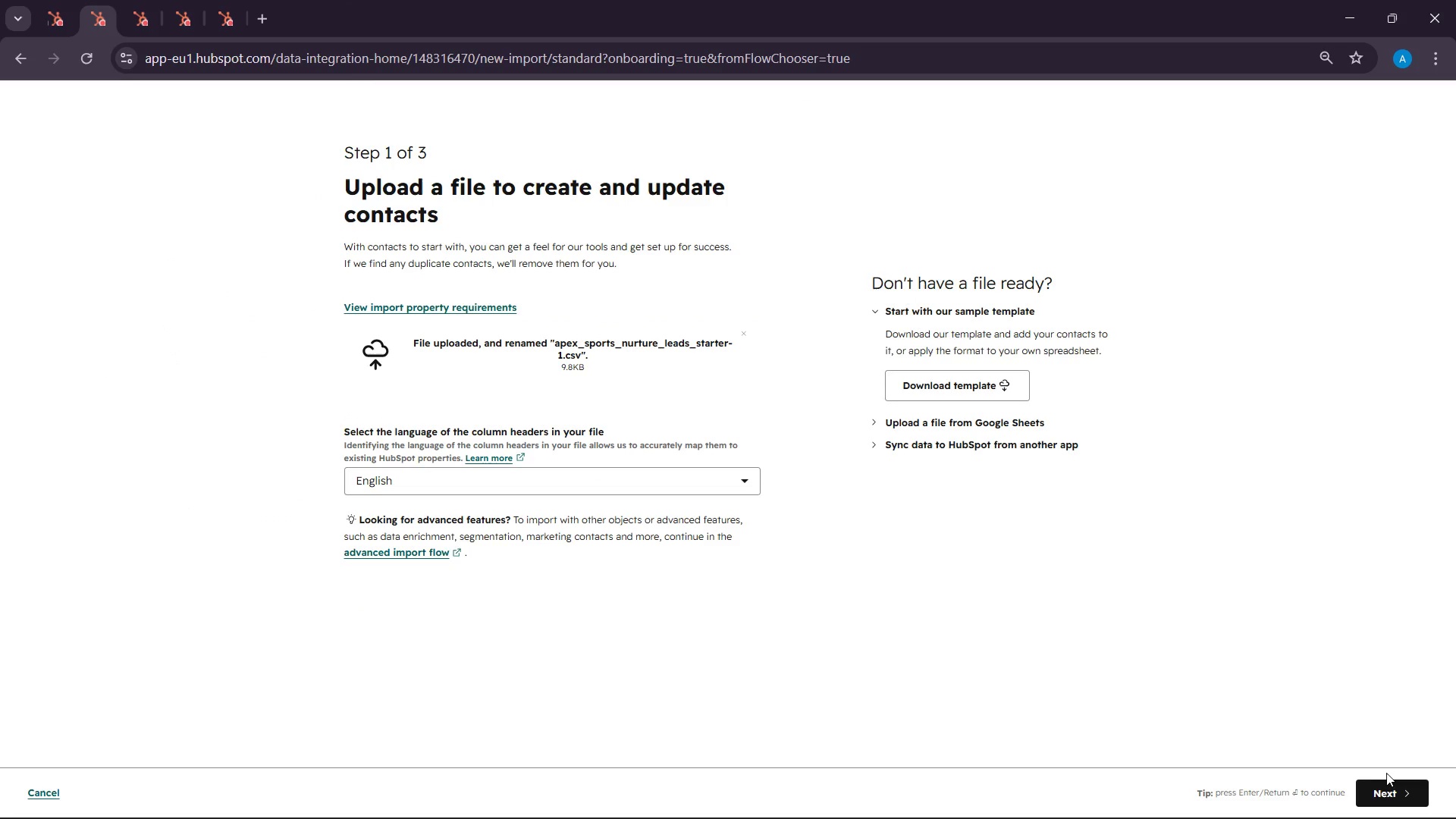 
left_click([1389, 792])
 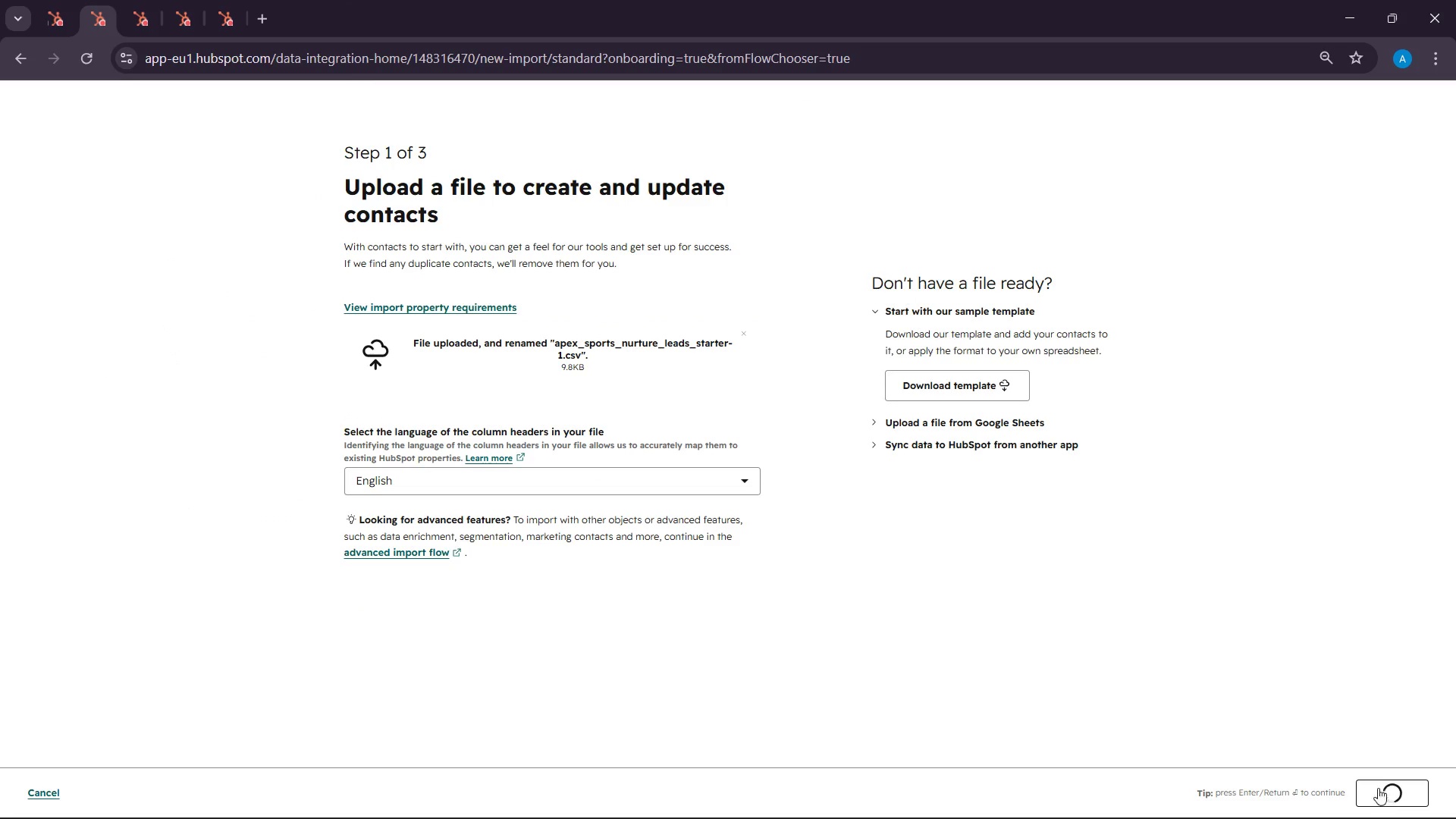 
mouse_move([863, 683])
 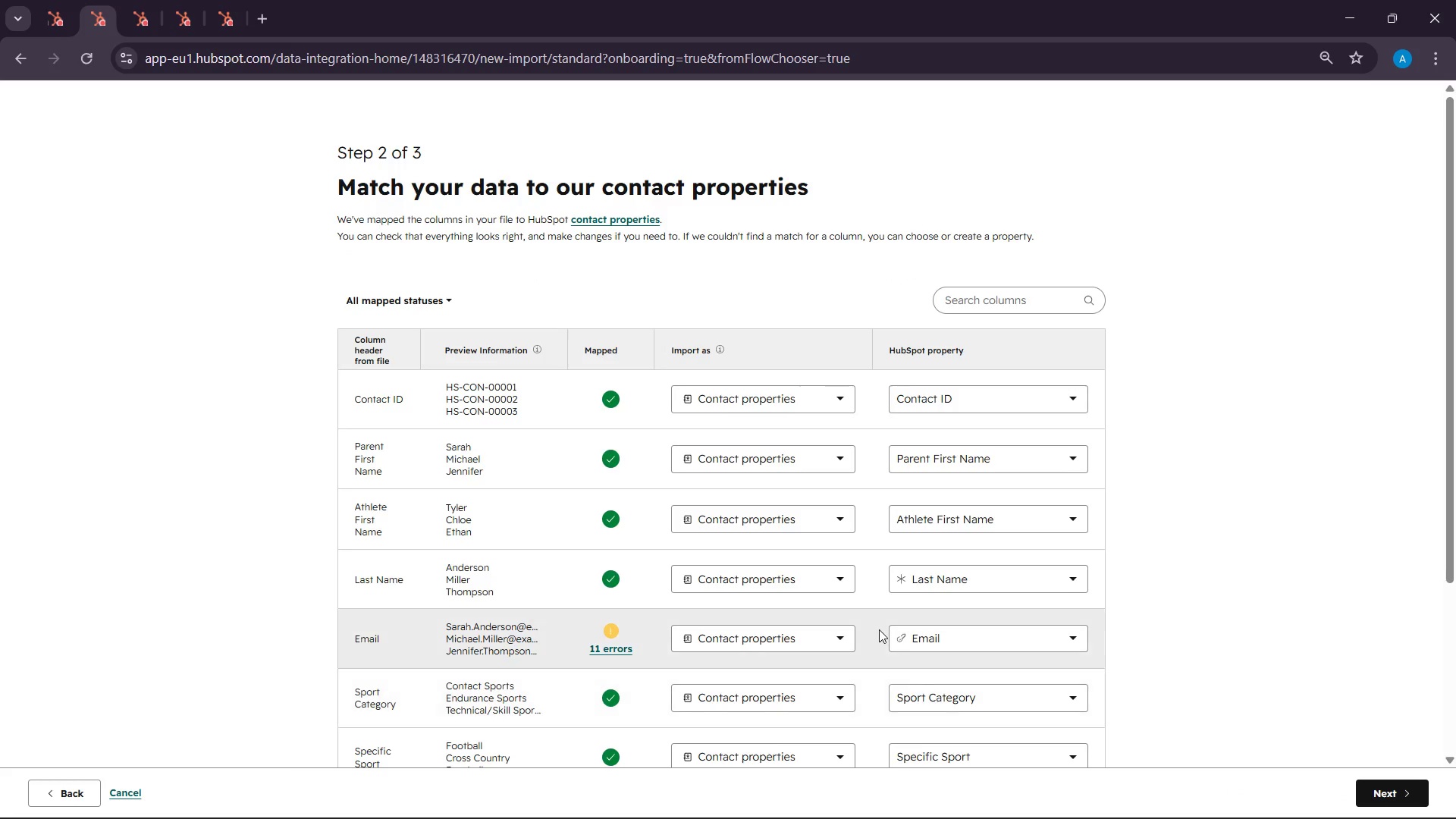 
scroll: coordinate [760, 494], scroll_direction: down, amount: 7.0
 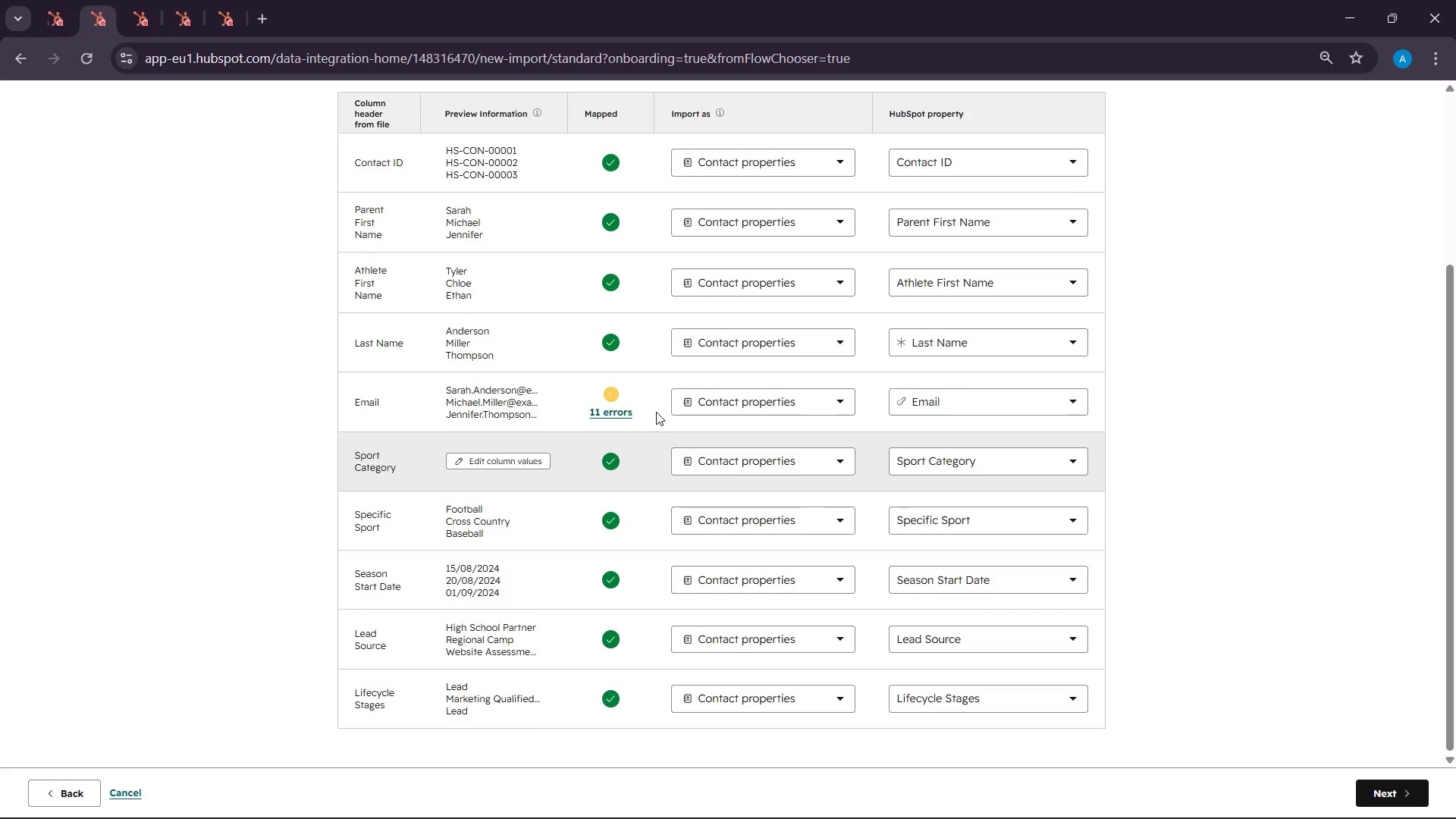 
left_click([619, 410])
 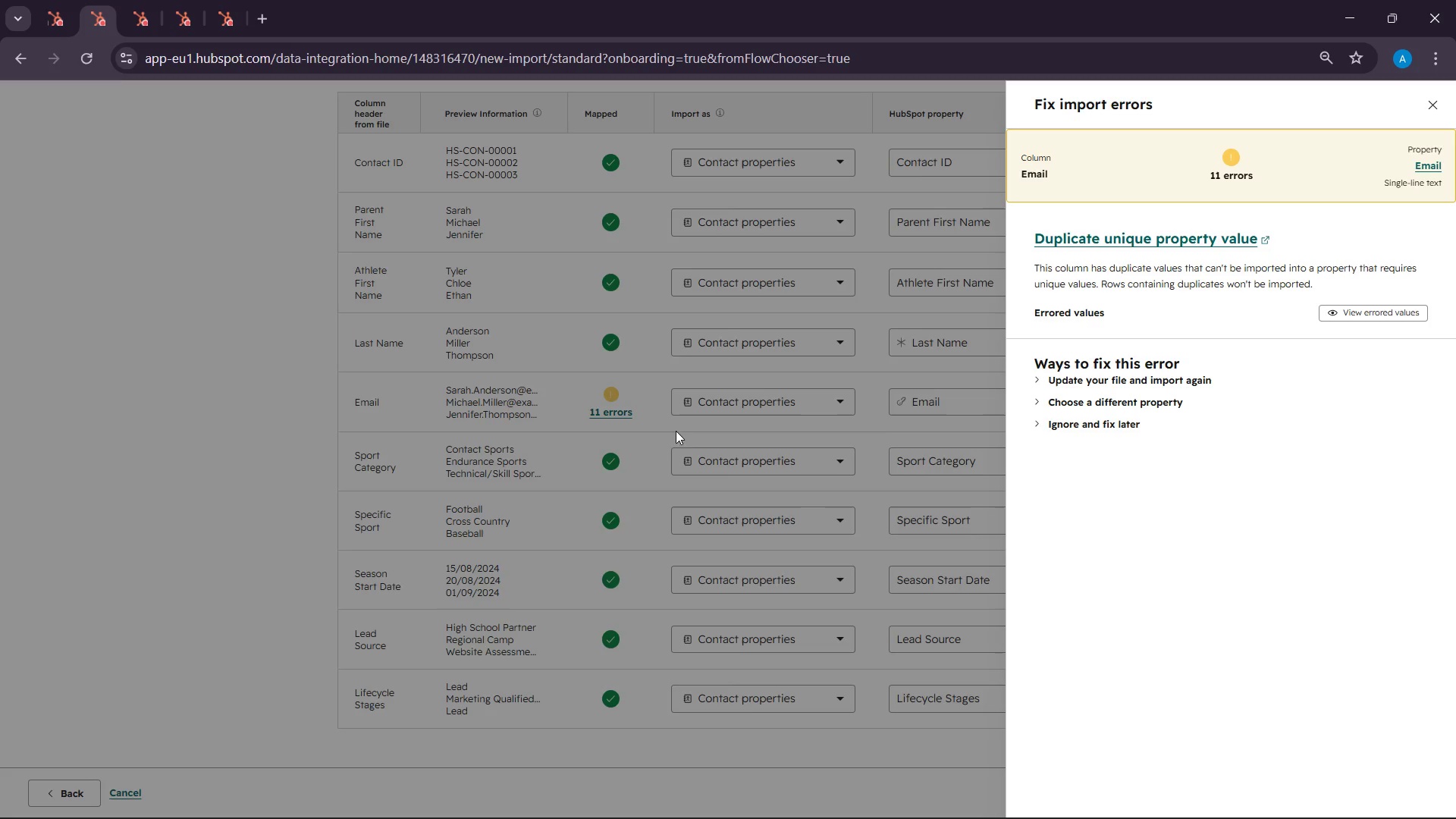 
wait(7.06)
 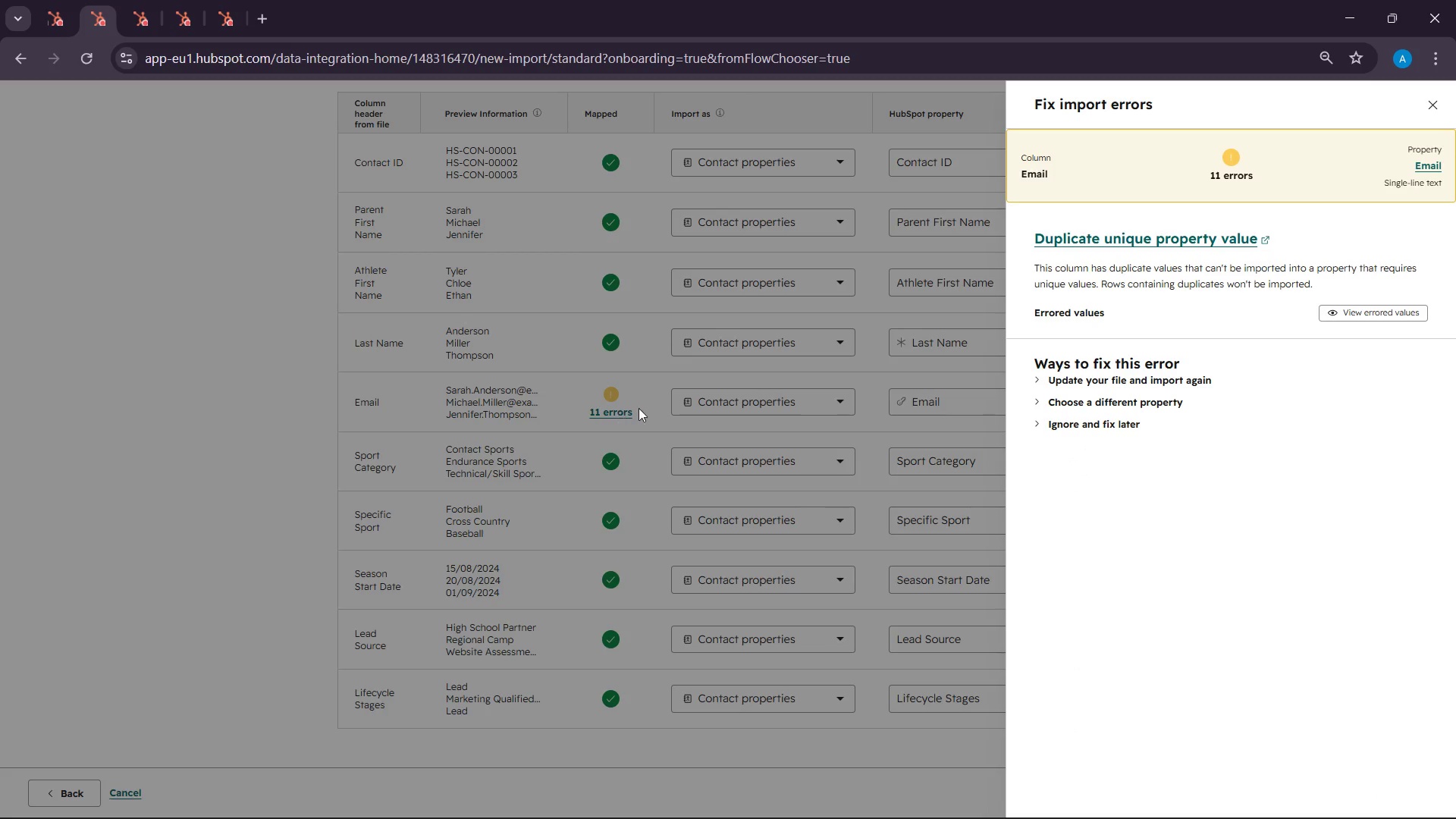 
left_click([498, 446])
 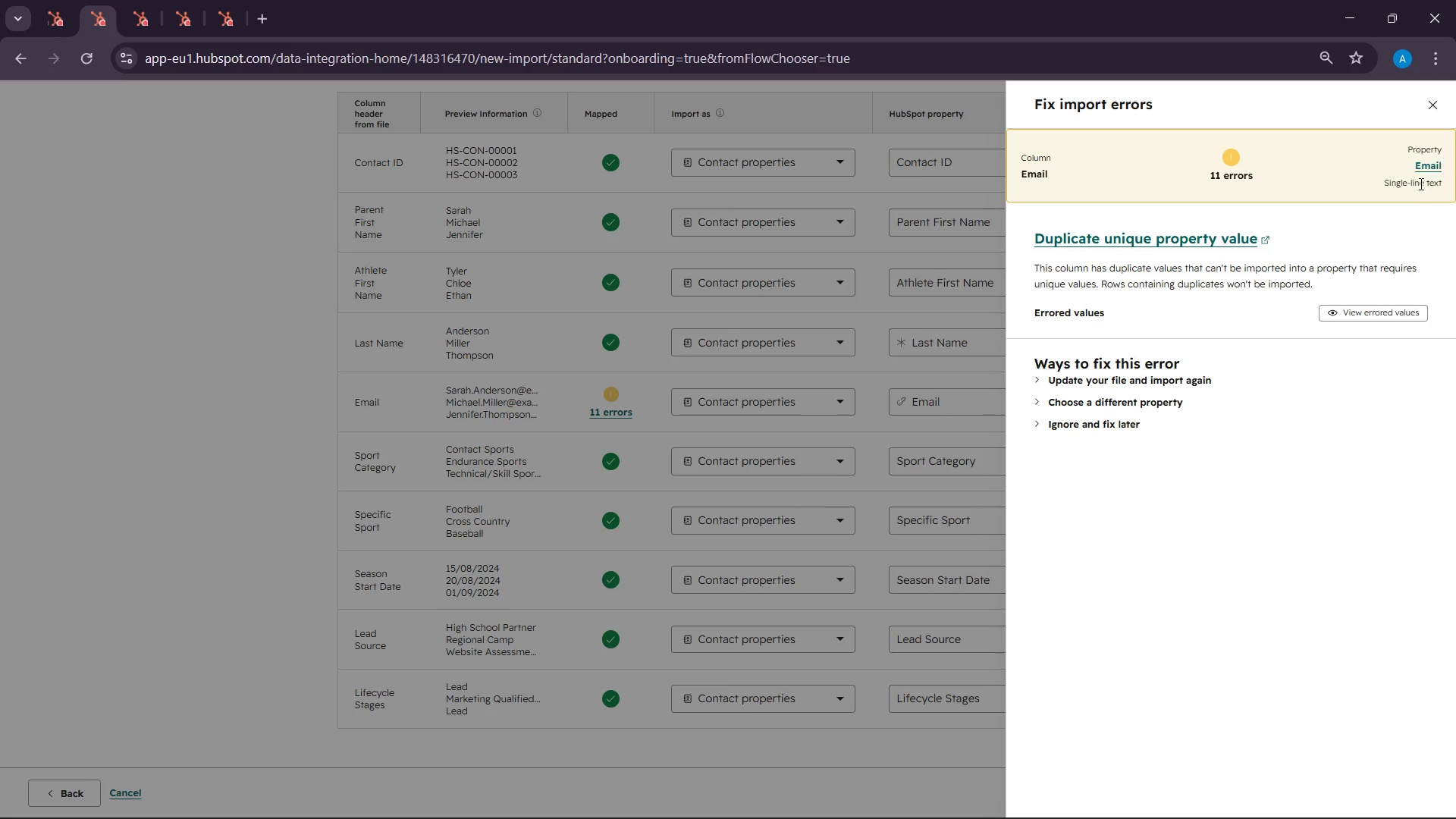 
left_click([1431, 161])
 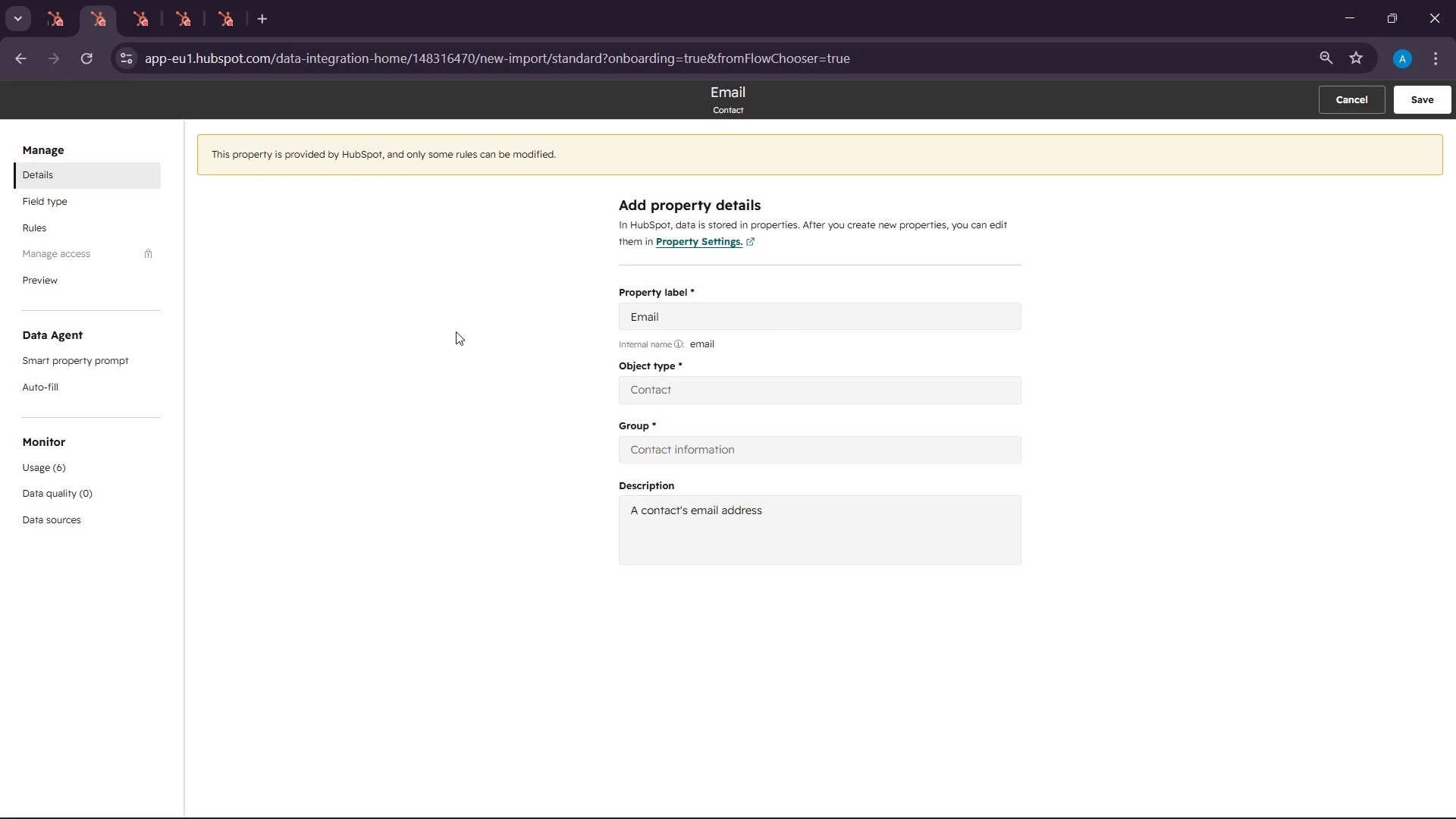 
wait(15.58)
 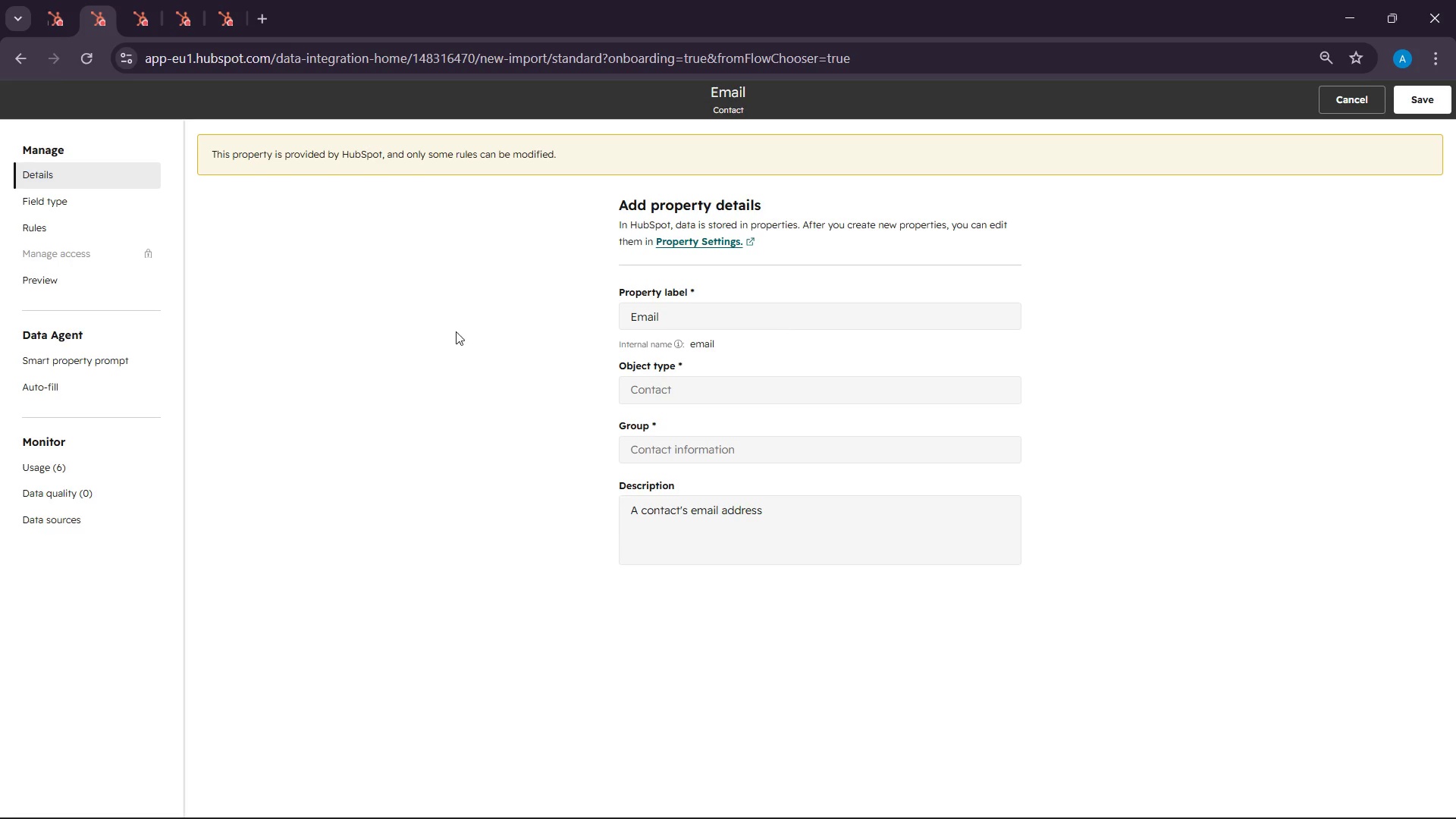 
left_click([63, 223])
 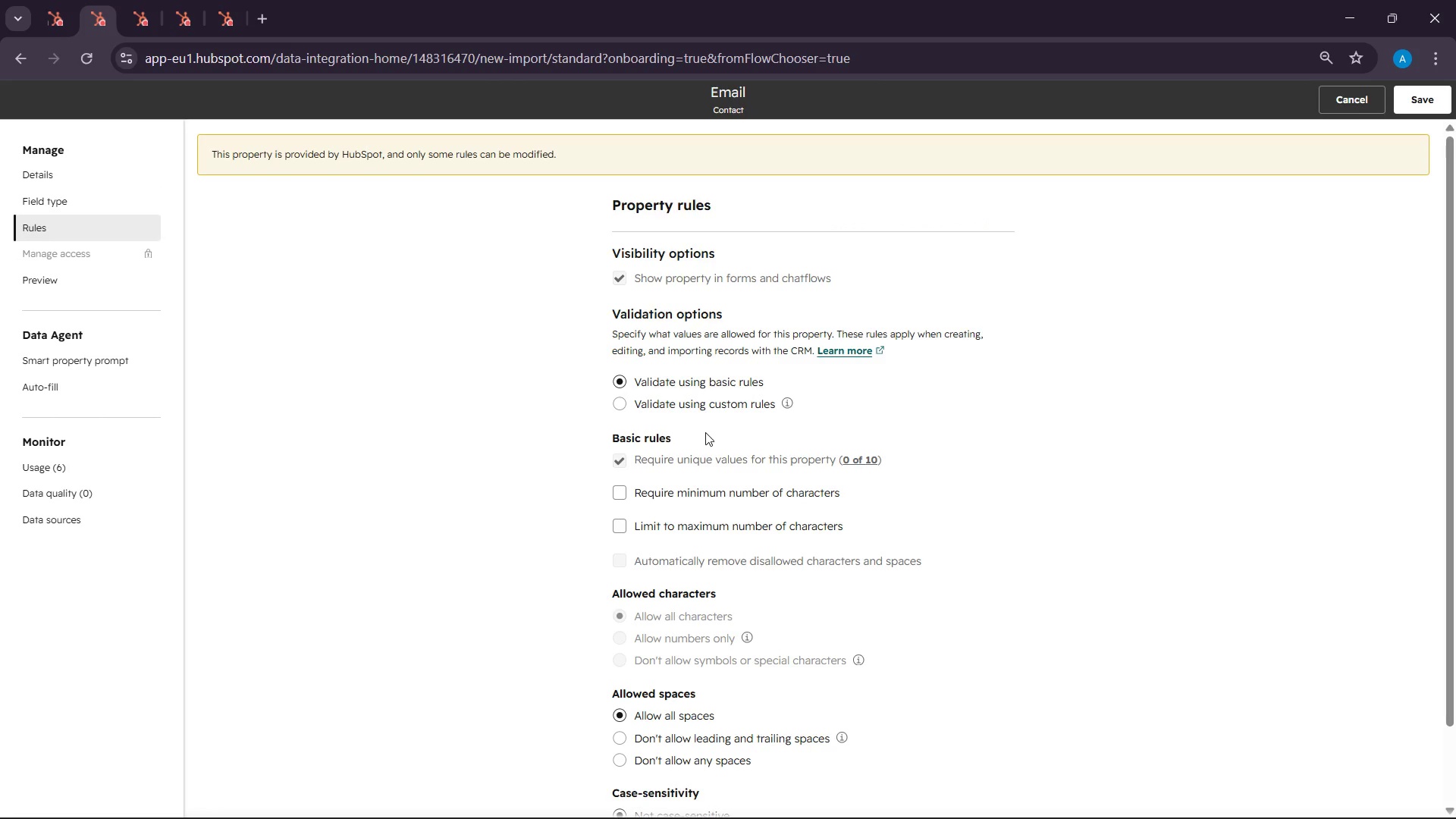 
scroll: coordinate [845, 457], scroll_direction: down, amount: 3.0
 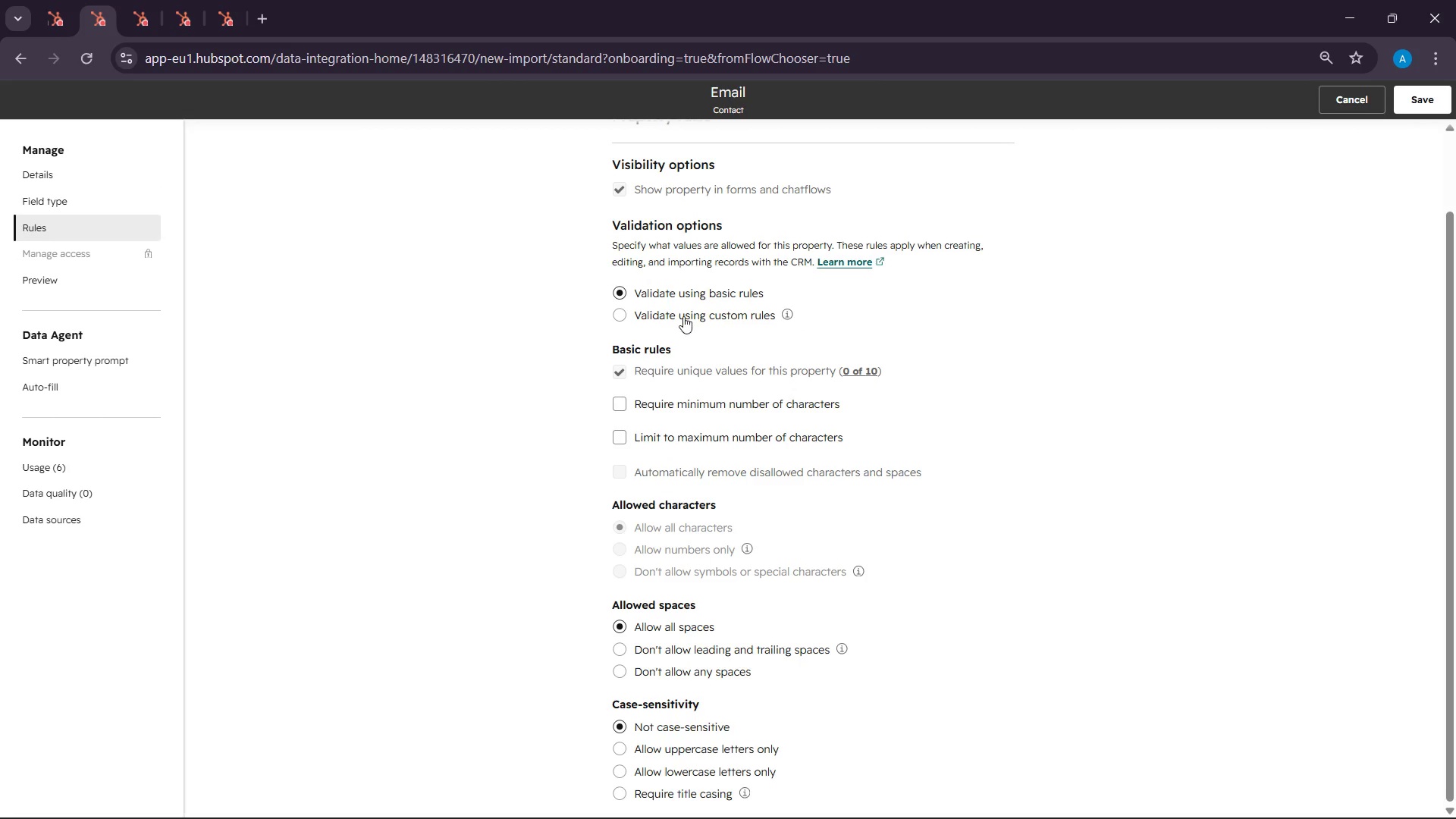 
left_click([679, 314])
 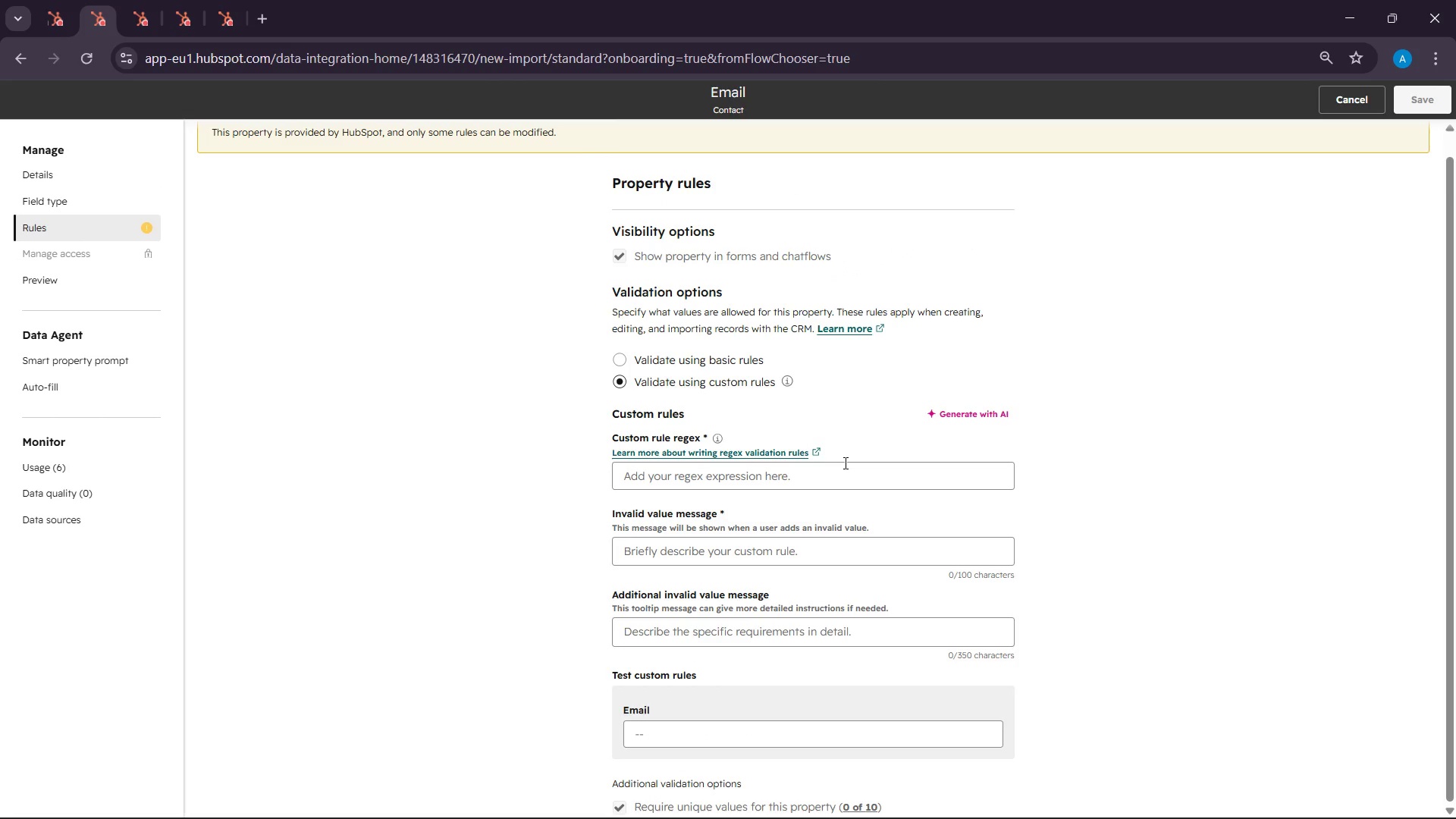 
scroll: coordinate [845, 463], scroll_direction: up, amount: 3.0
 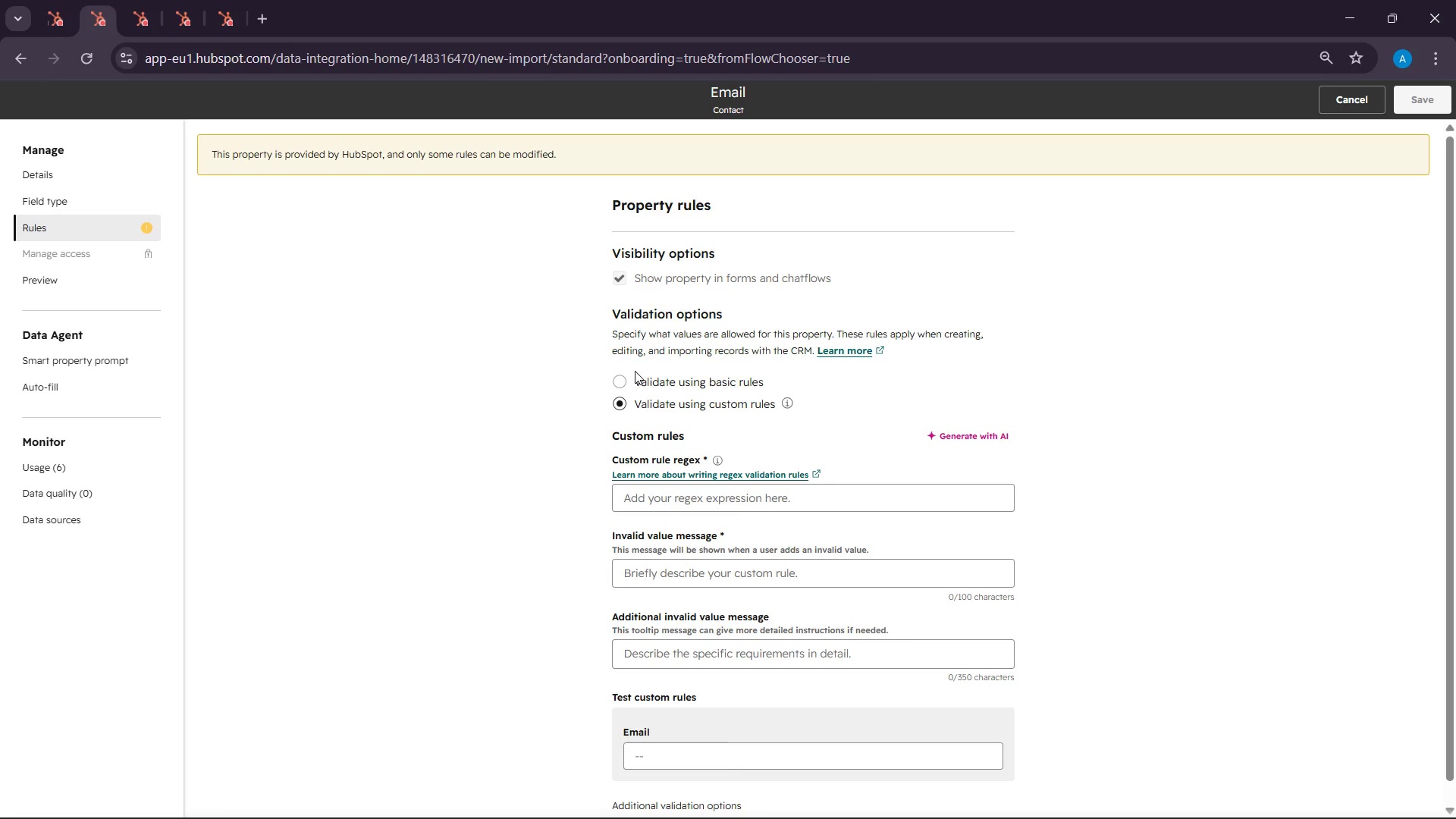 
left_click([633, 370])
 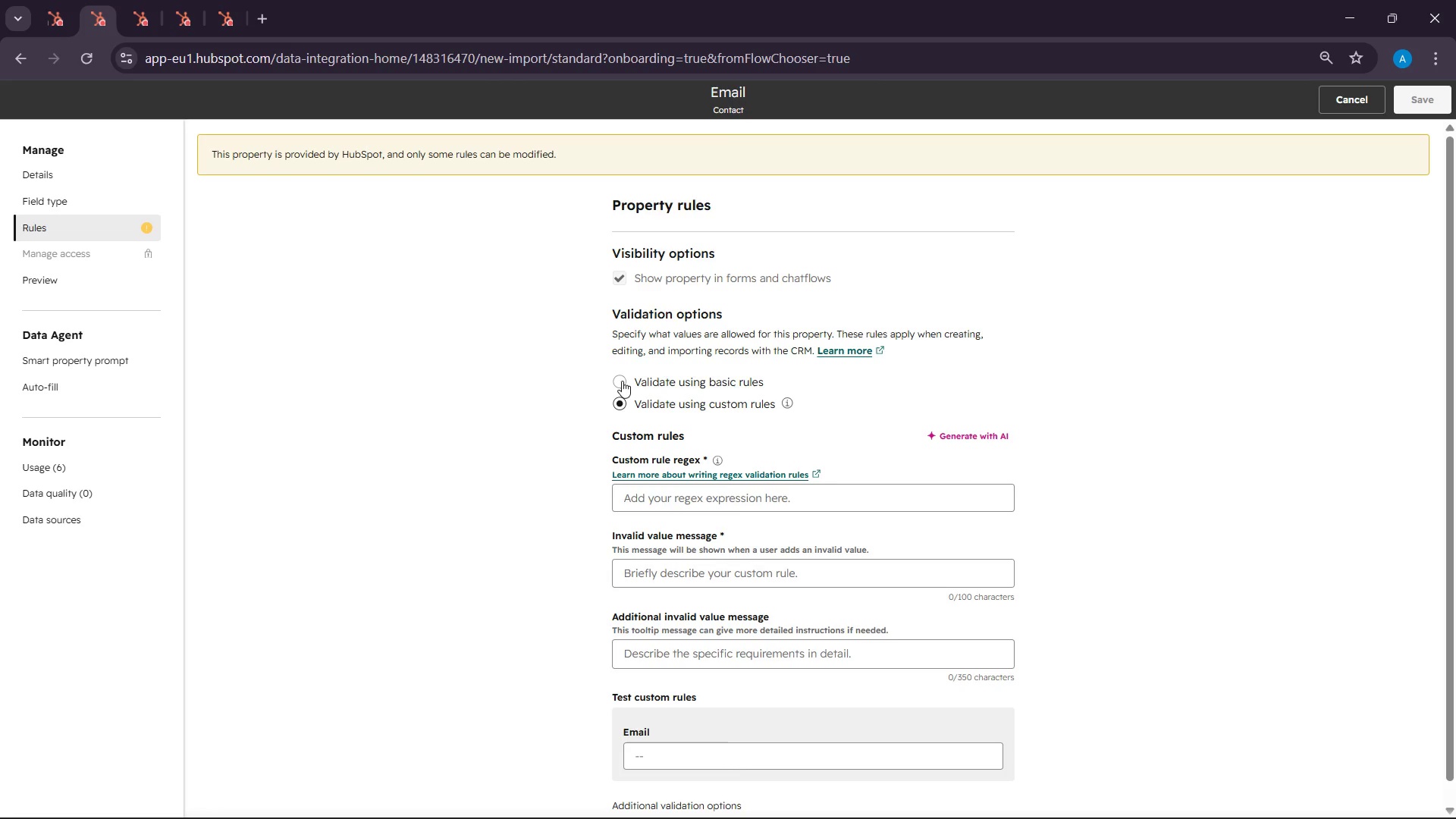 
left_click([622, 381])
 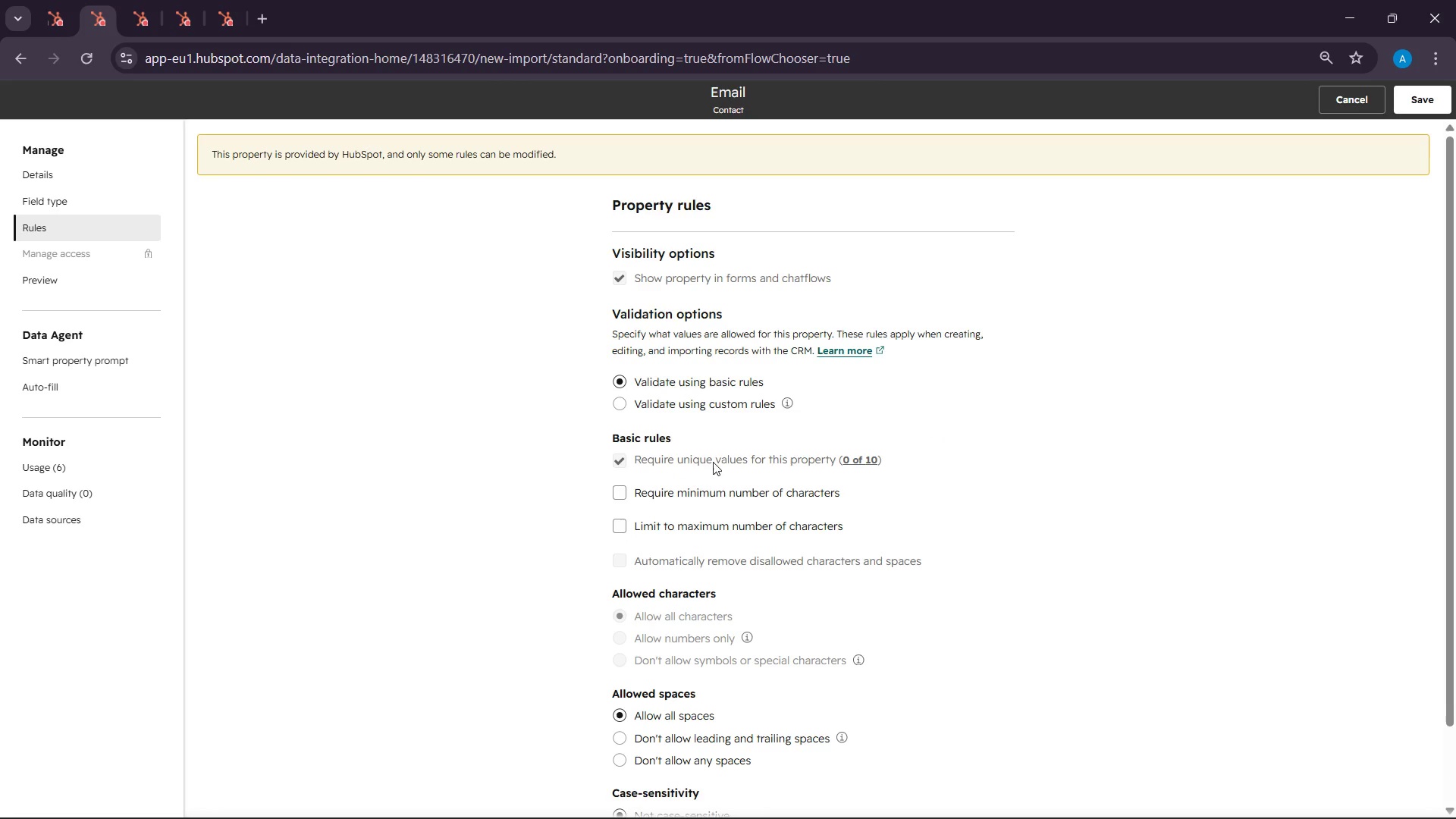 
scroll: coordinate [726, 554], scroll_direction: down, amount: 6.0
 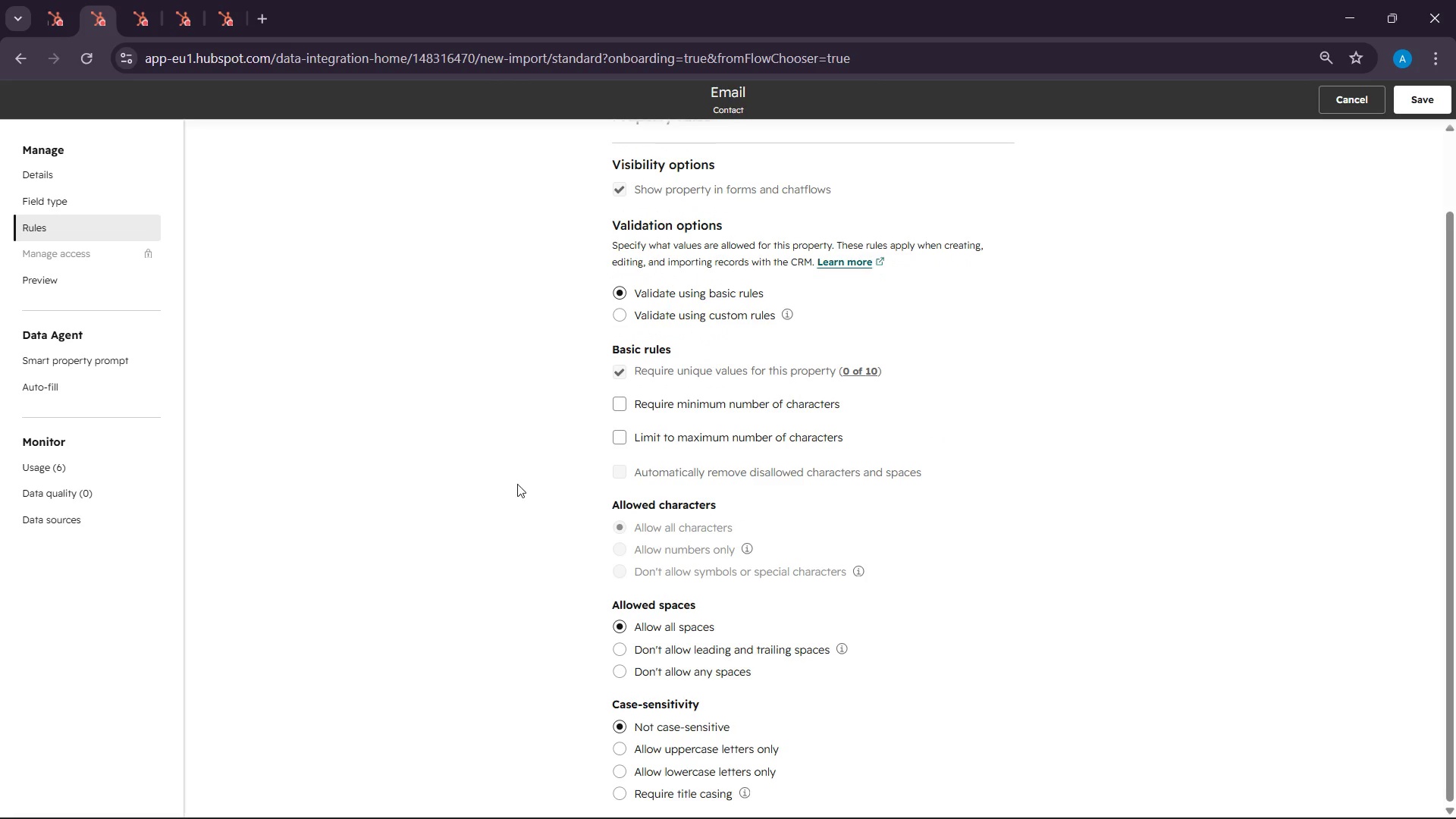 
wait(9.52)
 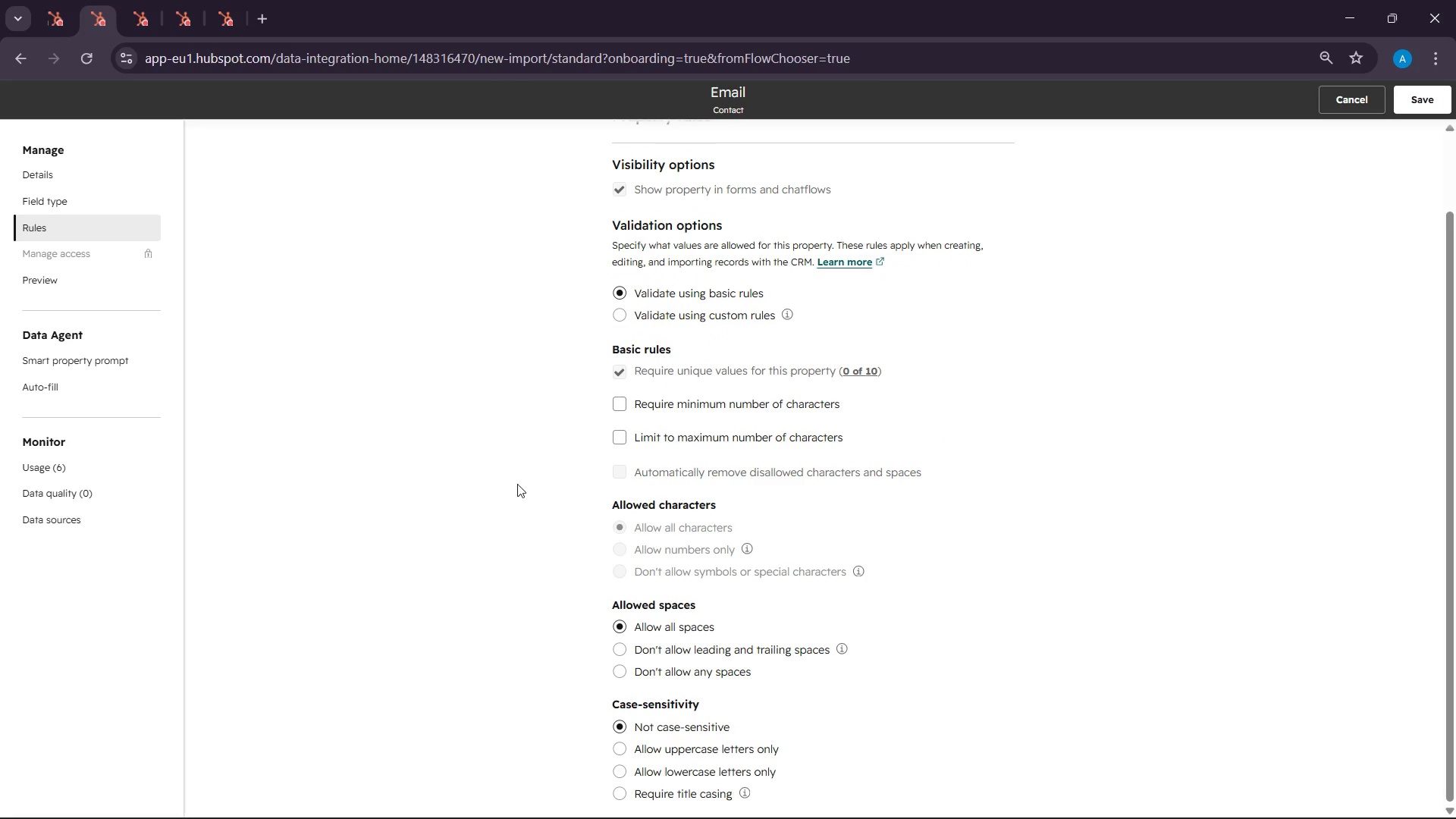 
left_click([61, 278])
 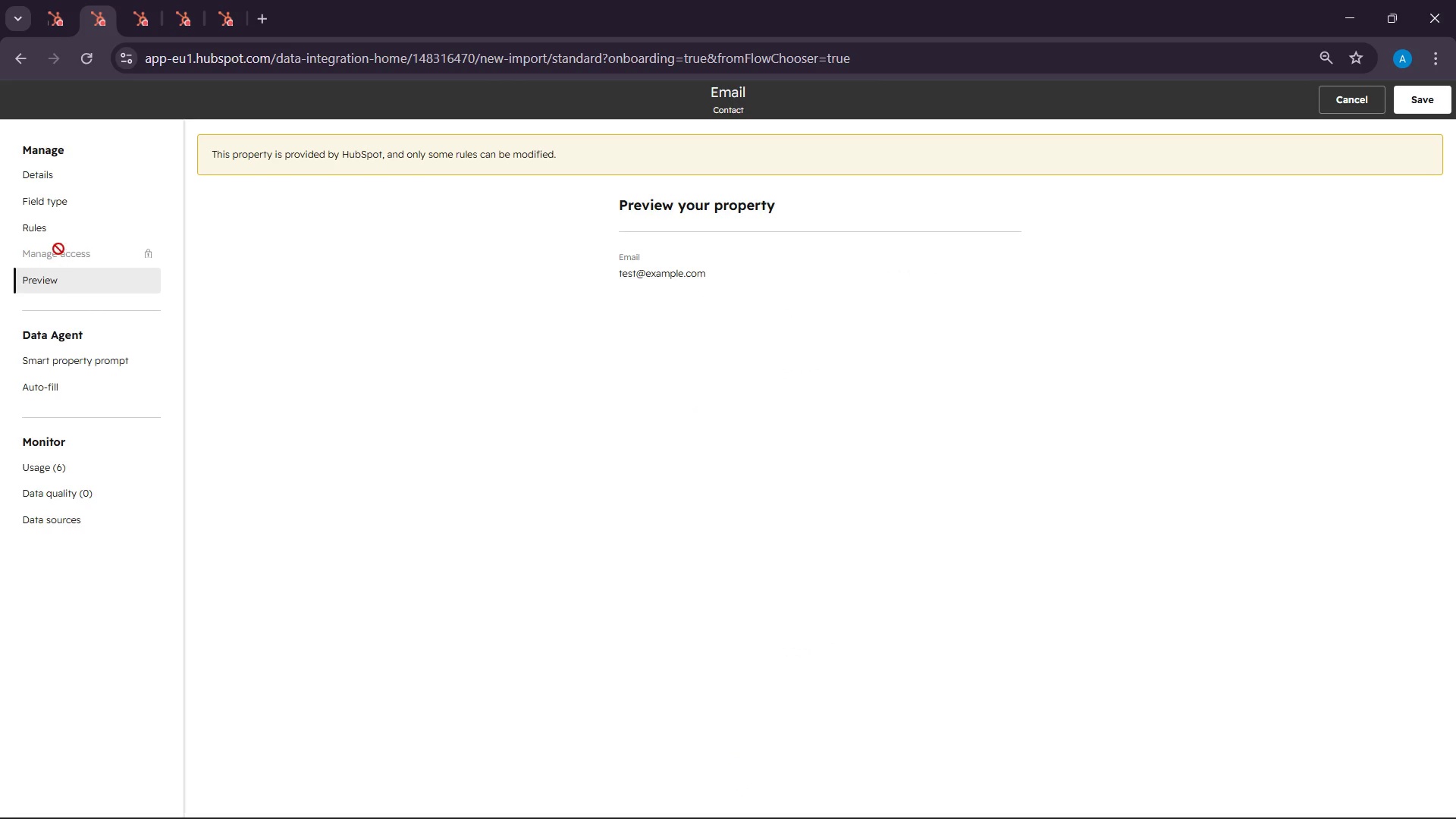 
left_click([58, 238])
 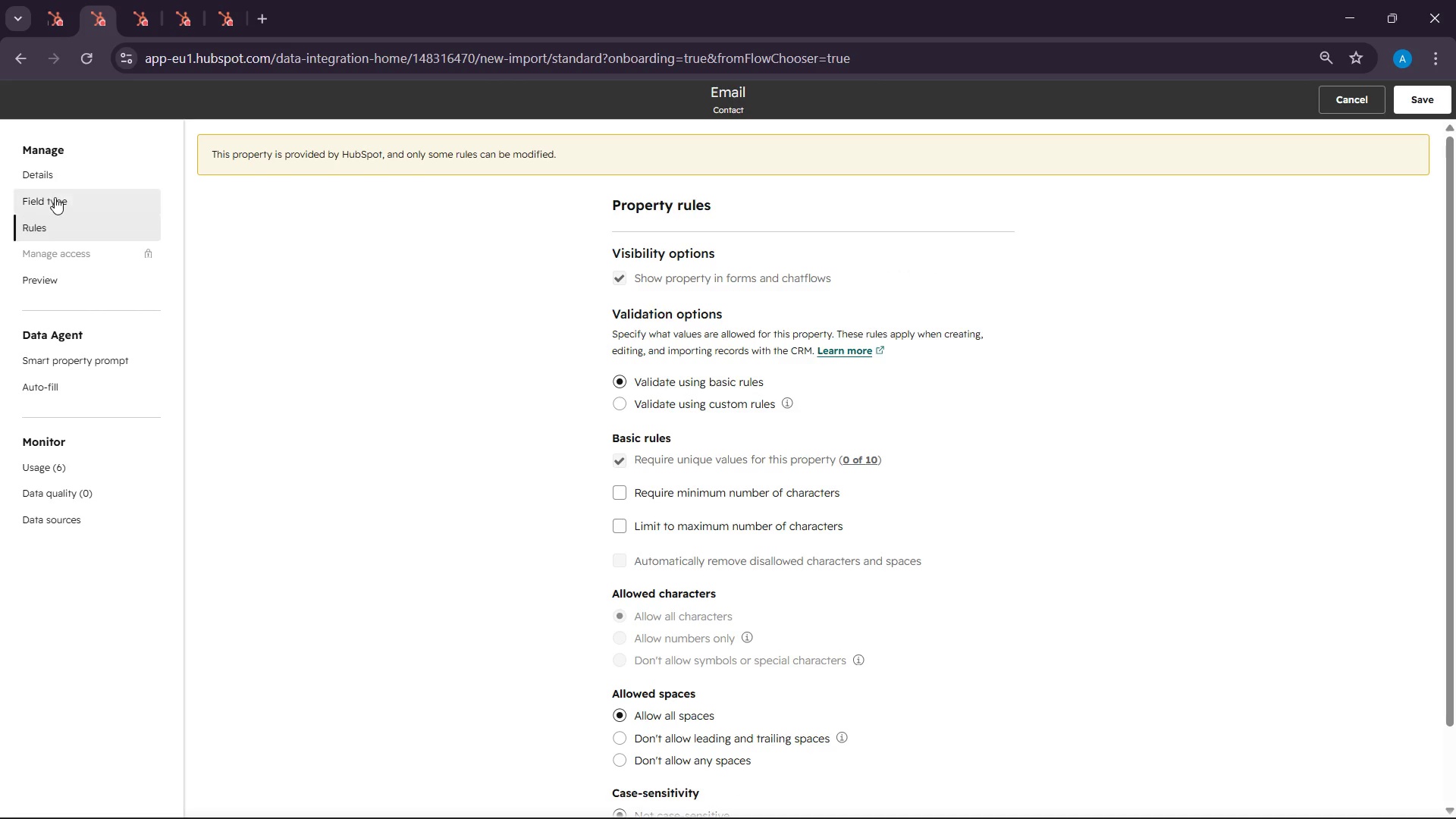 
left_click([55, 197])
 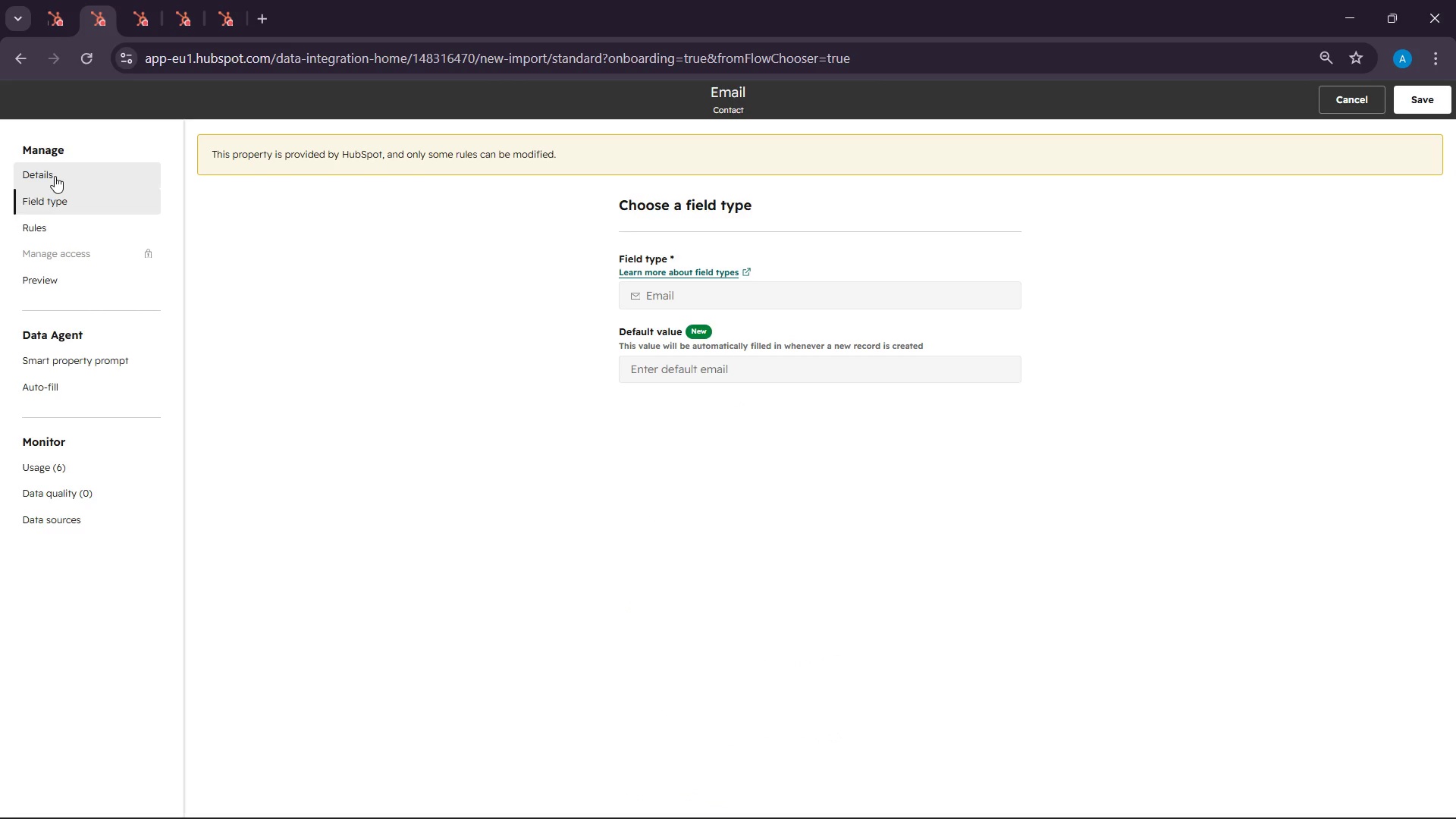 
left_click([55, 176])
 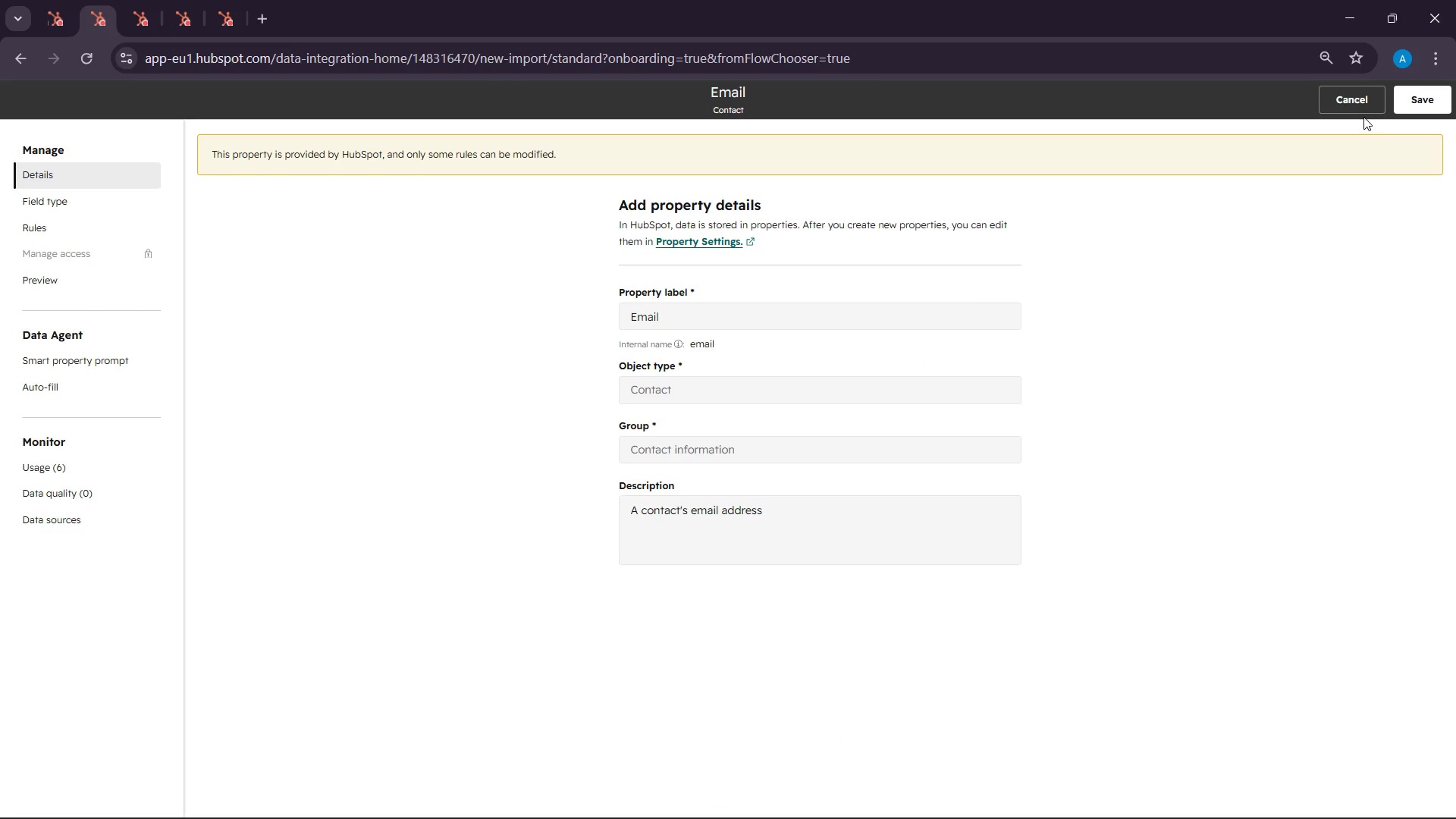 
left_click([1354, 102])
 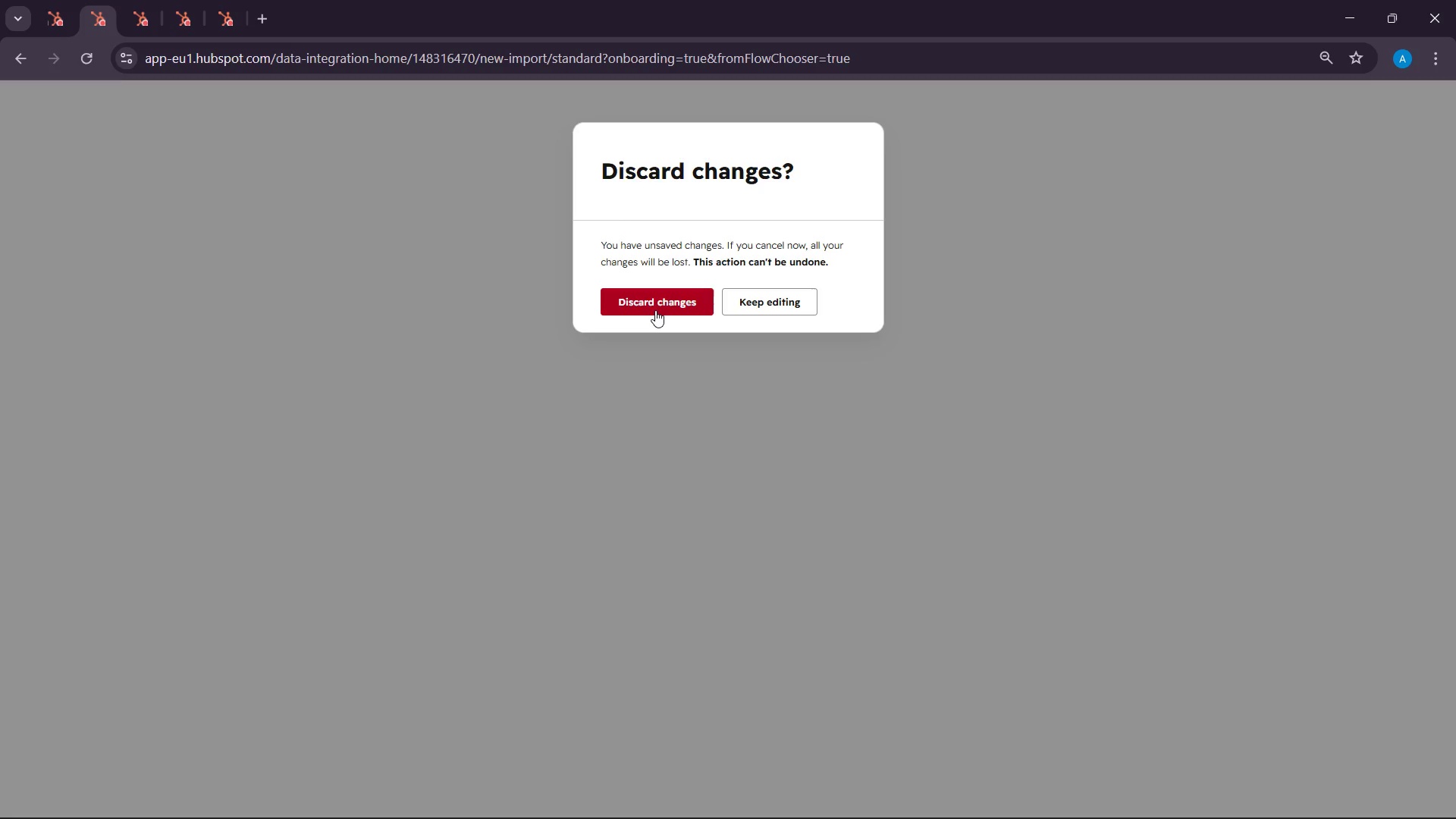 
left_click([655, 310])
 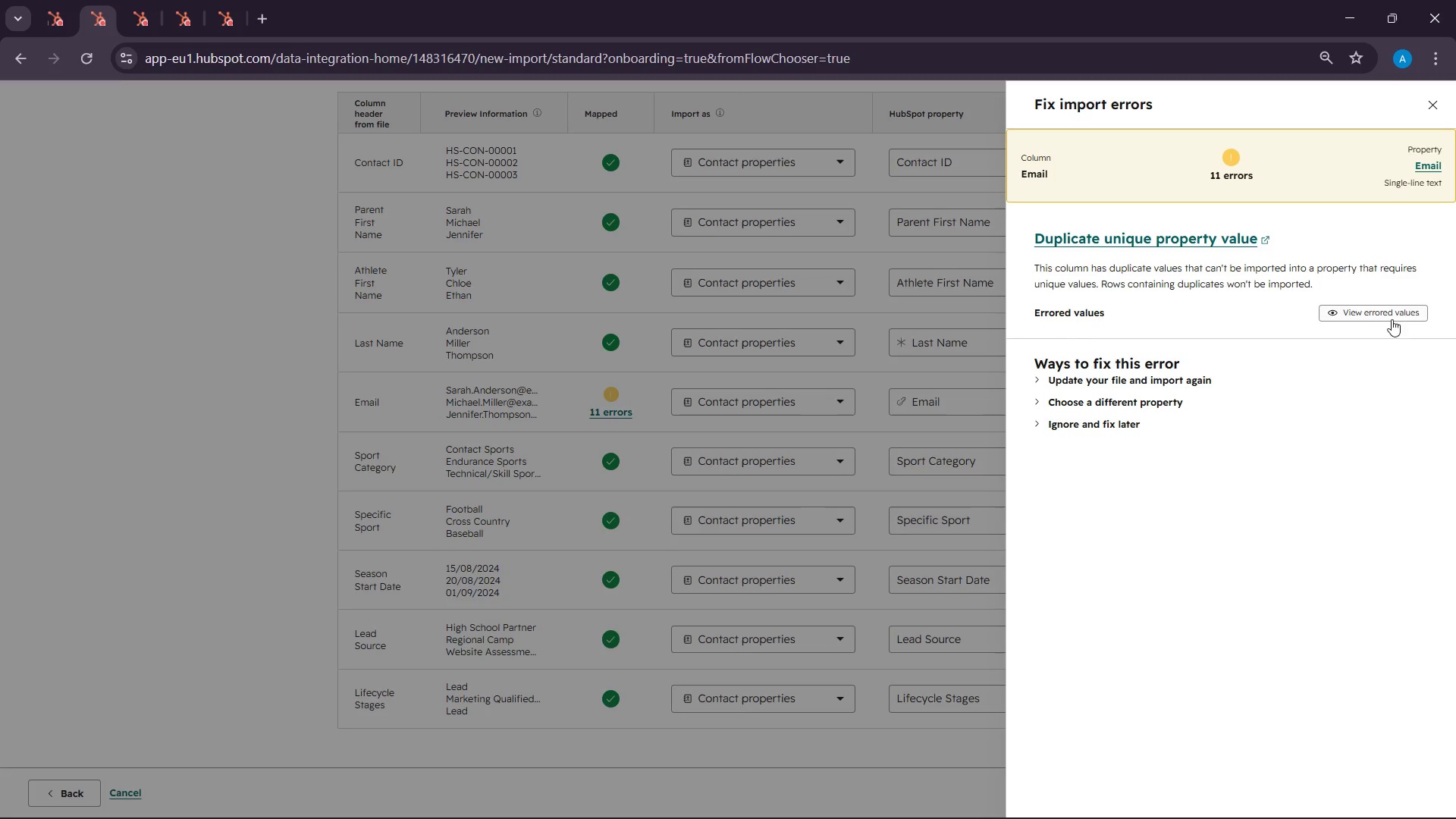 
left_click([1429, 104])
 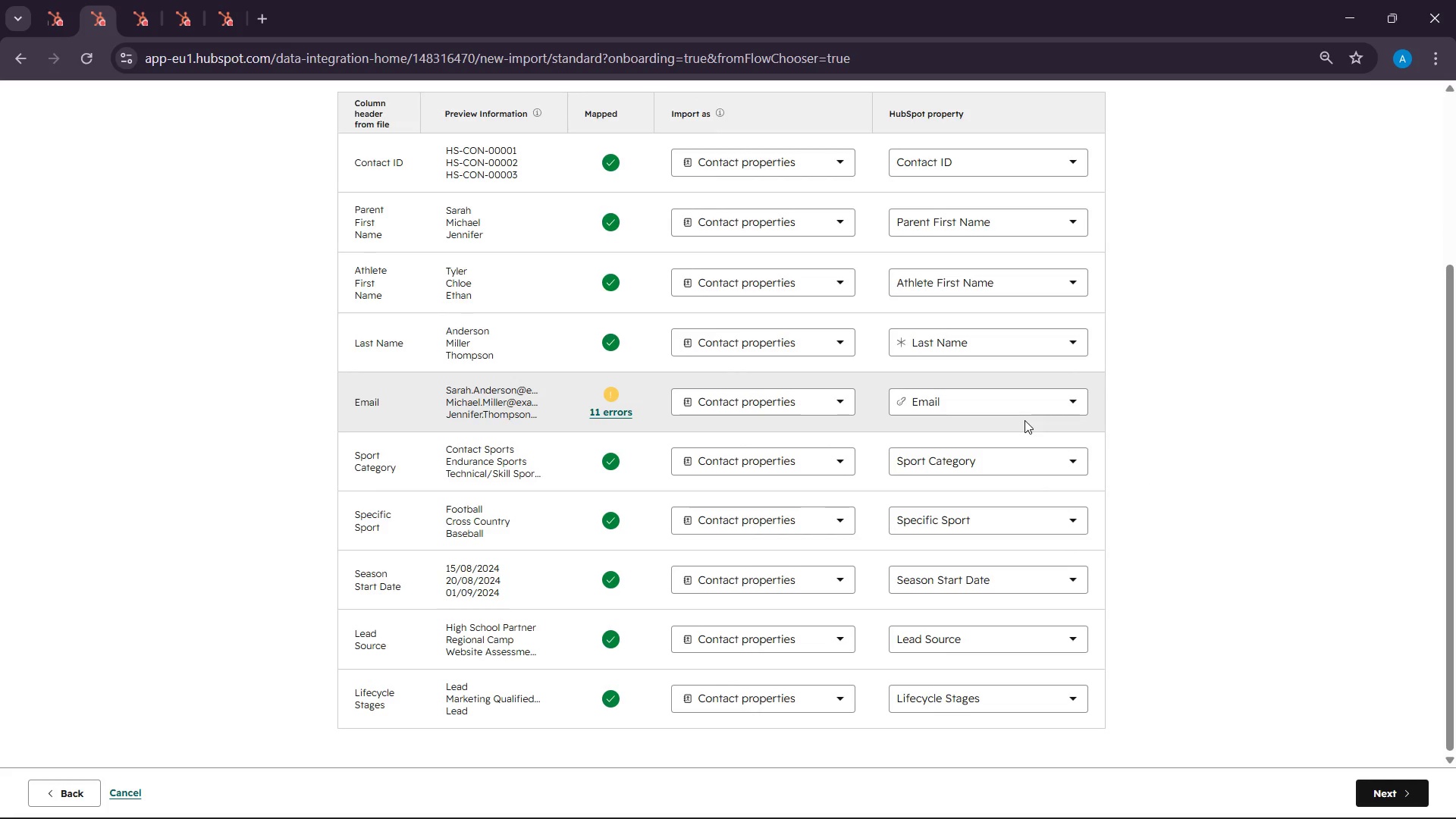 
left_click([1008, 404])
 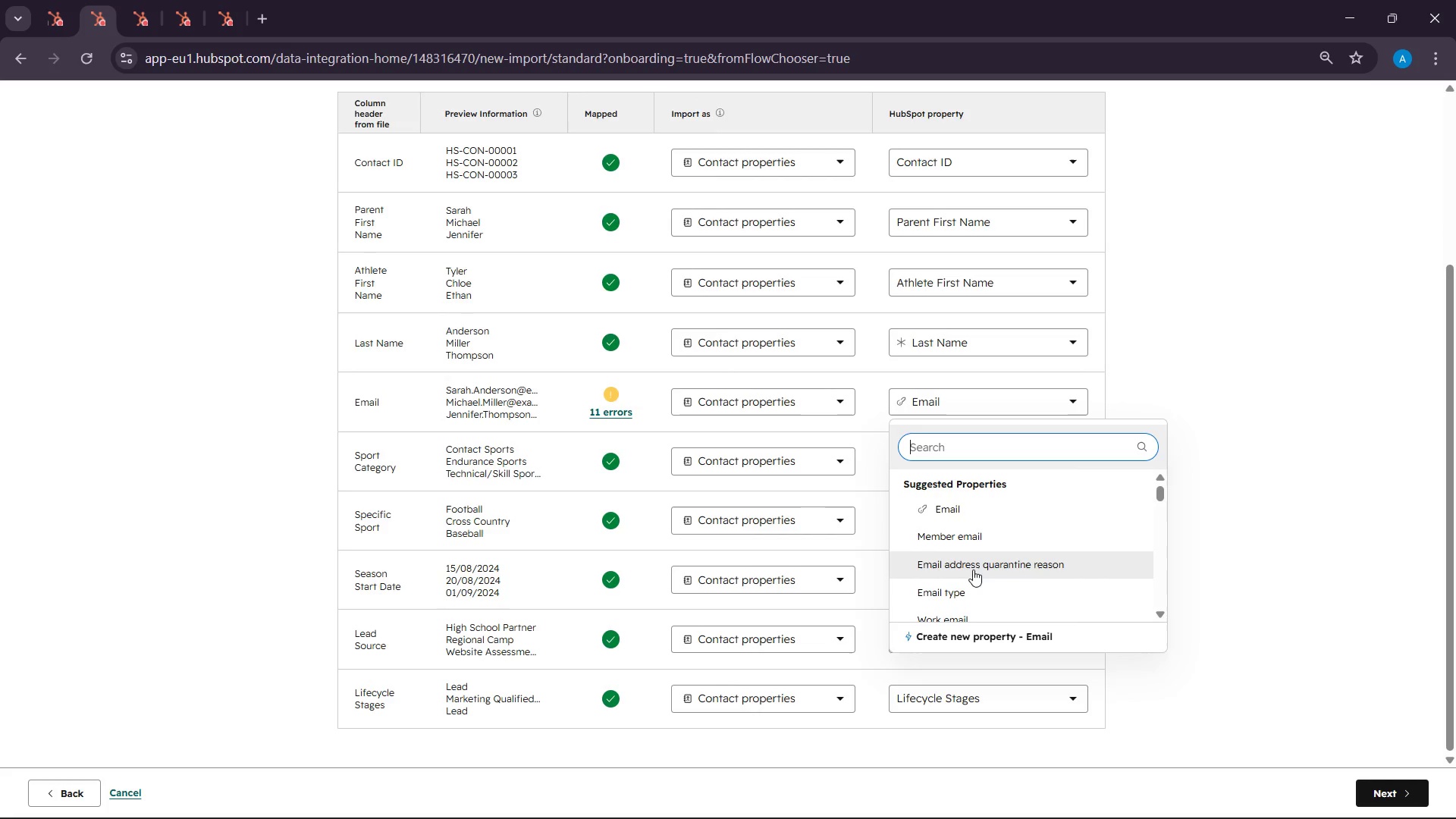 
left_click([970, 531])
 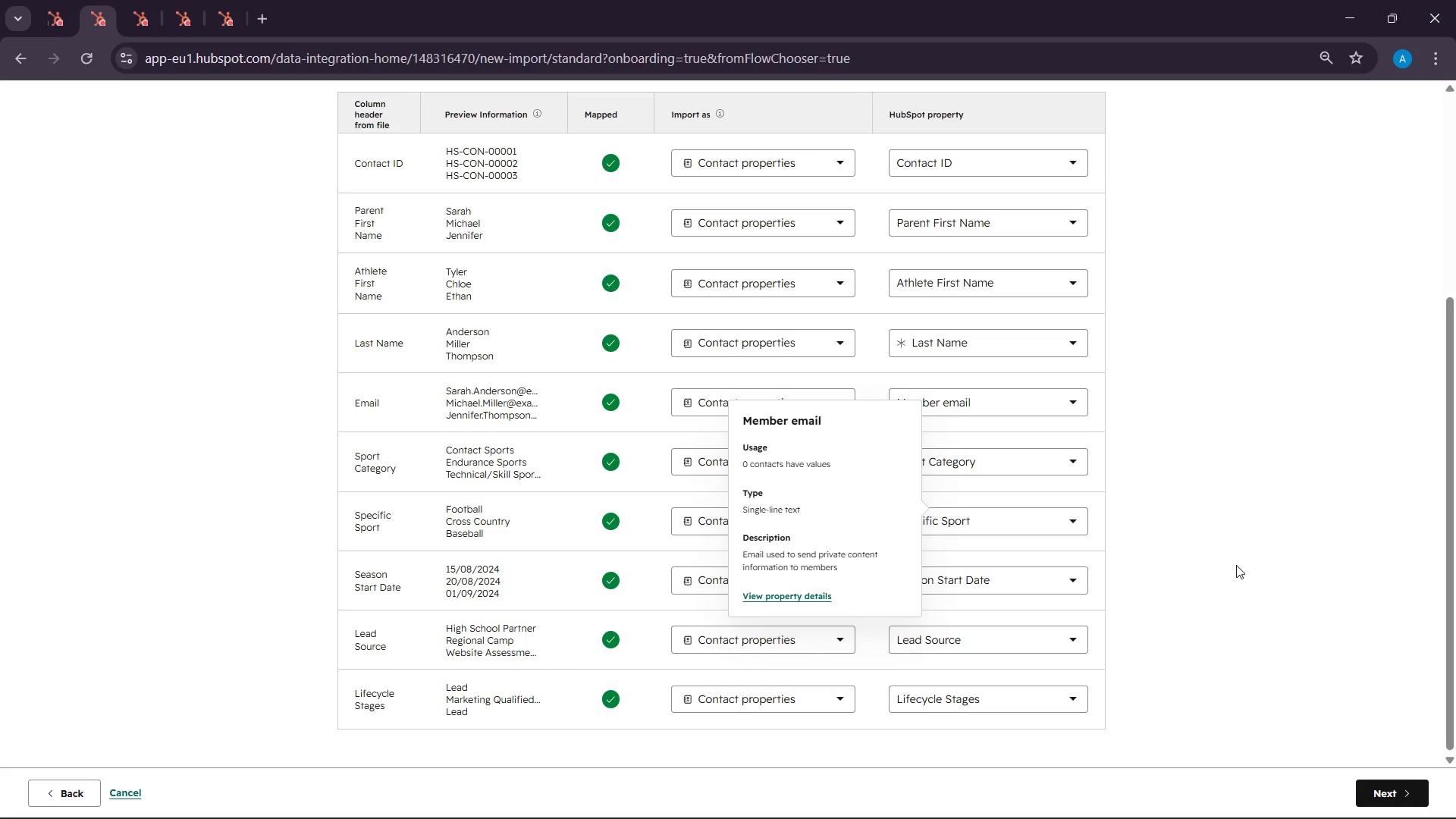 
left_click([1222, 555])
 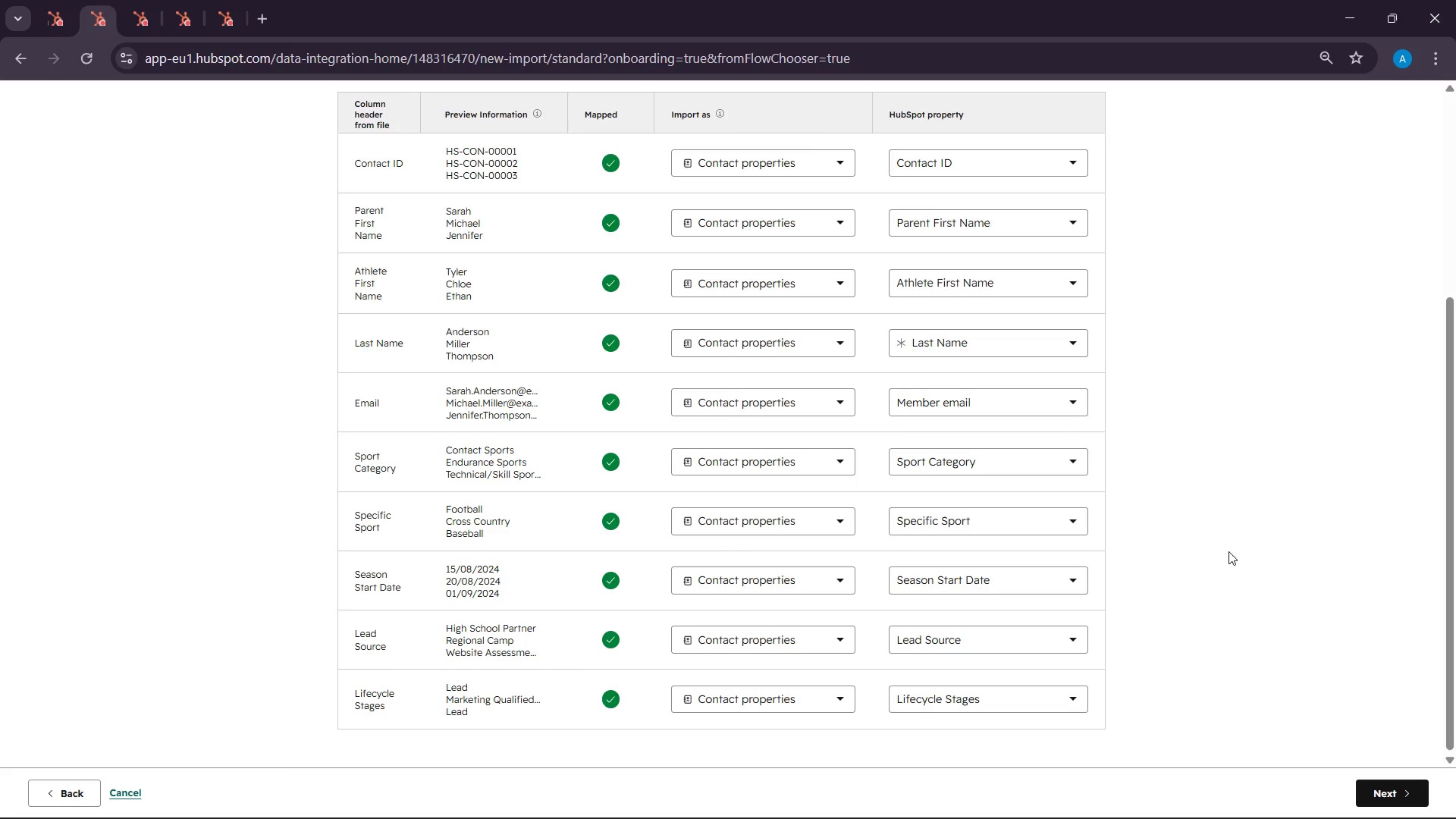 
scroll: coordinate [1229, 601], scroll_direction: down, amount: 9.0
 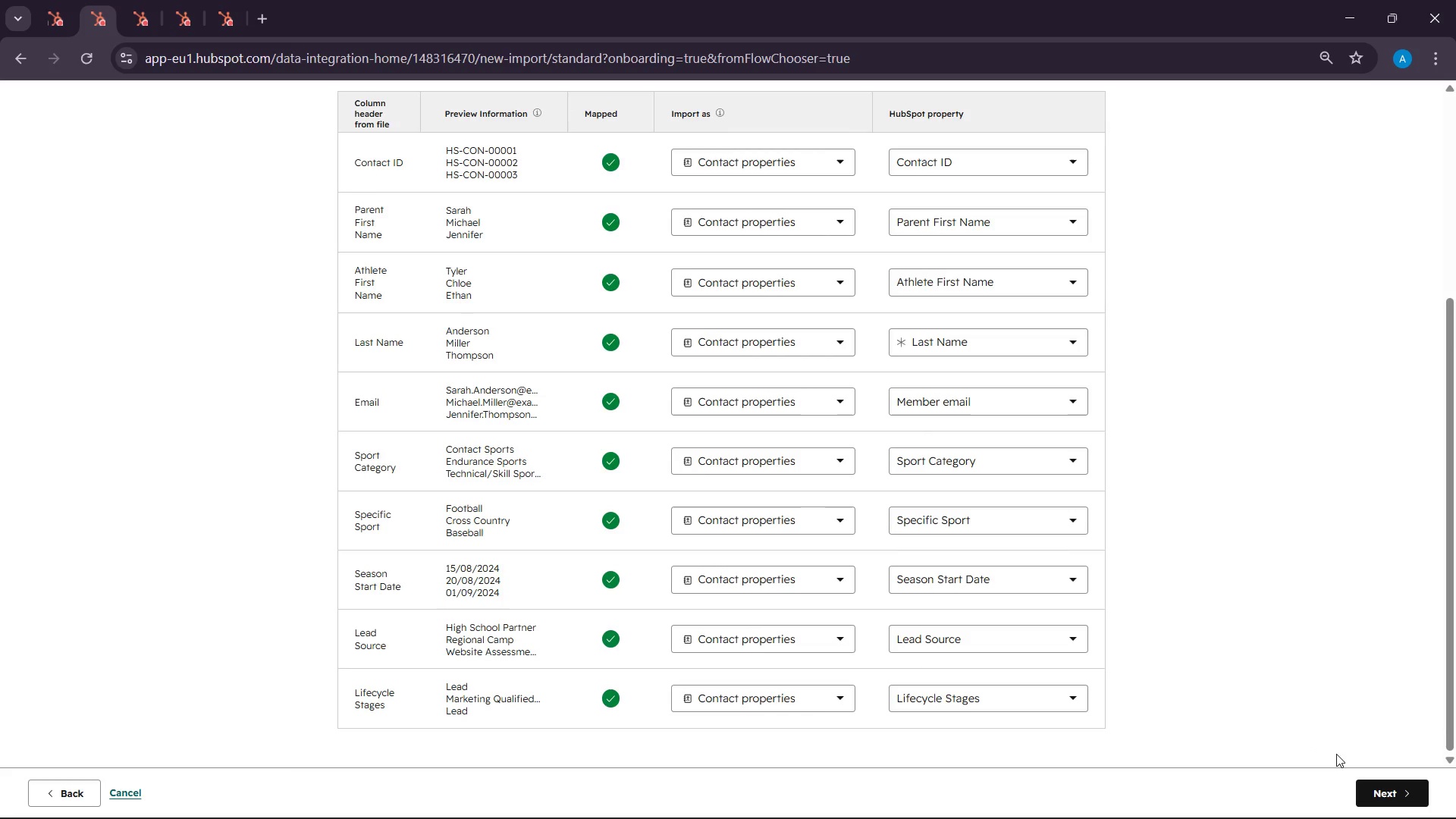 
left_click([1392, 799])
 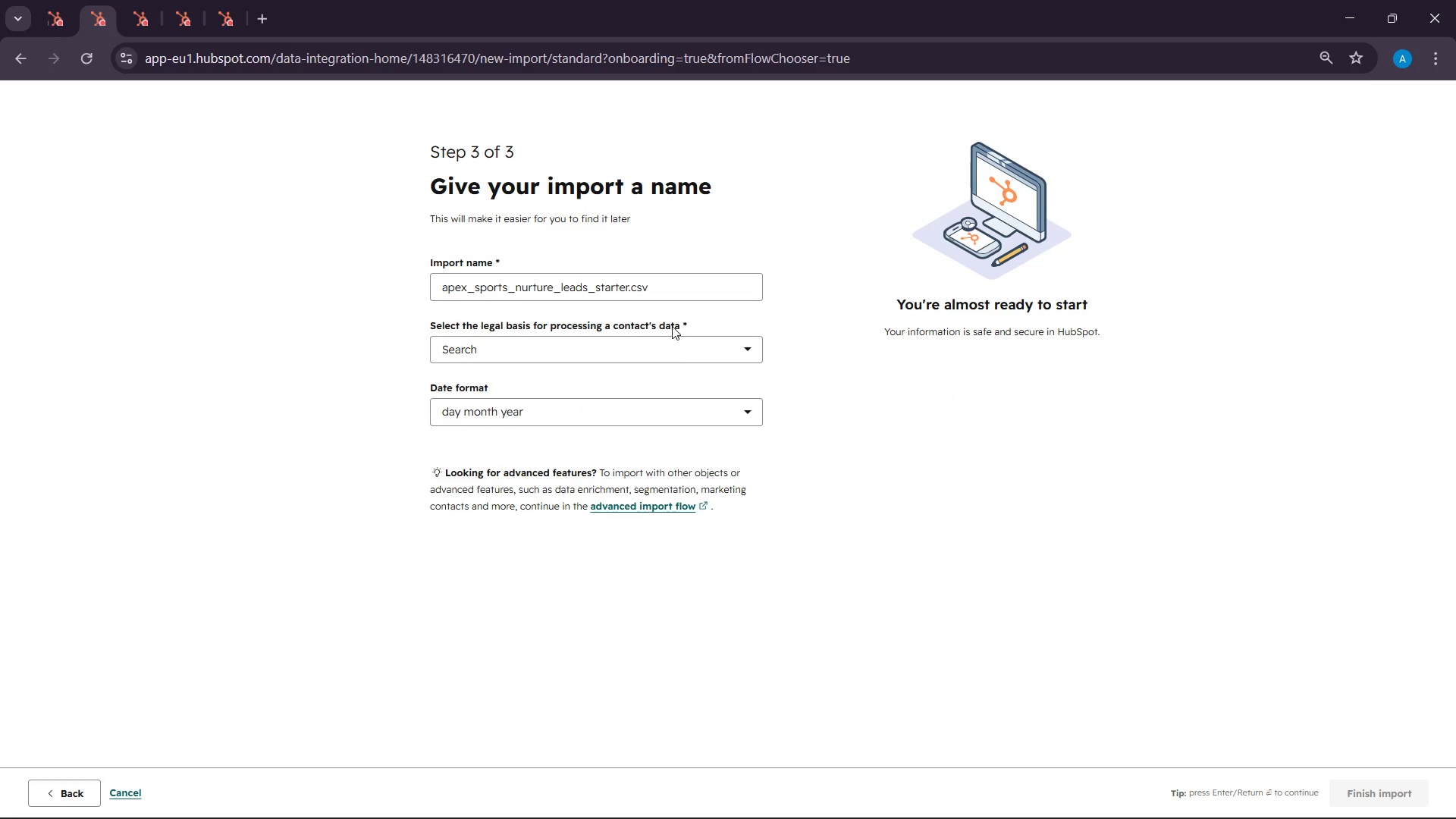 
left_click([672, 406])
 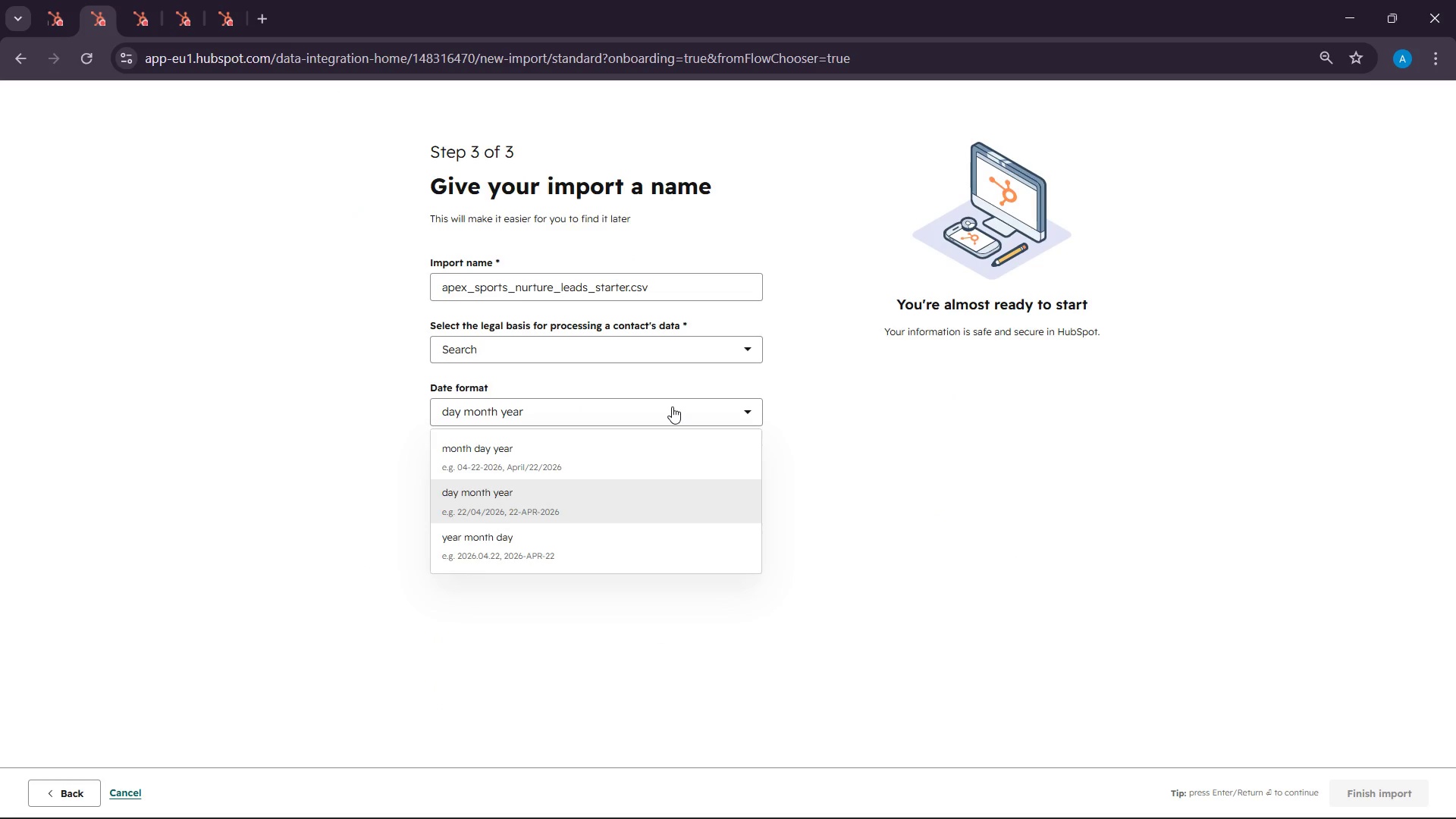 
left_click([672, 406])
 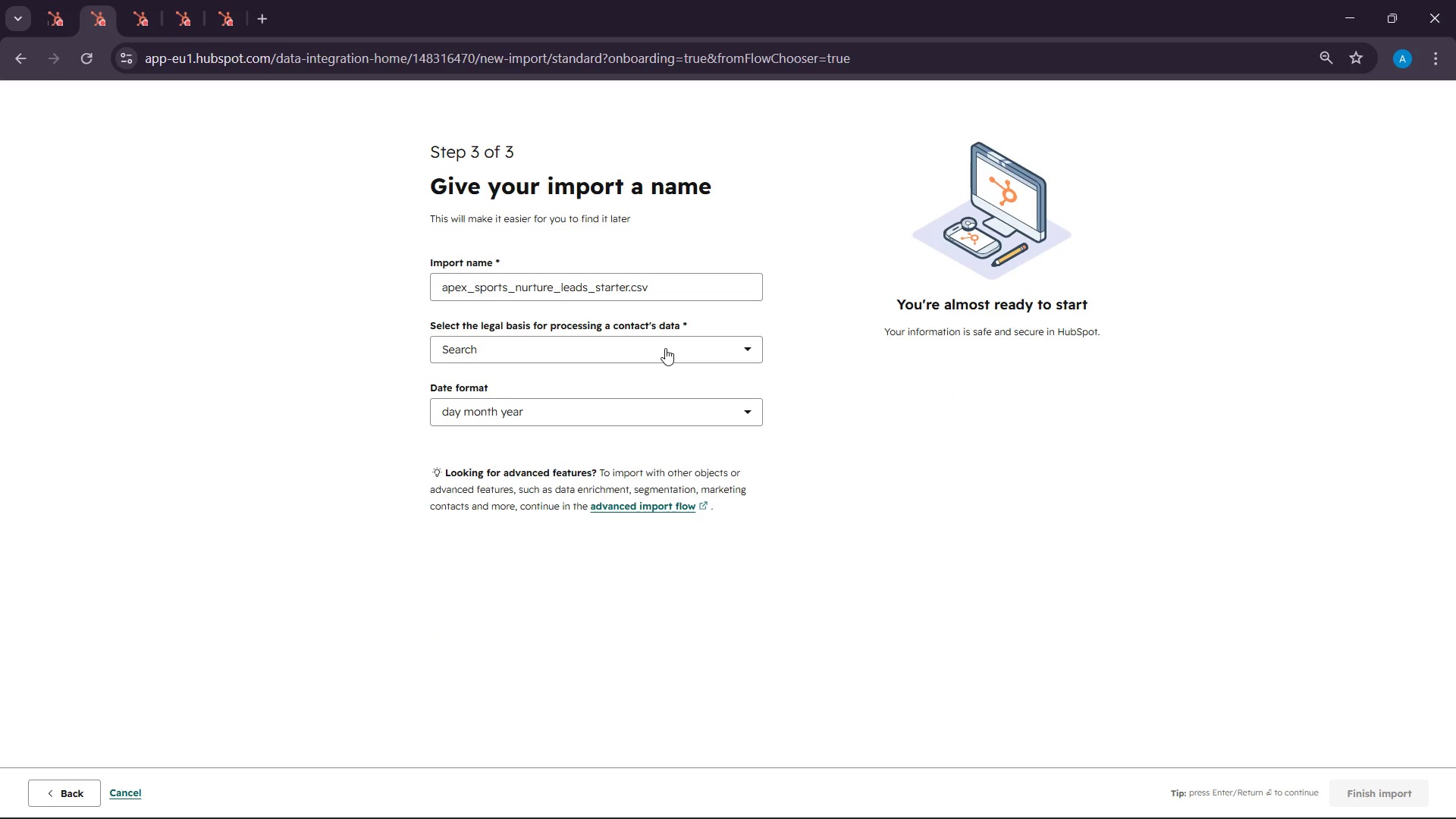 
left_click([665, 348])
 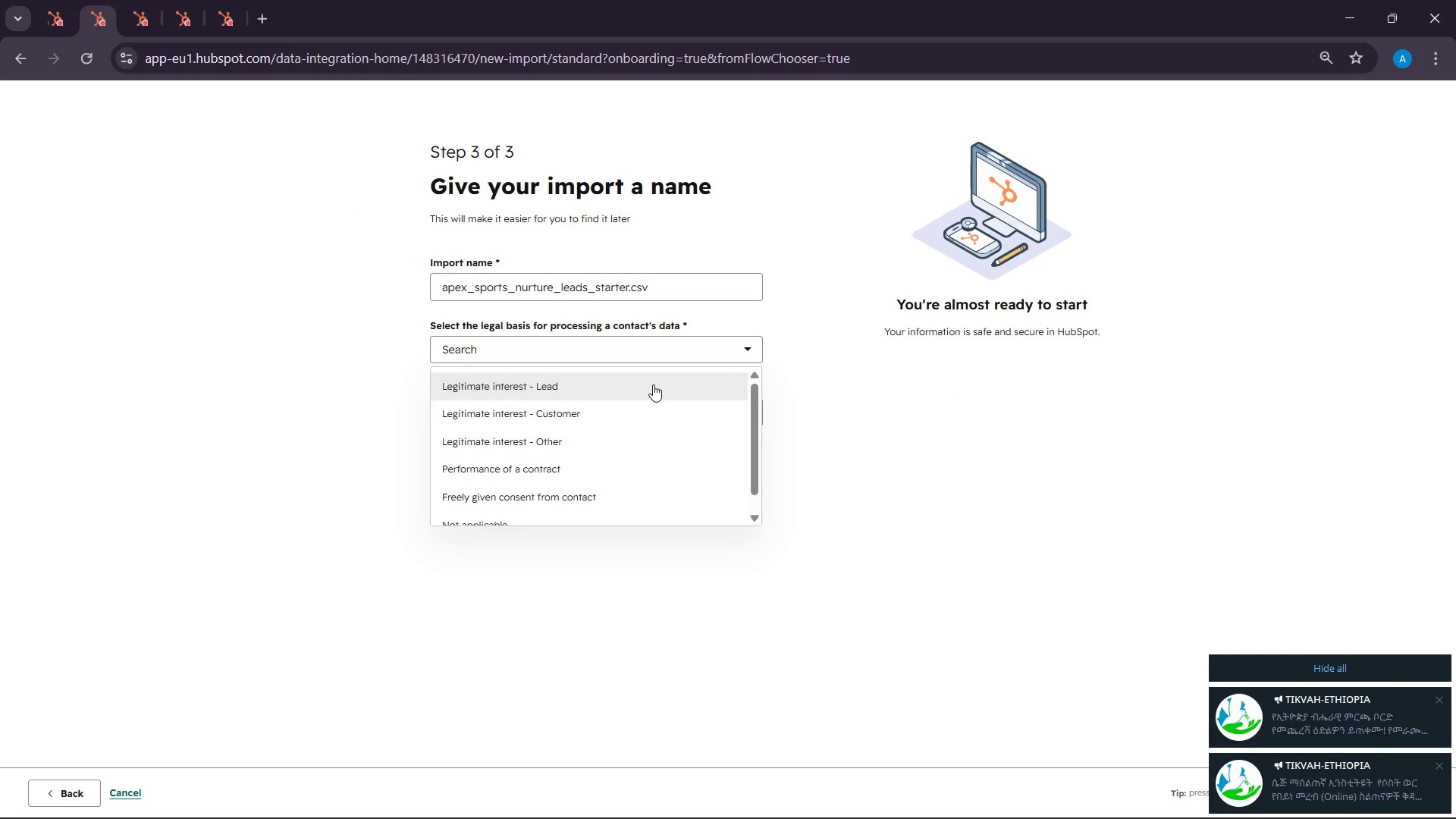 
left_click([653, 384])
 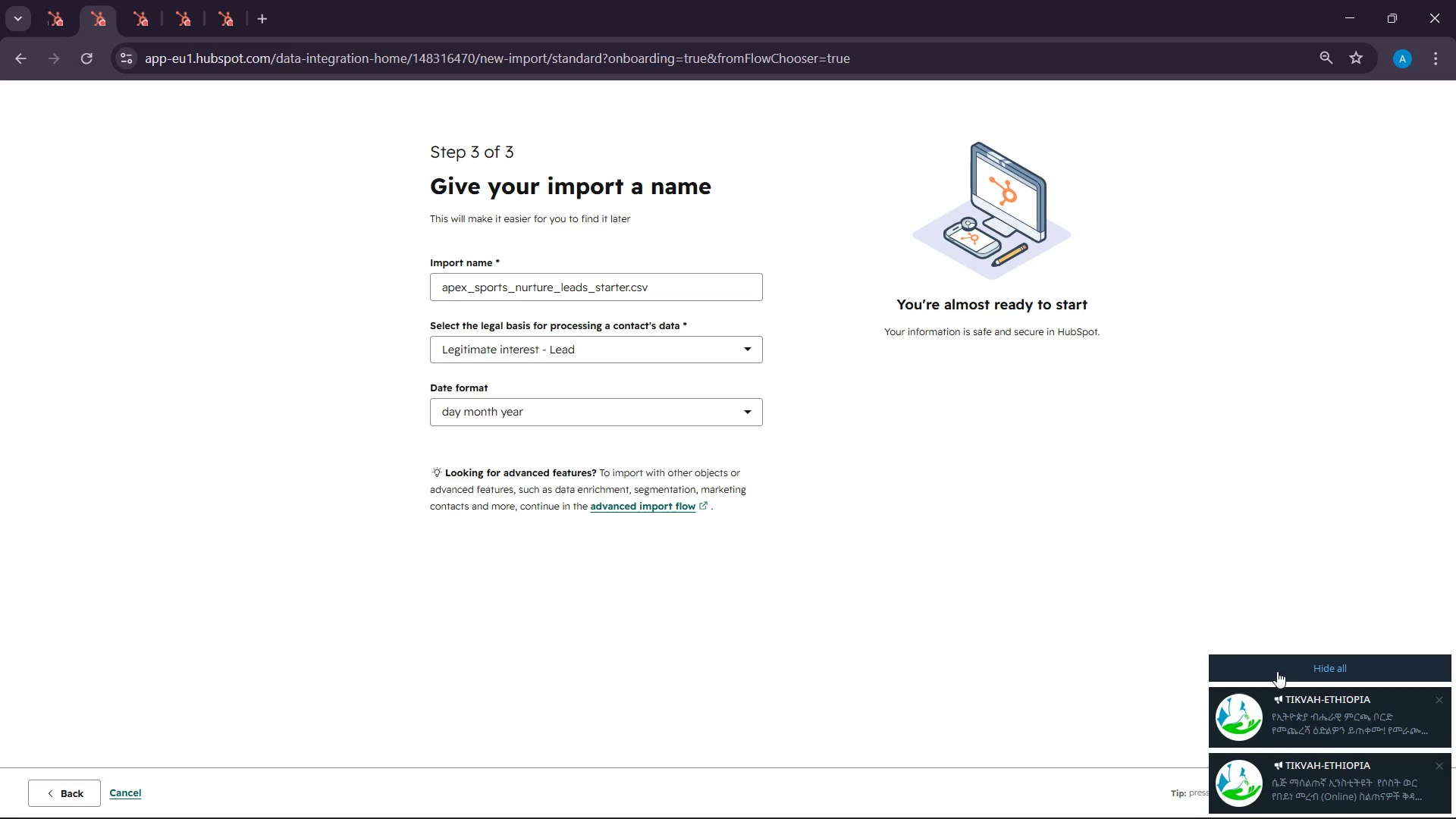 
left_click([1284, 659])
 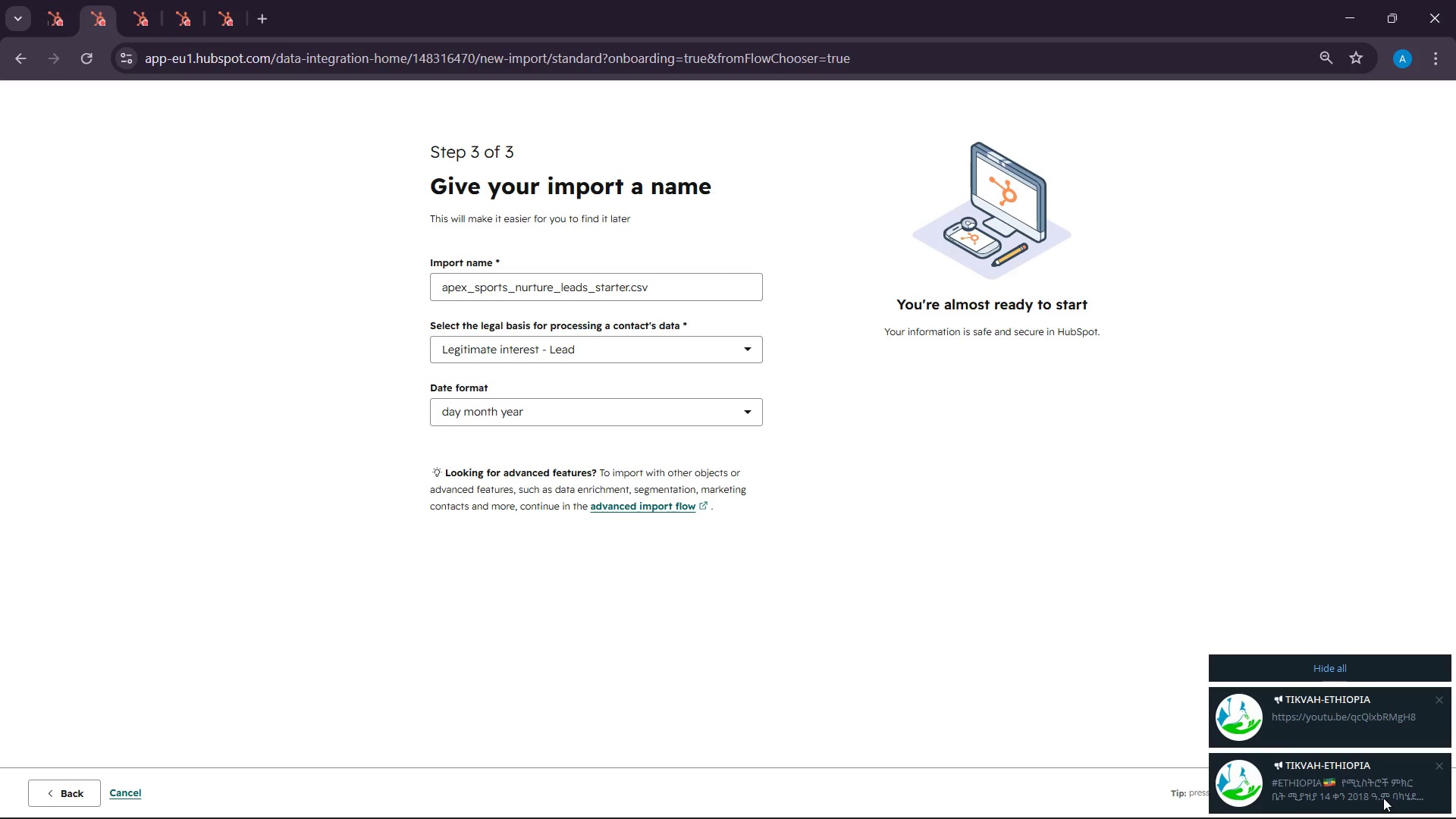 
wait(49.31)
 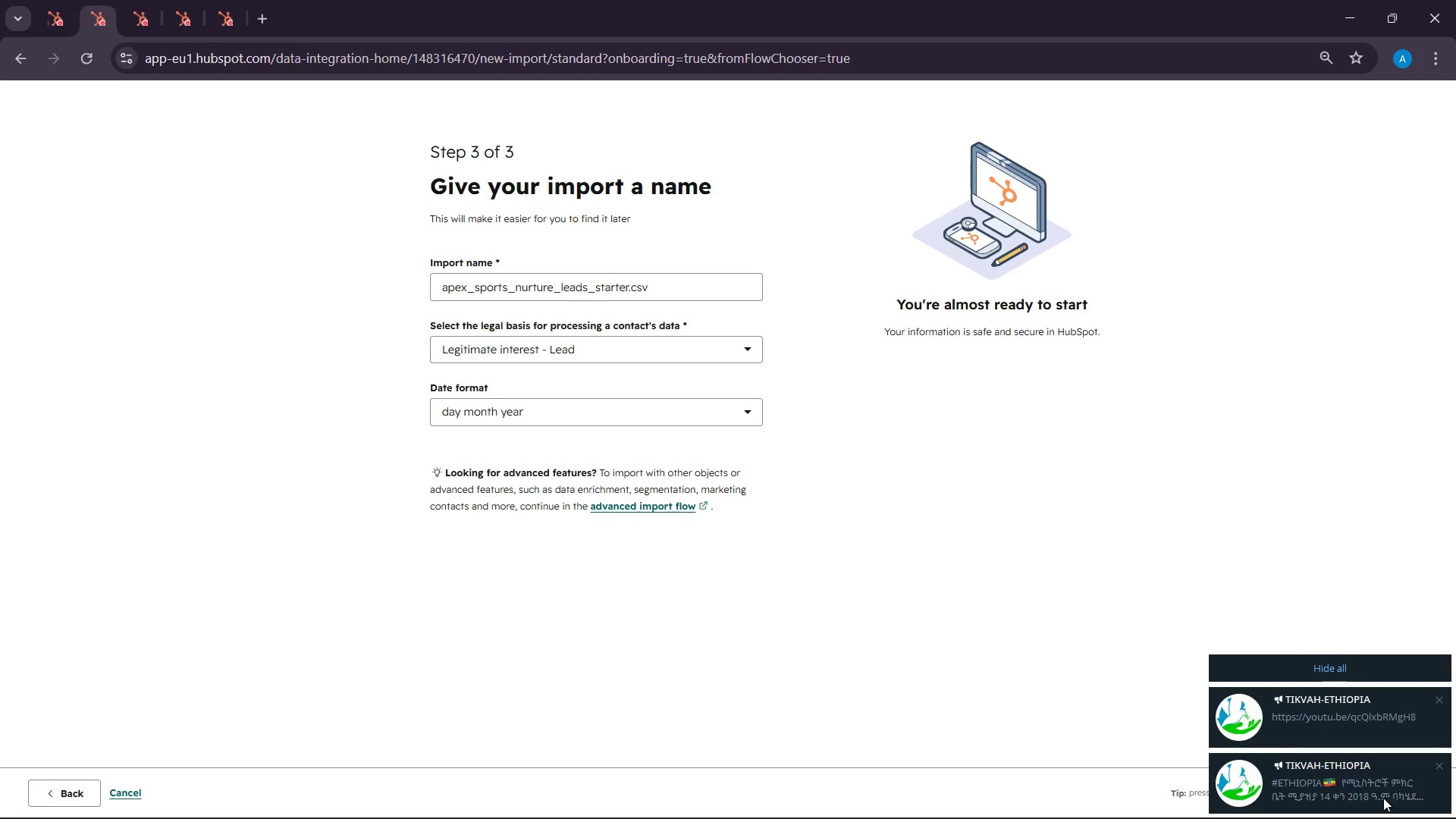 
left_click([1371, 783])
 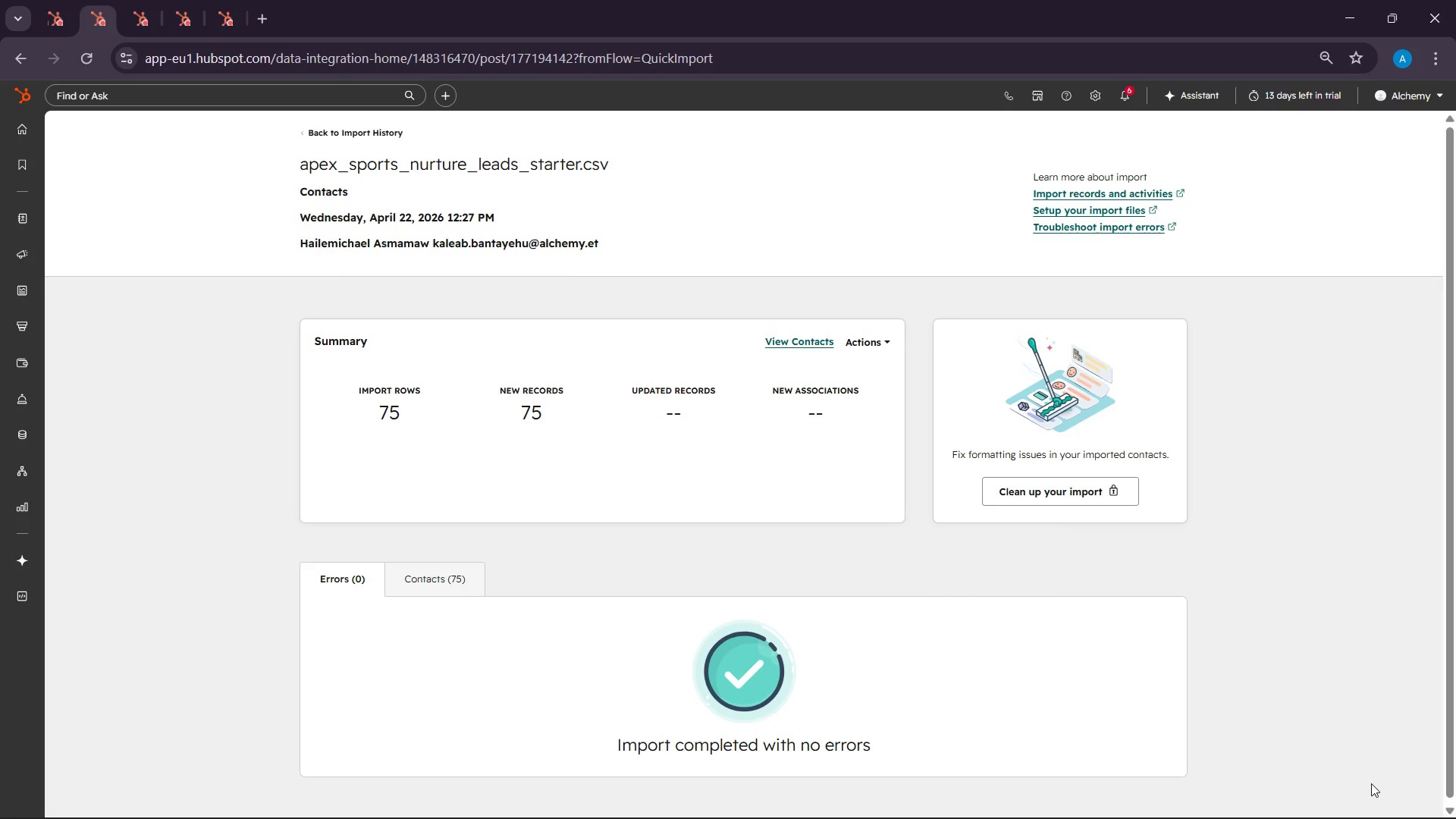 
wait(26.19)
 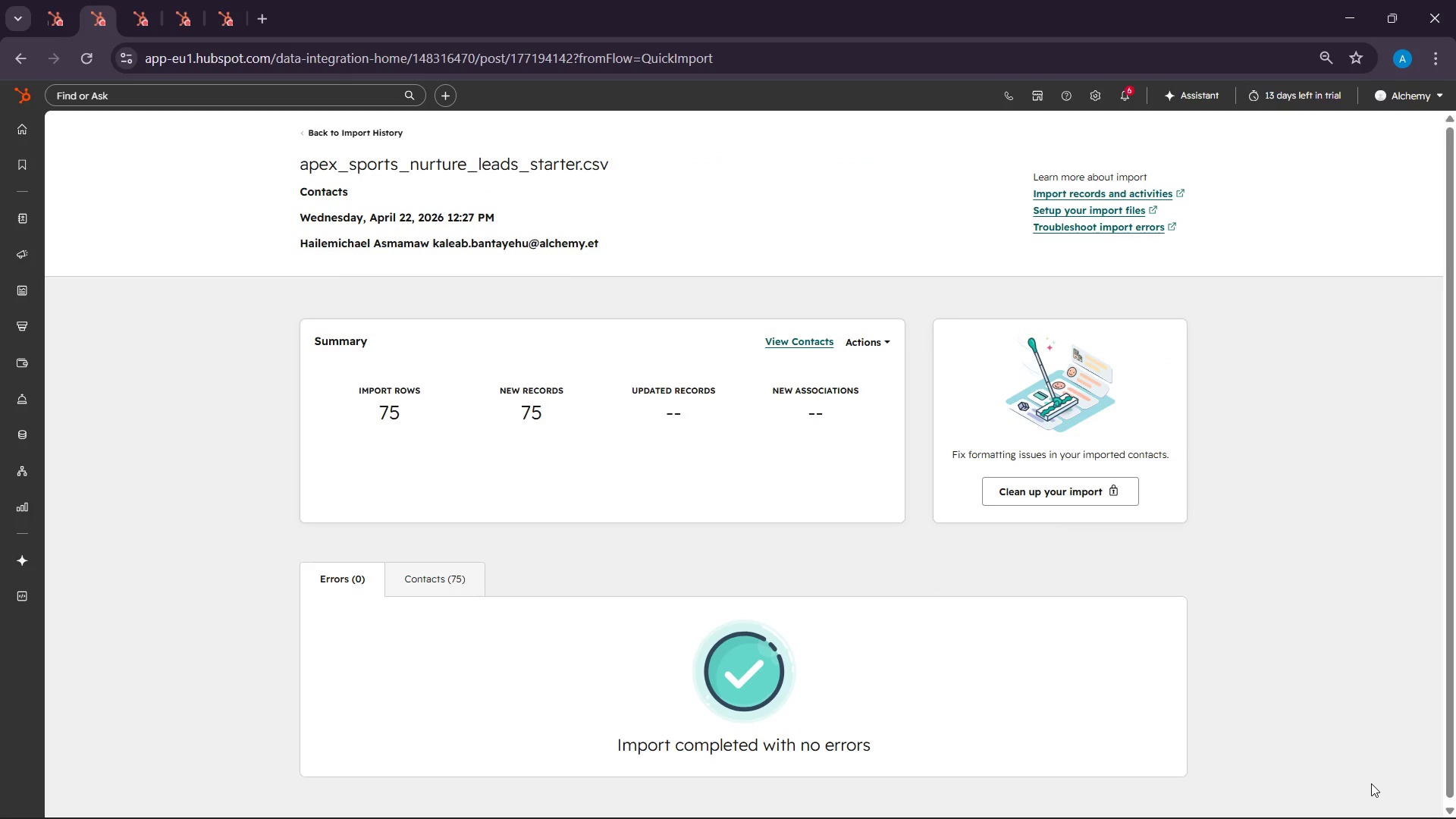 
left_click([380, 802])
 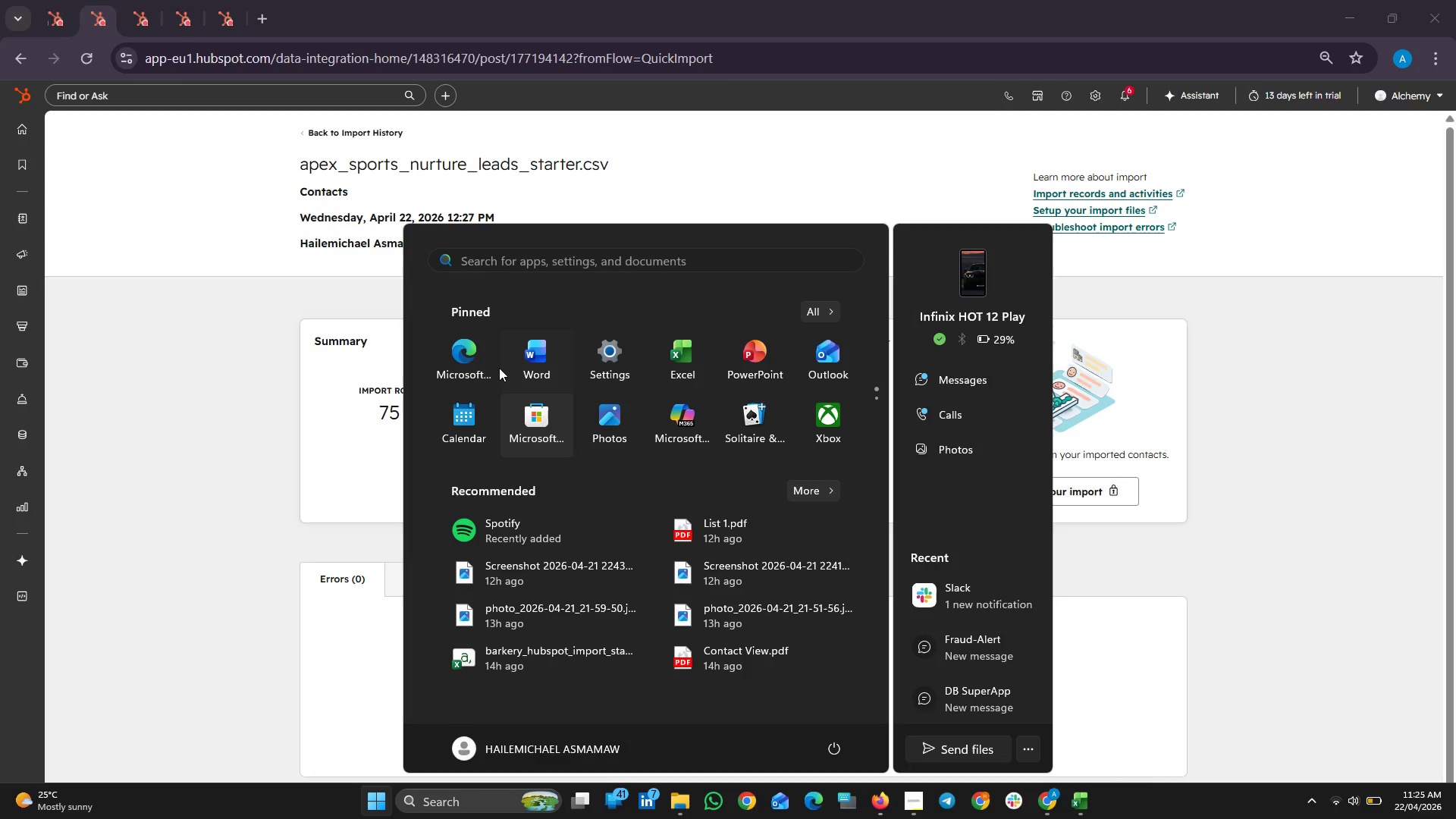 
left_click([524, 344])
 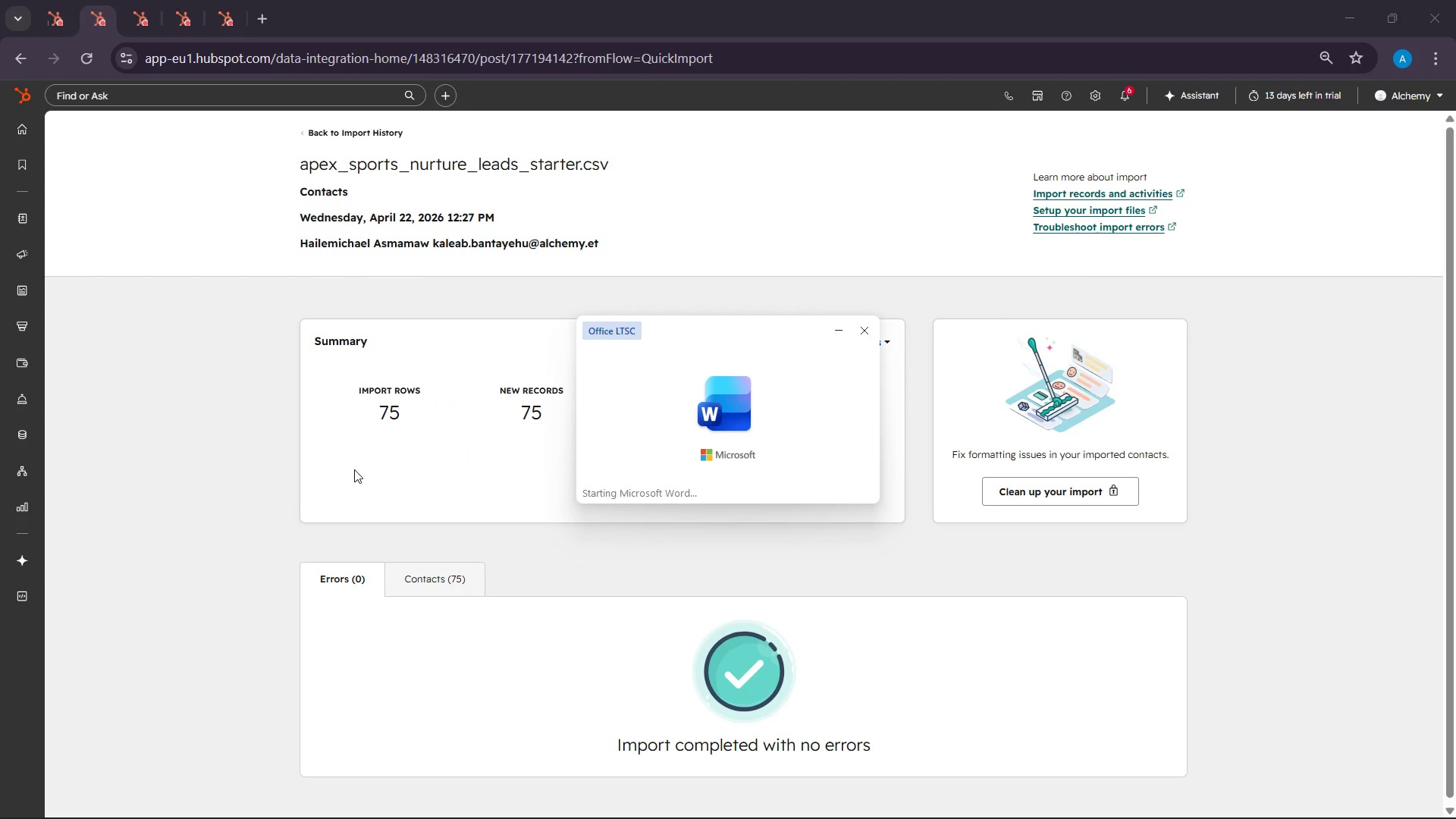 
left_click([307, 234])
 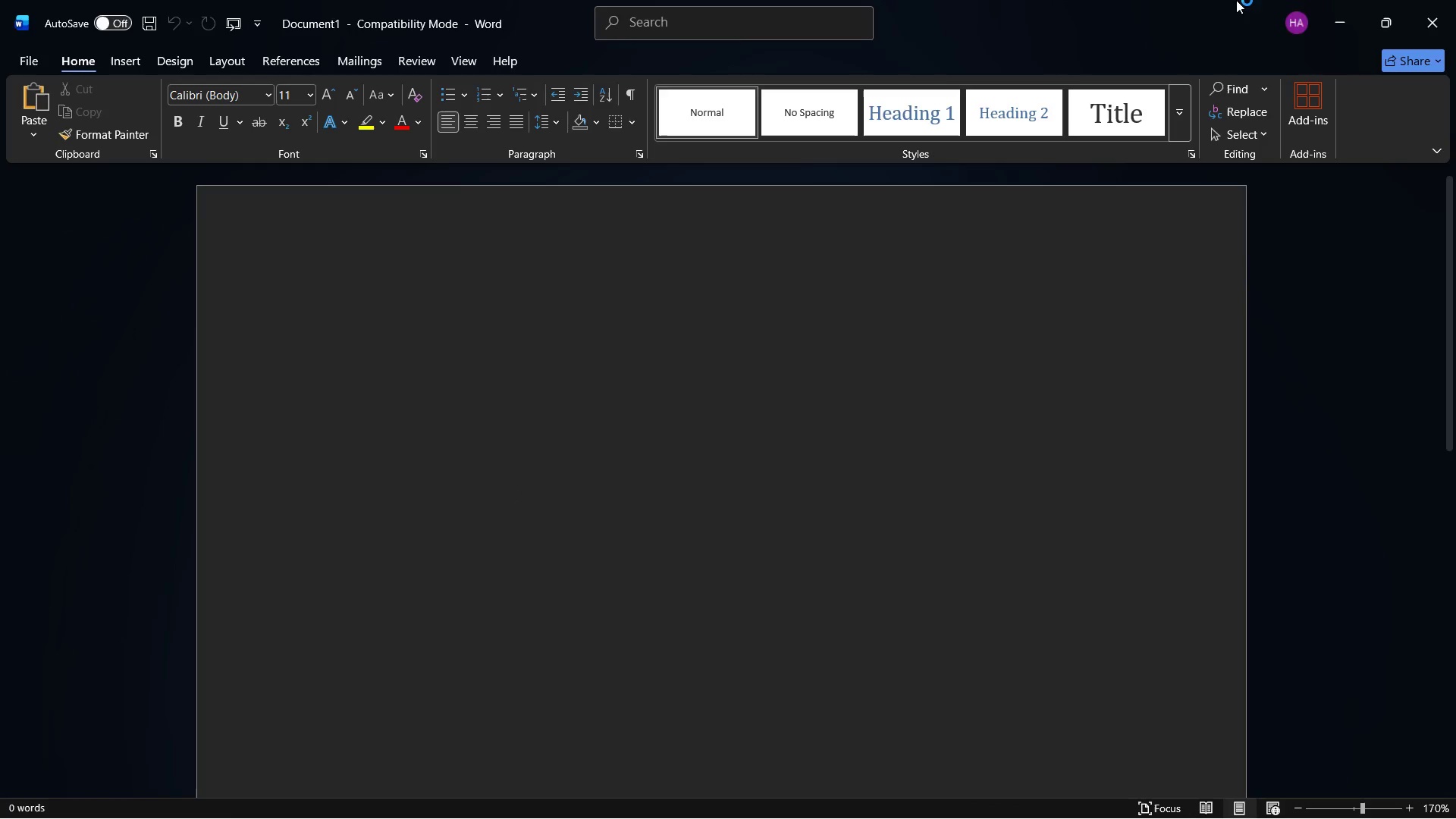 
left_click([1351, 0])
 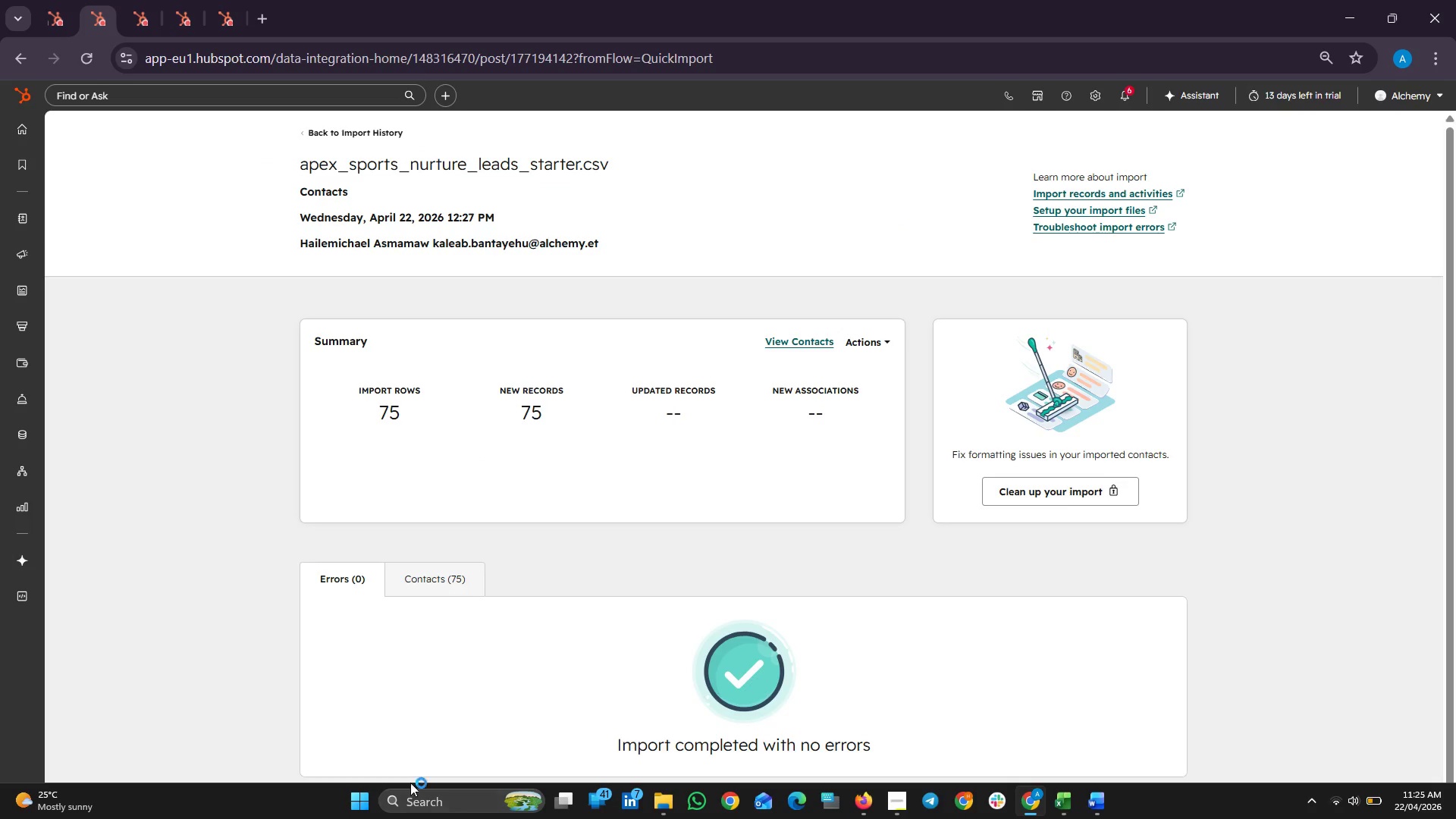 
left_click([369, 809])
 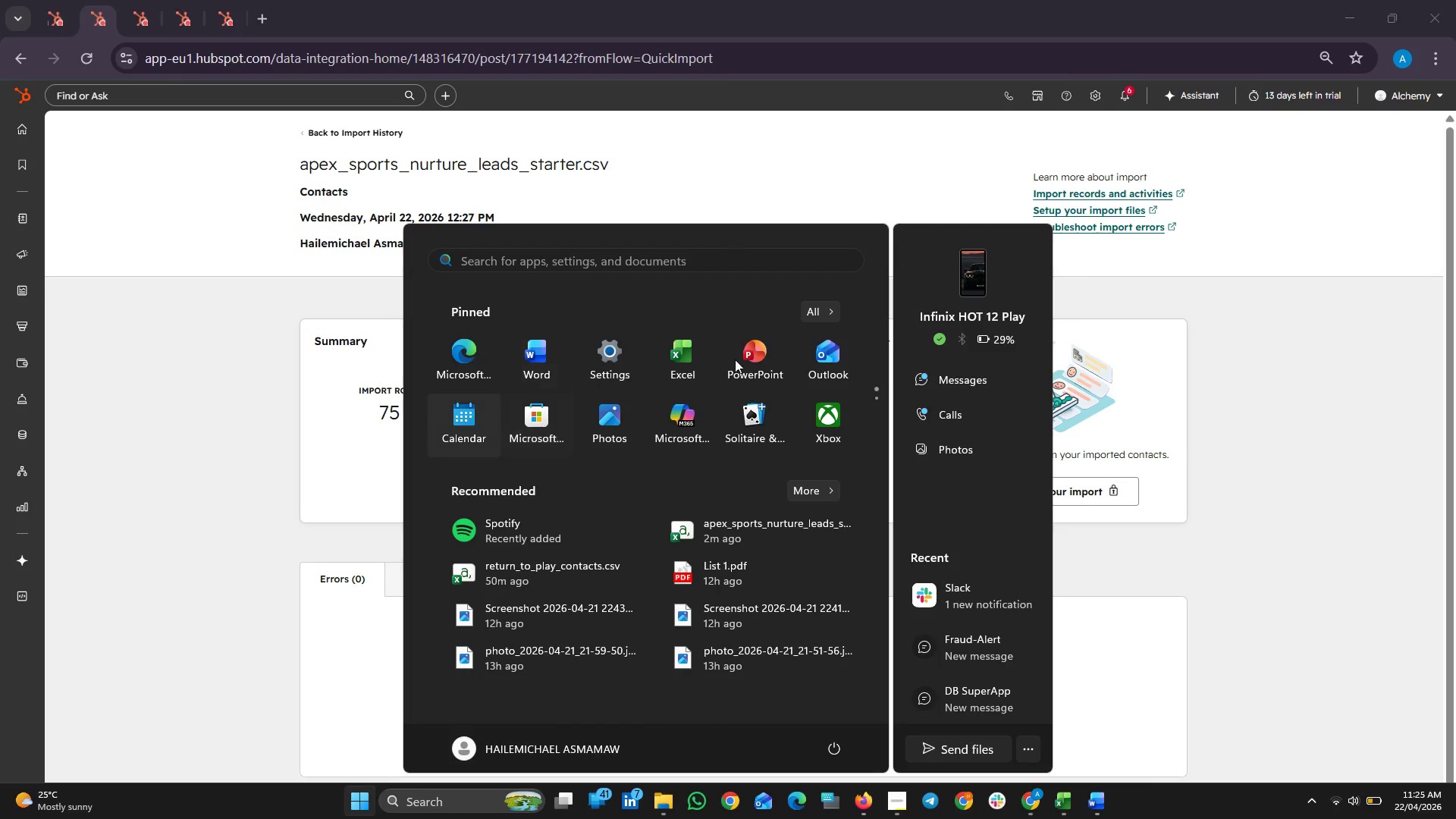 
left_click([559, 263])
 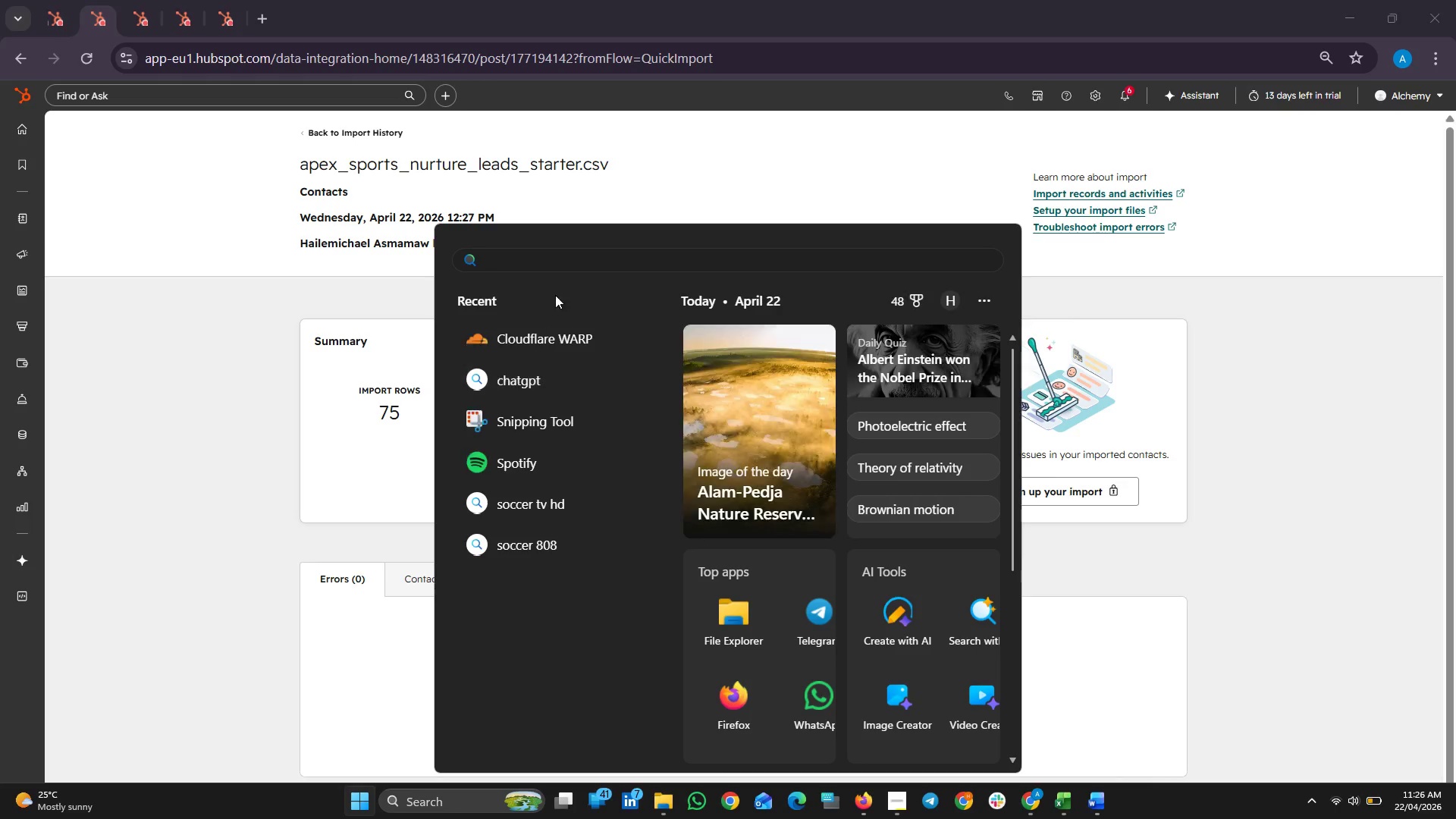 
left_click([506, 408])
 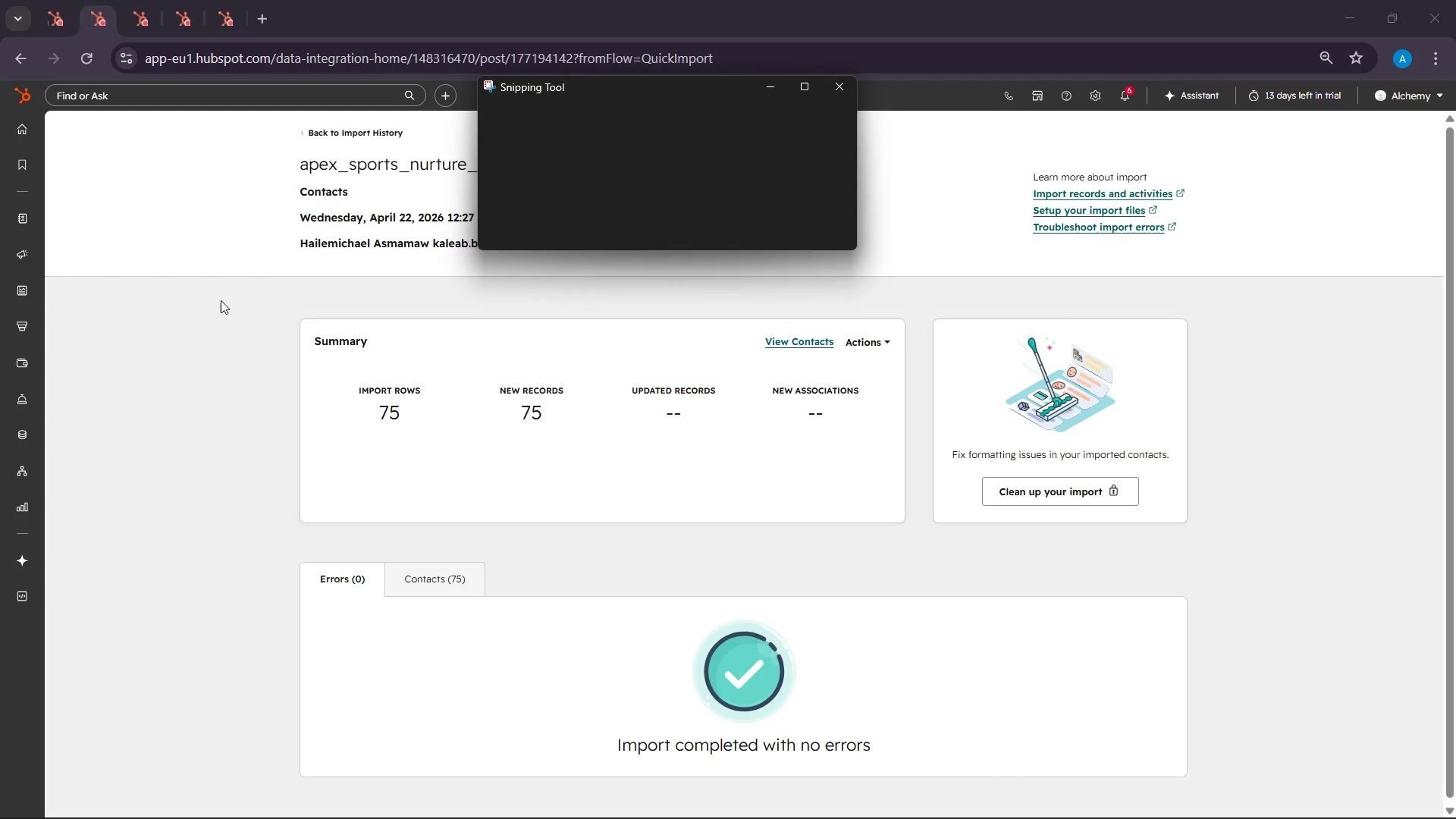 
left_click([516, 115])
 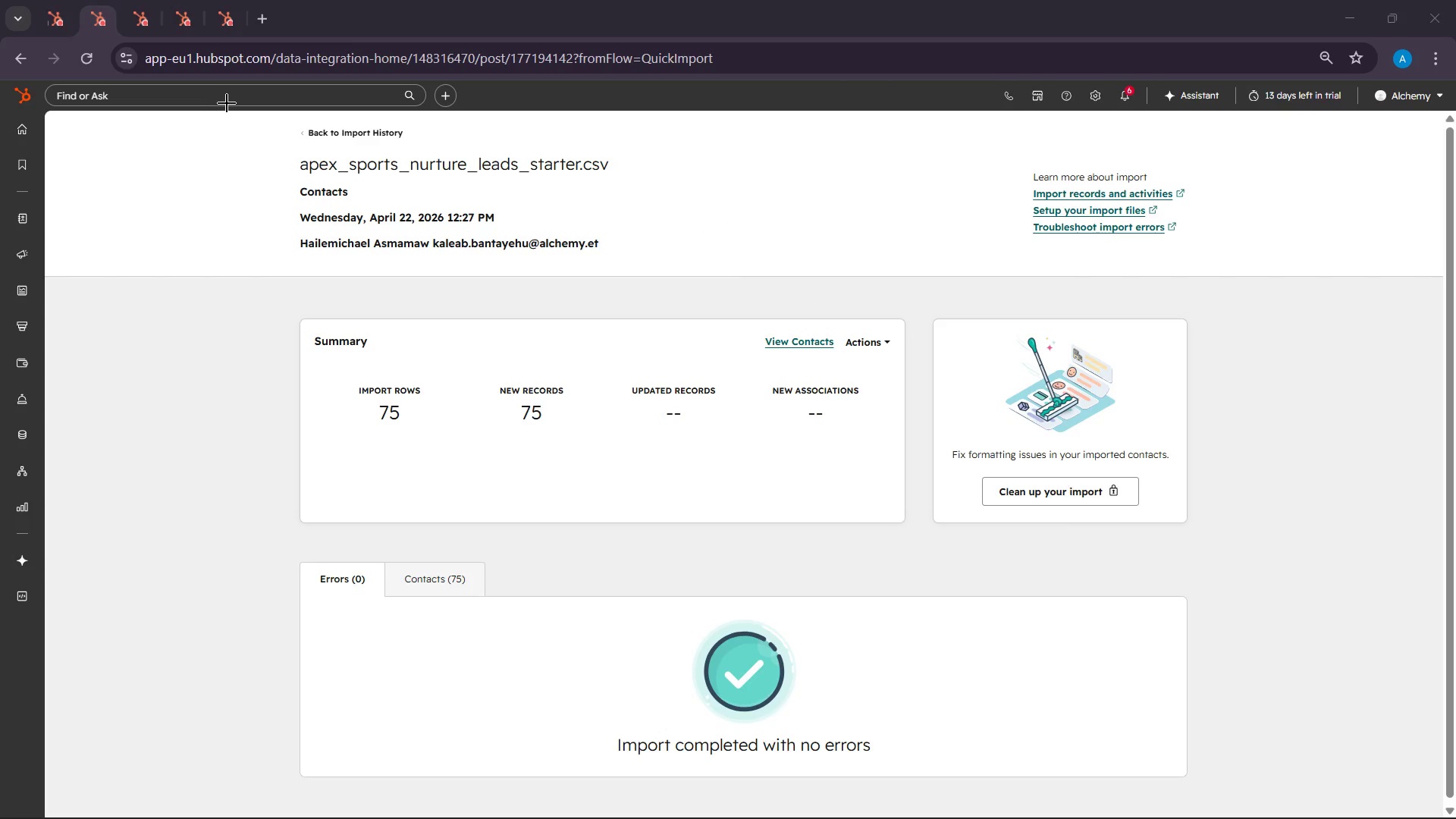 
left_click_drag(start_coordinate=[221, 108], to_coordinate=[1455, 758])
 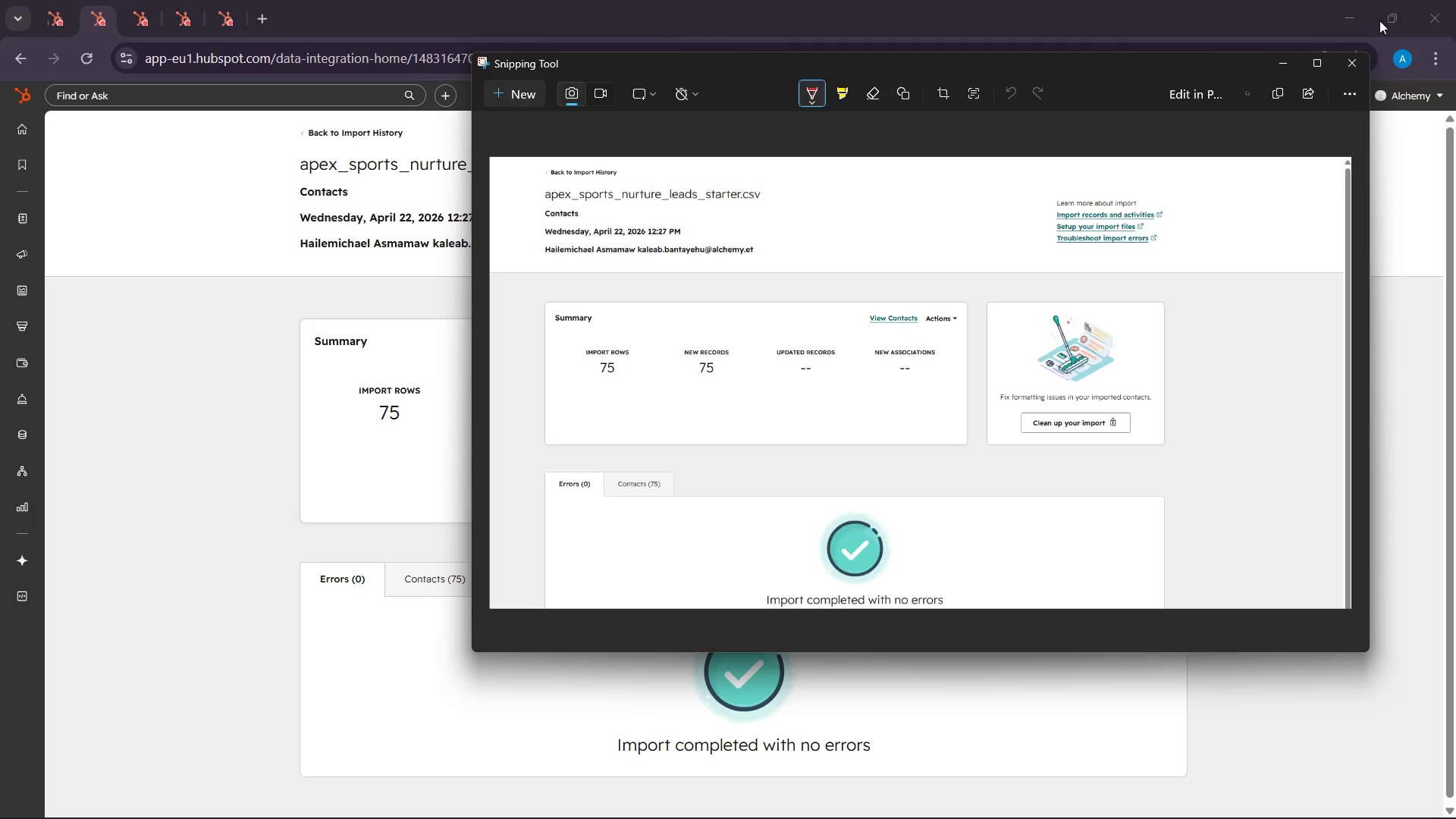 
left_click([1279, 91])
 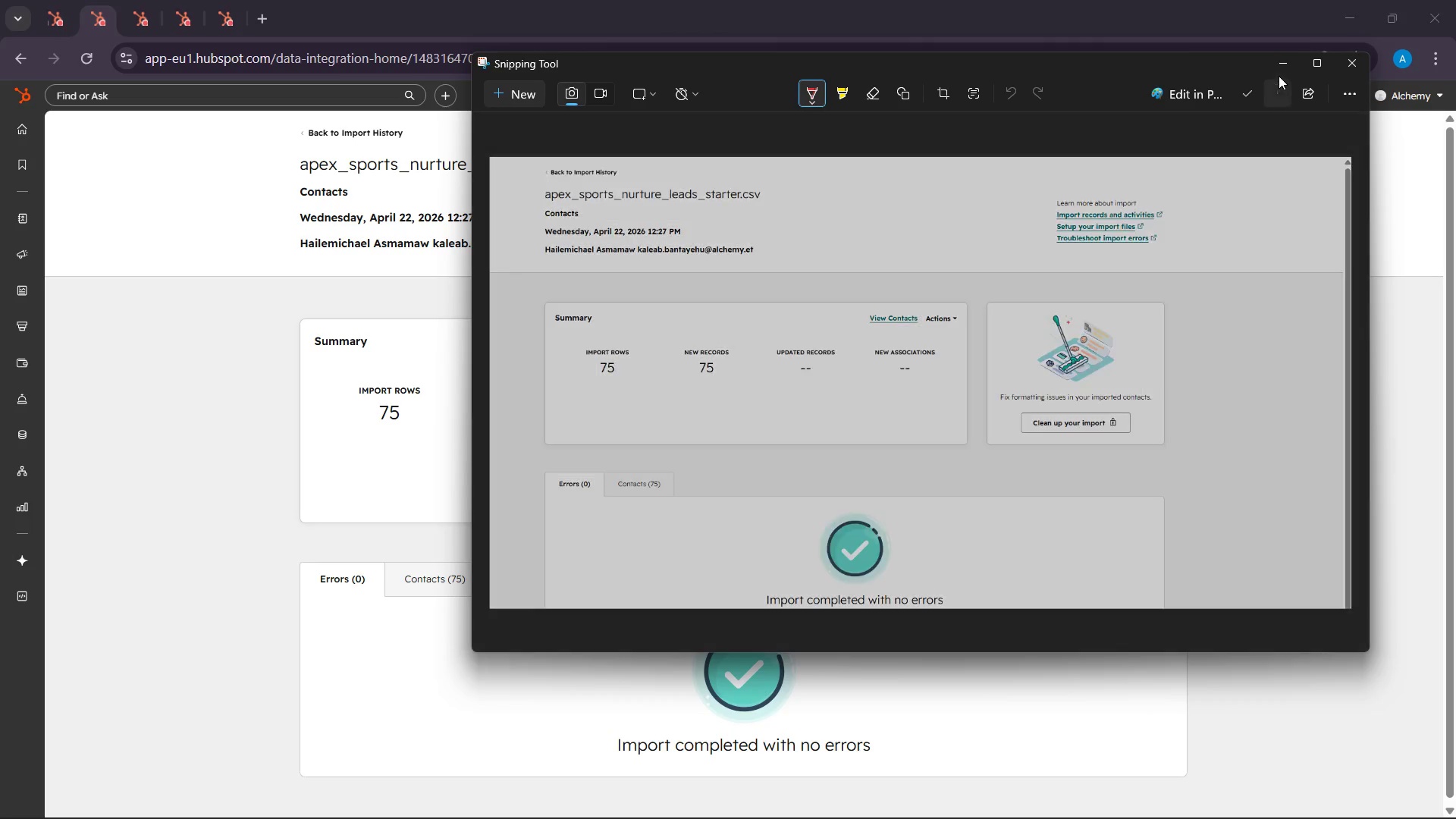 
left_click([1279, 64])
 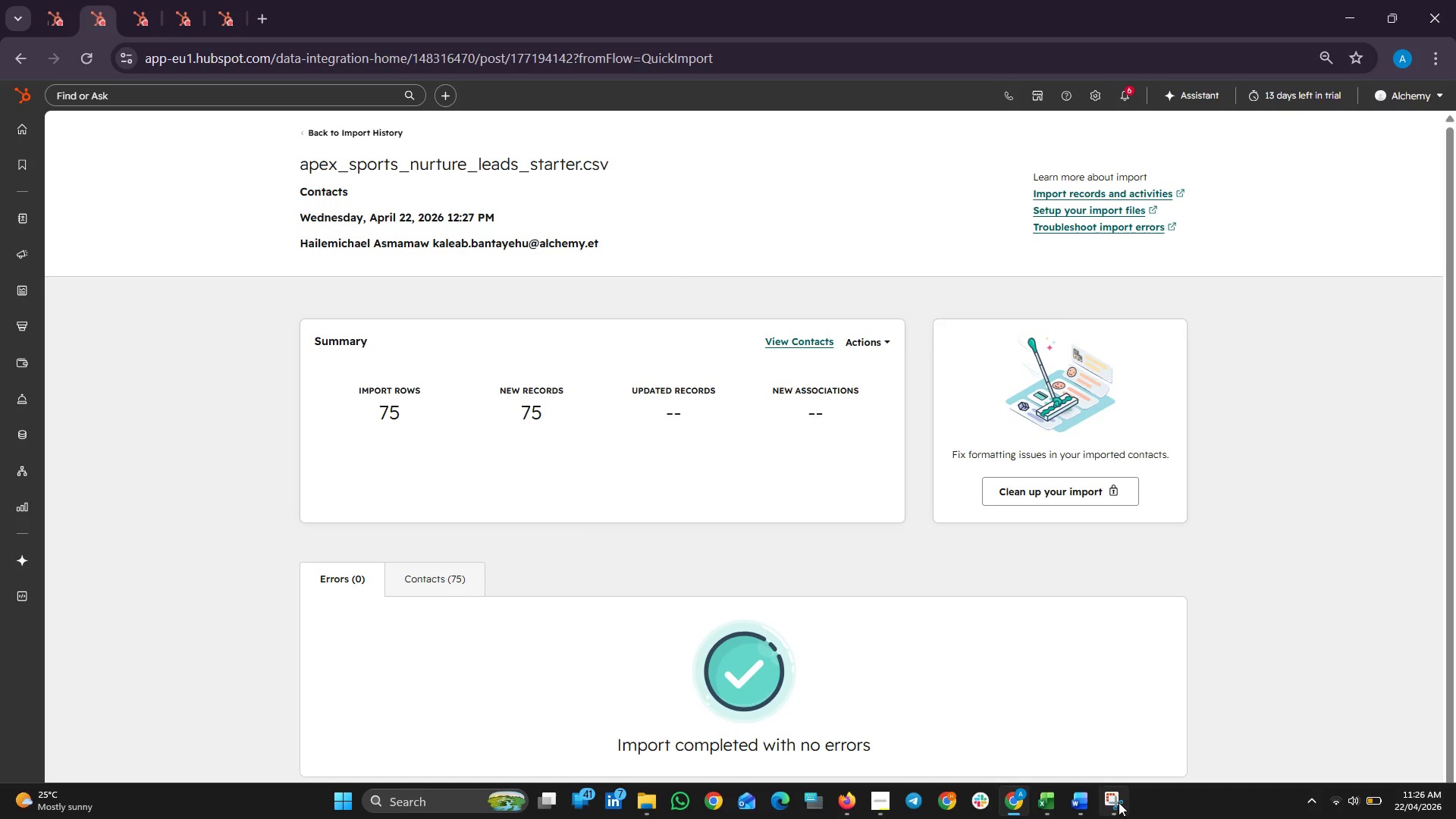 
left_click([1085, 797])
 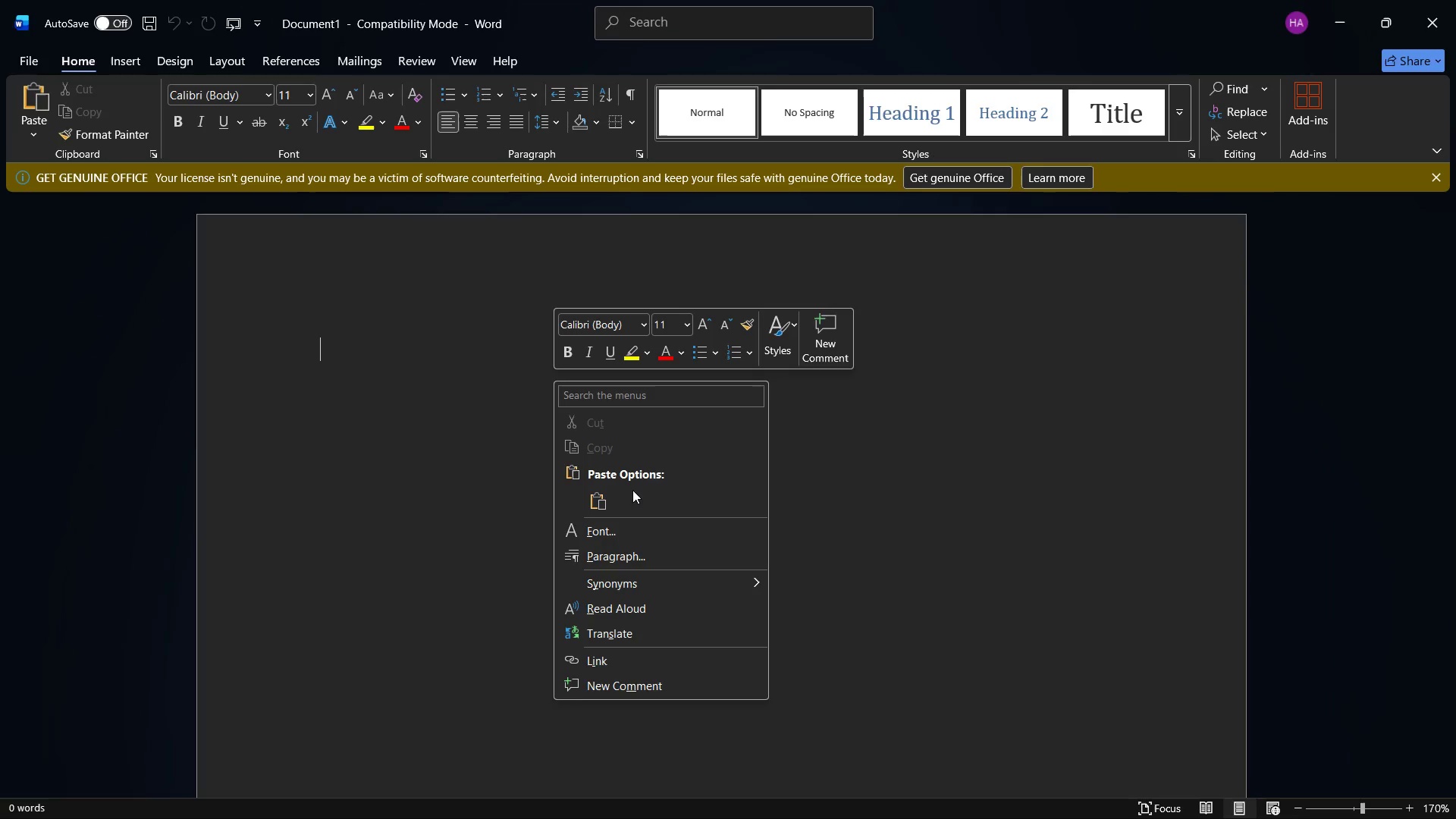 
left_click([594, 498])
 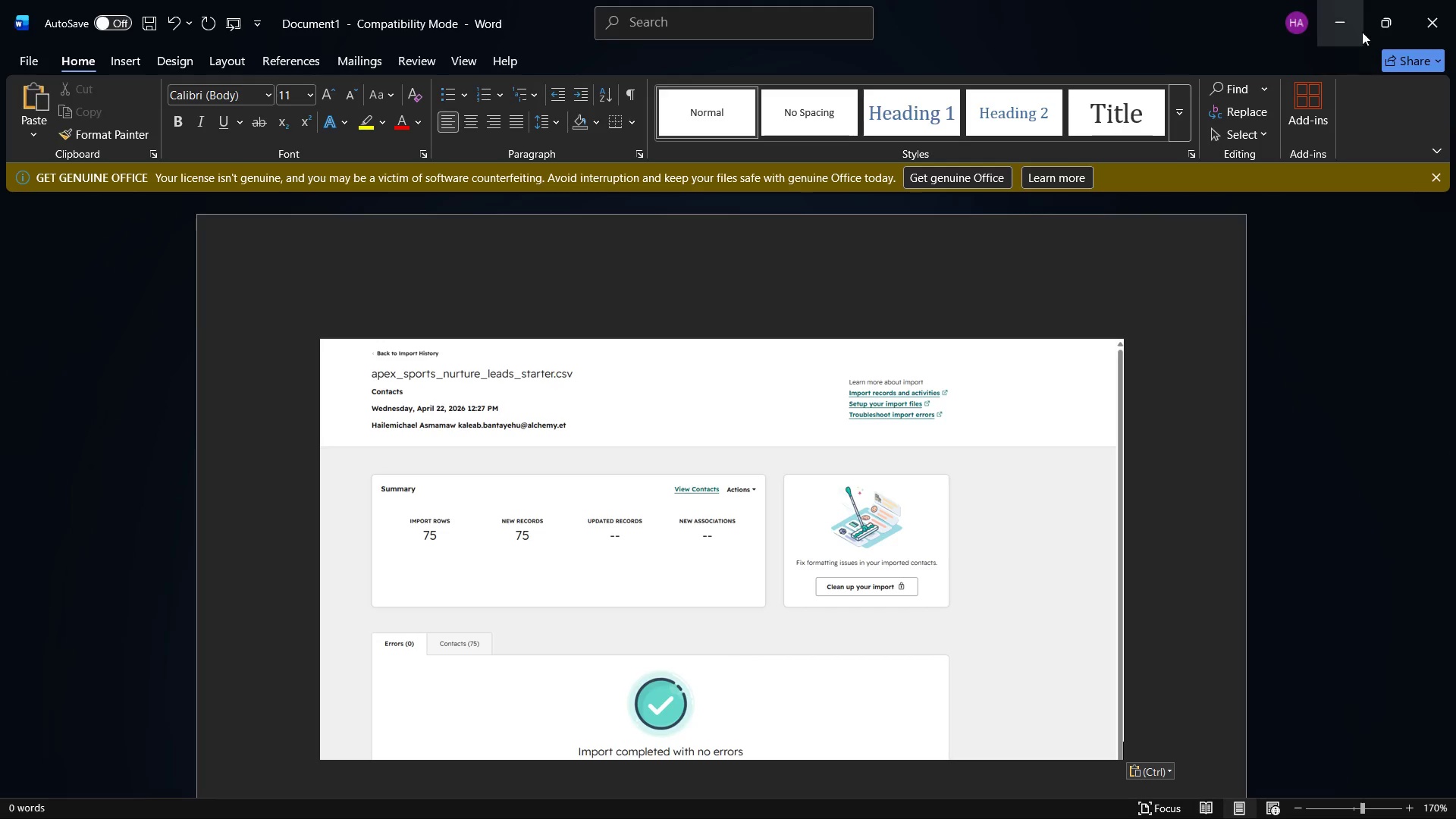 
left_click([1352, 0])
 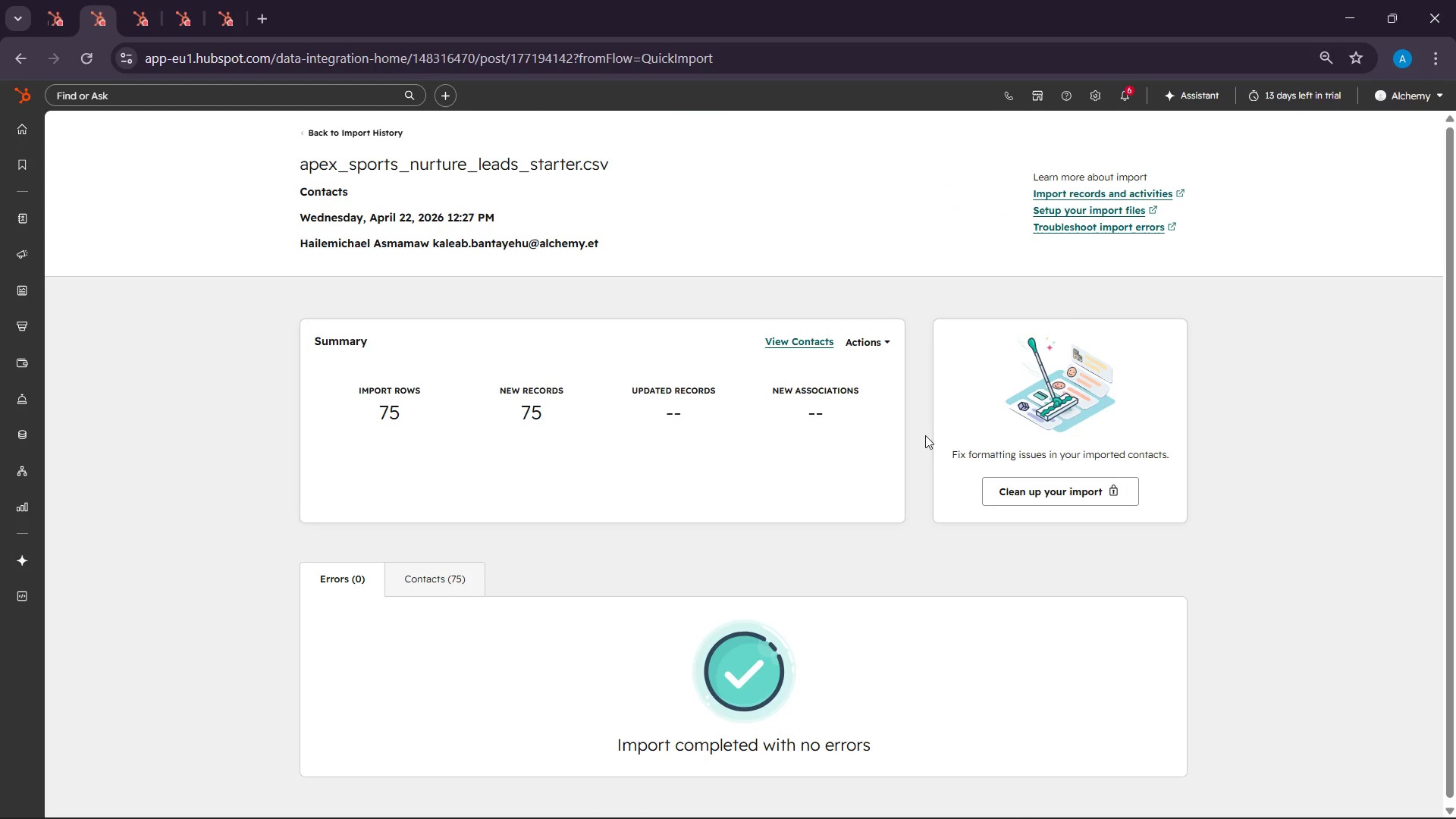 
scroll: coordinate [1045, 577], scroll_direction: down, amount: 4.0
 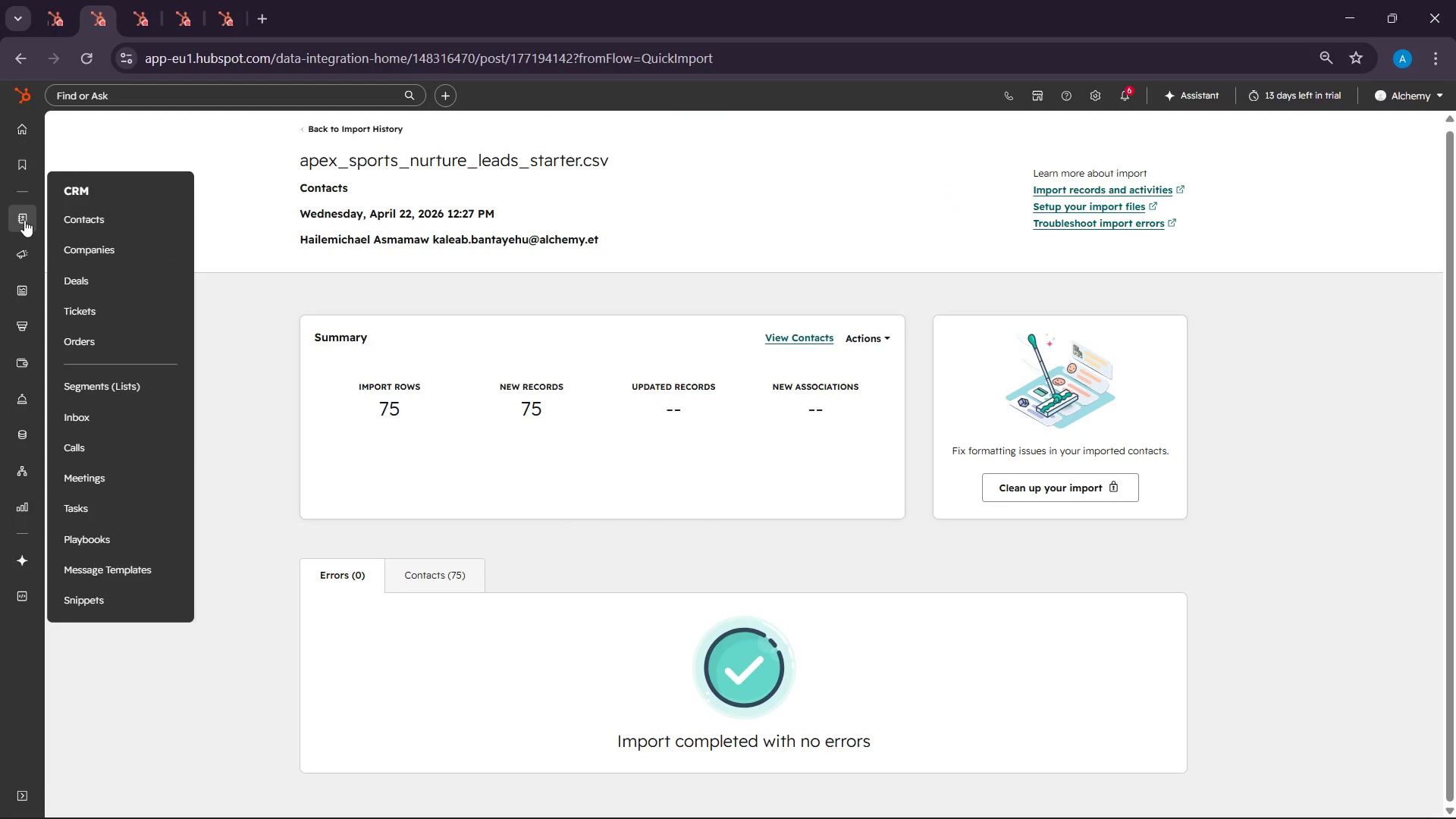 
left_click([83, 220])
 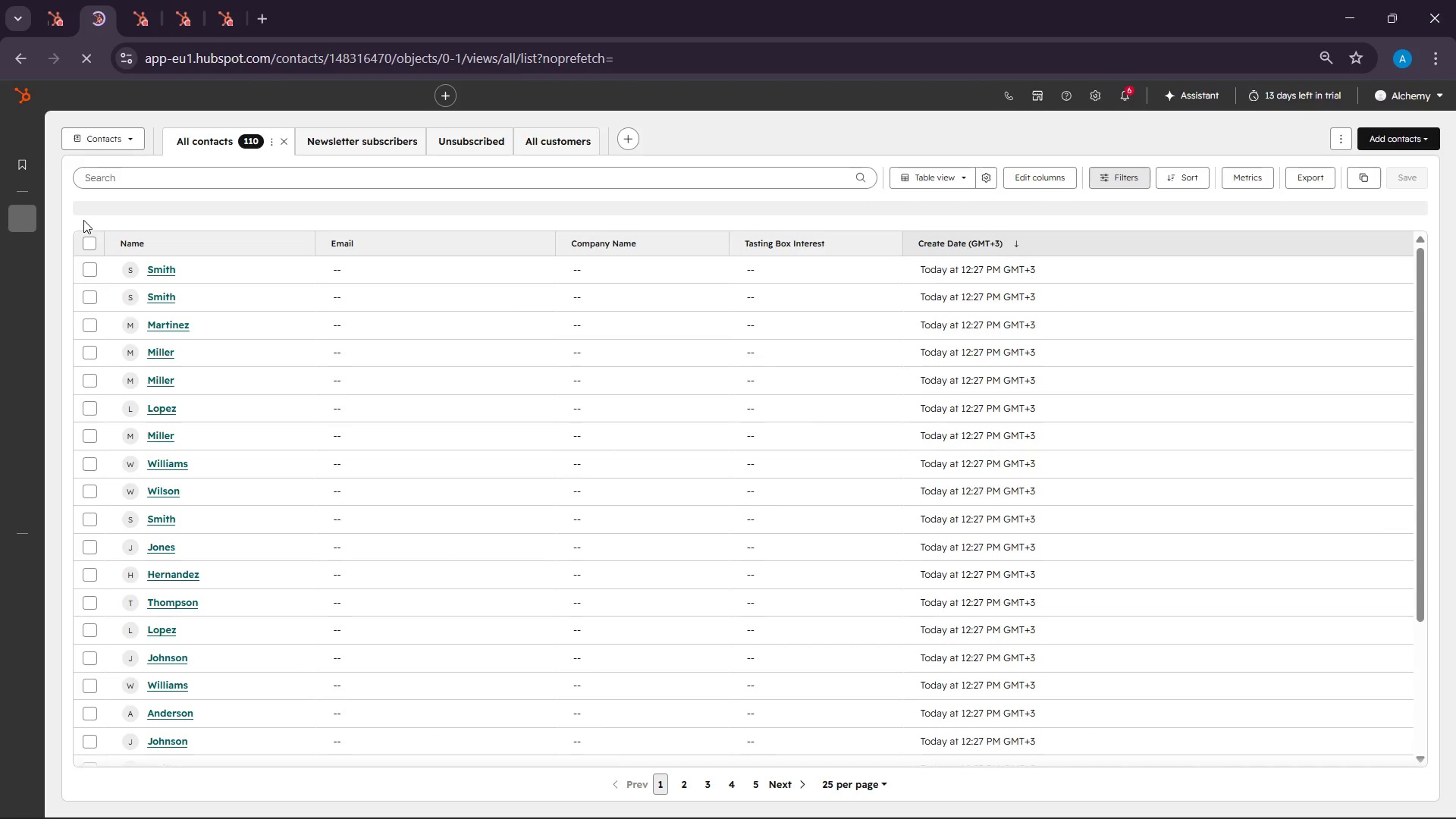 
wait(17.94)
 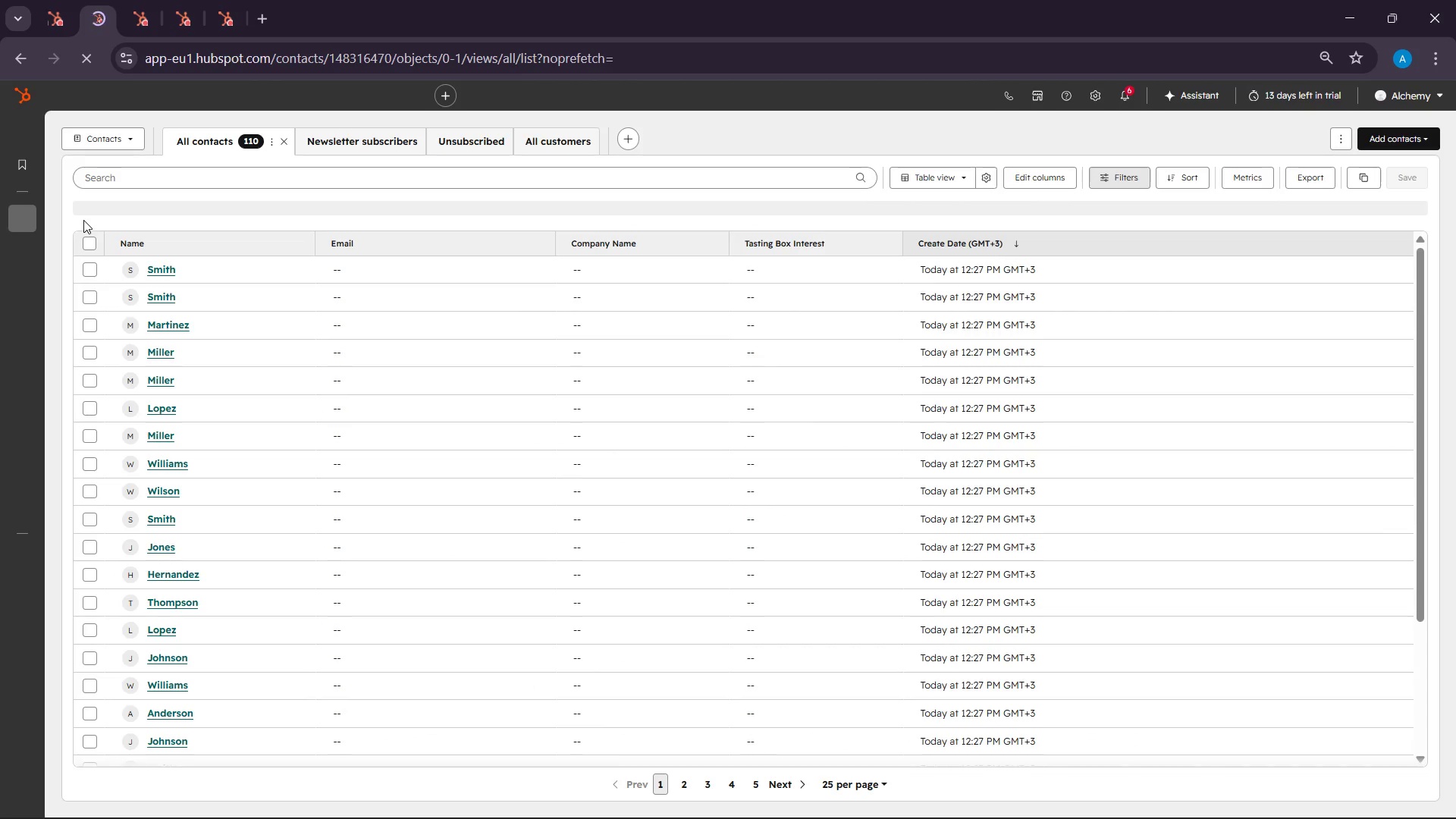 
left_click([1448, 766])
 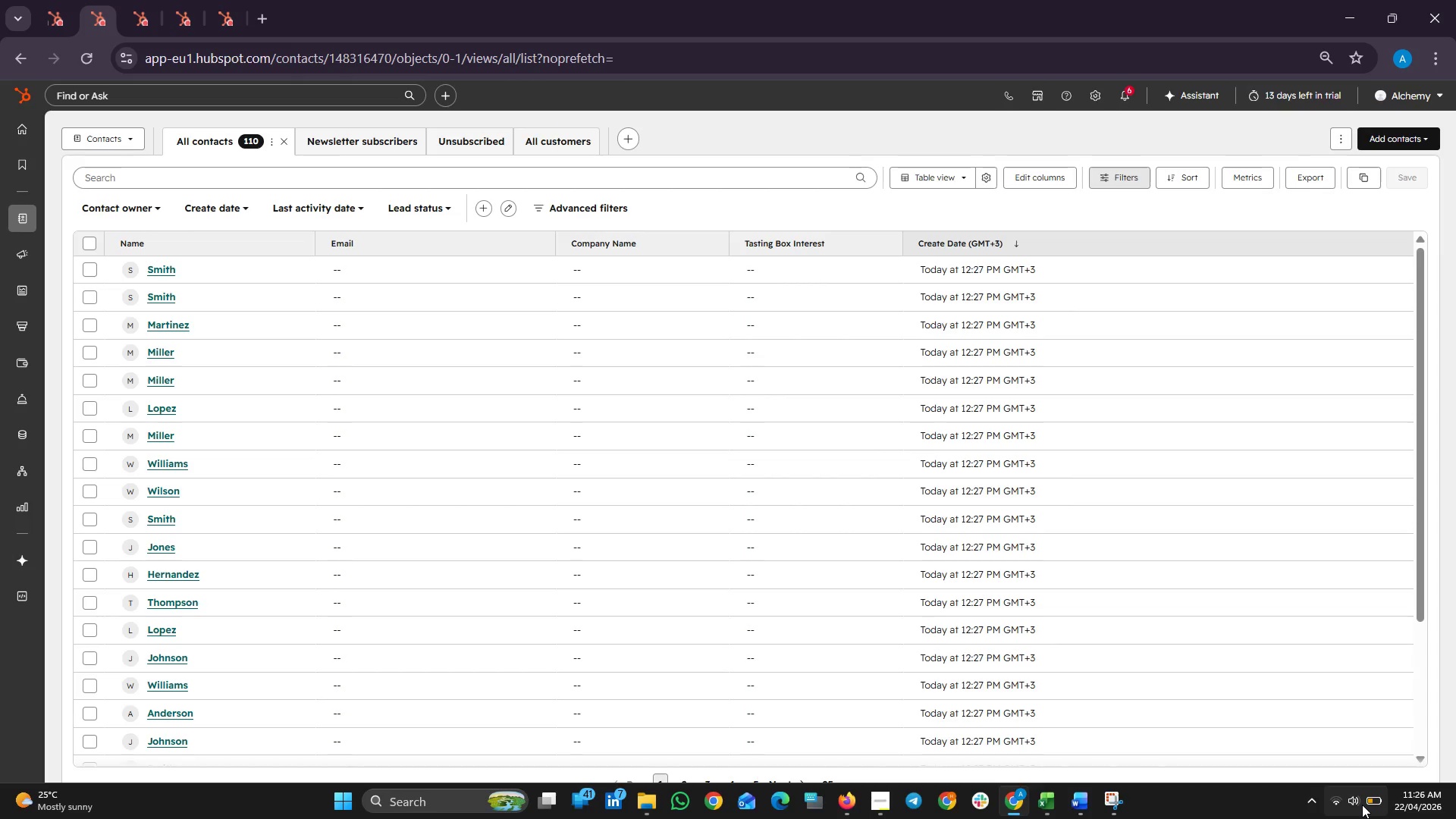 
left_click([1362, 805])
 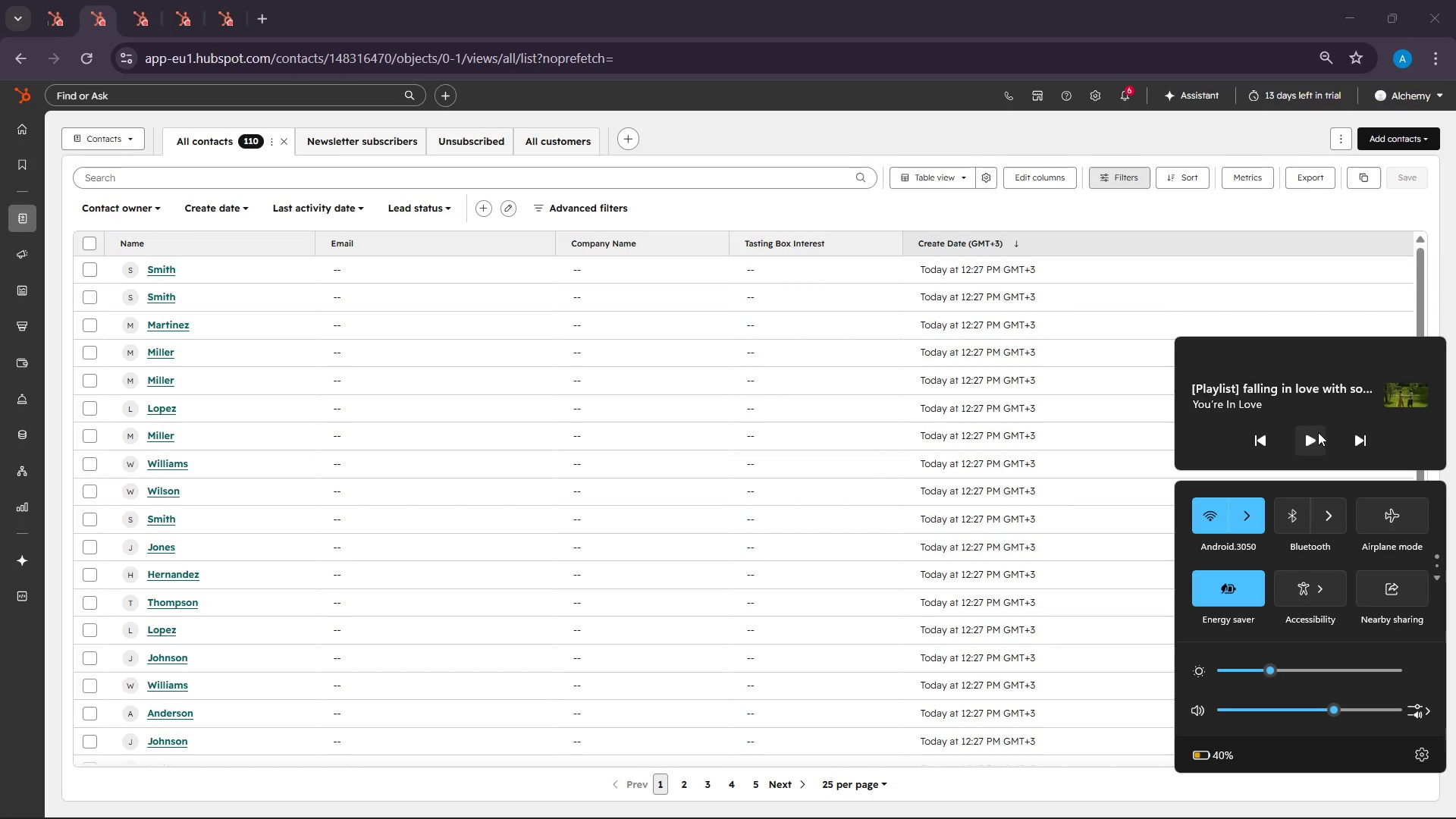 
left_click([1319, 440])
 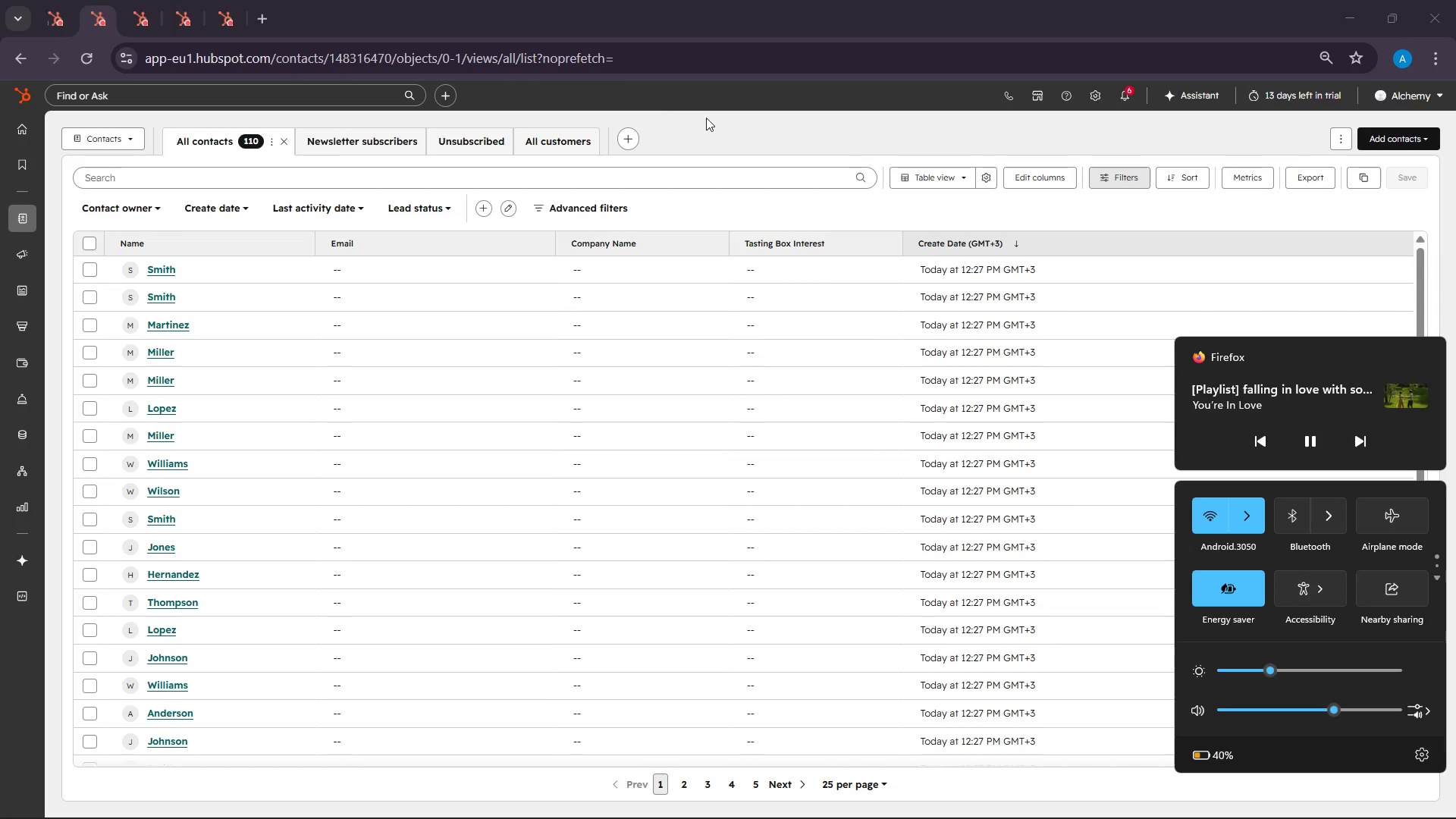 
left_click([717, 130])
 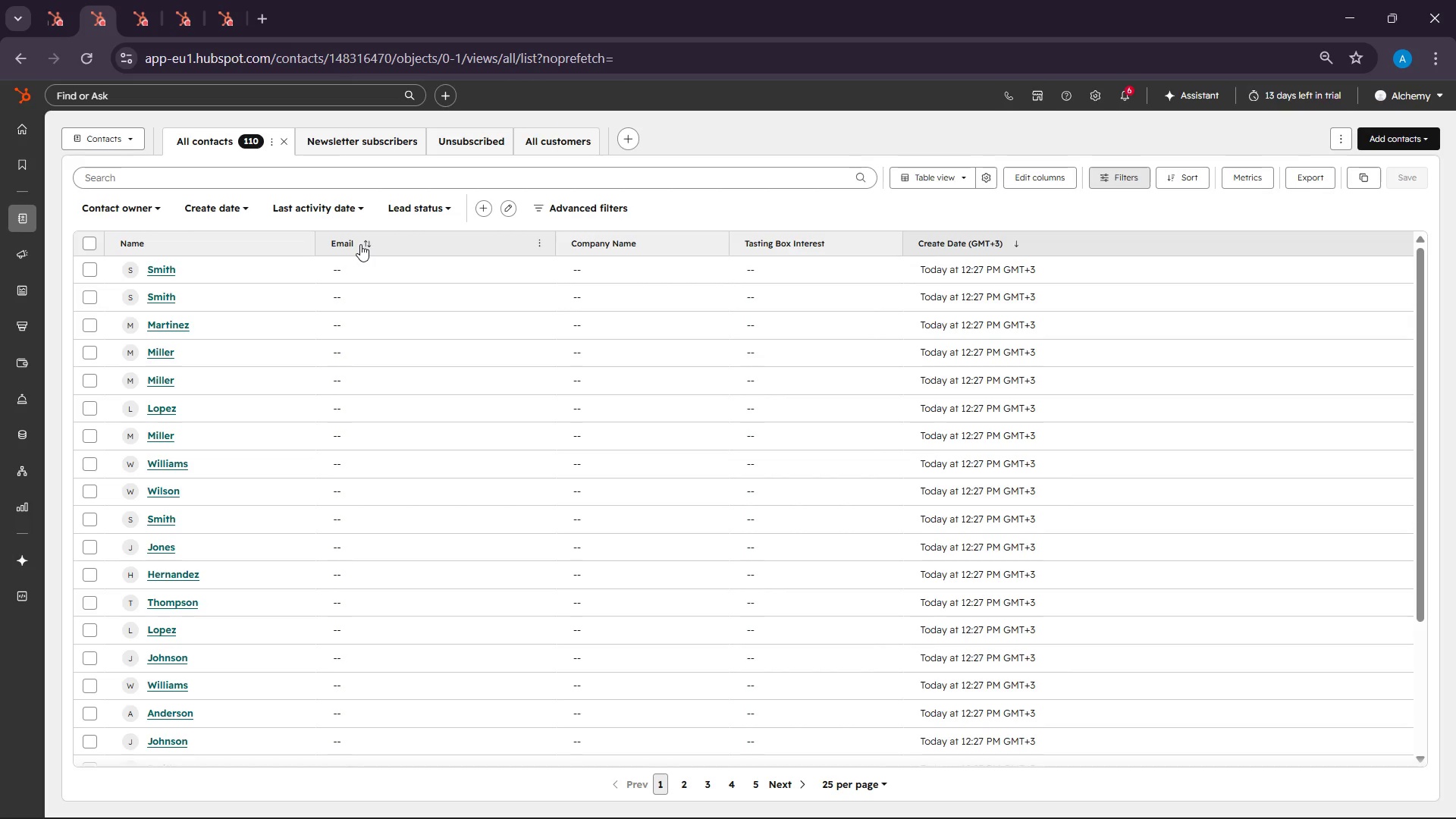 
wait(5.19)
 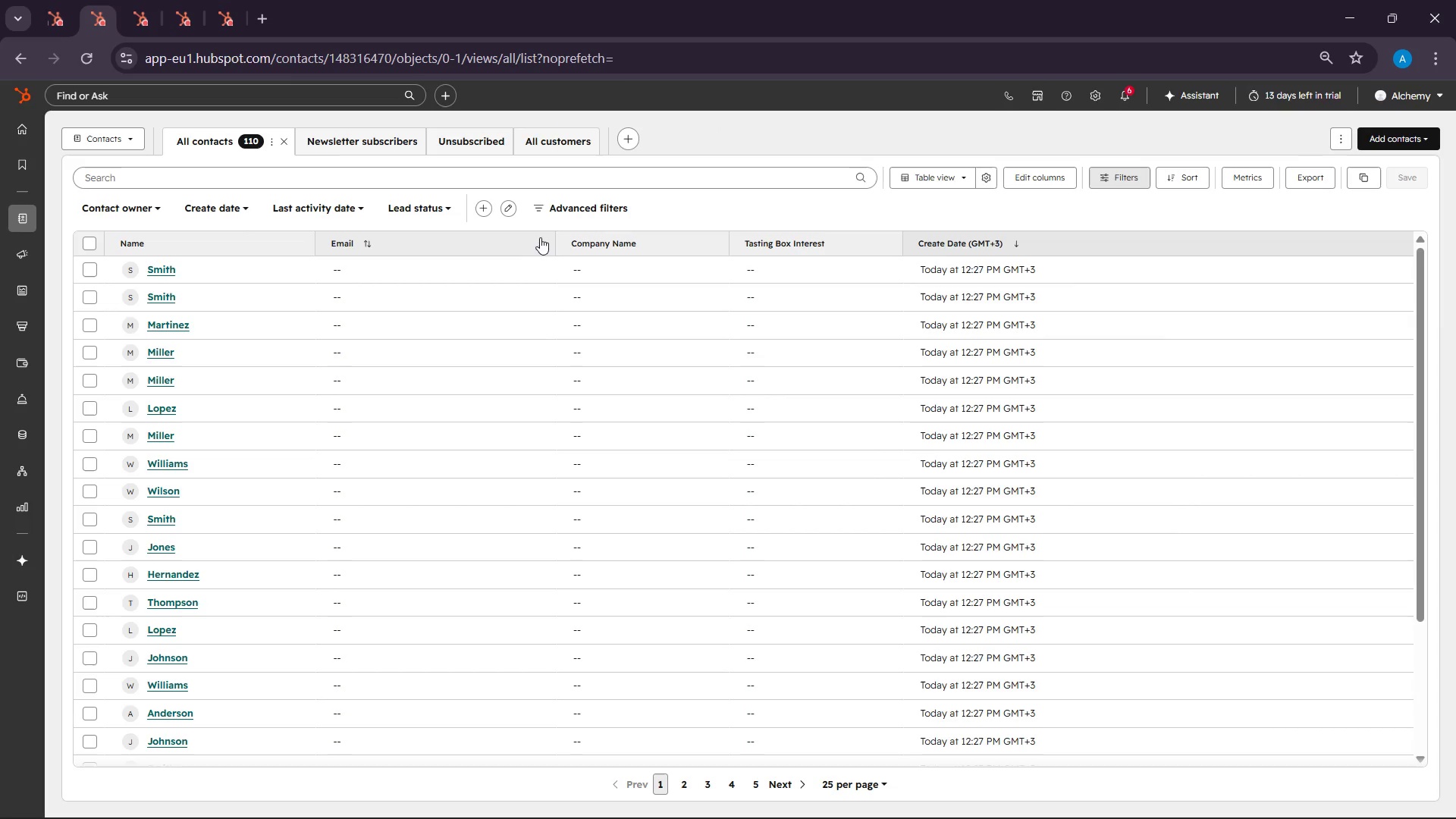 
scroll: coordinate [519, 406], scroll_direction: up, amount: 6.0
 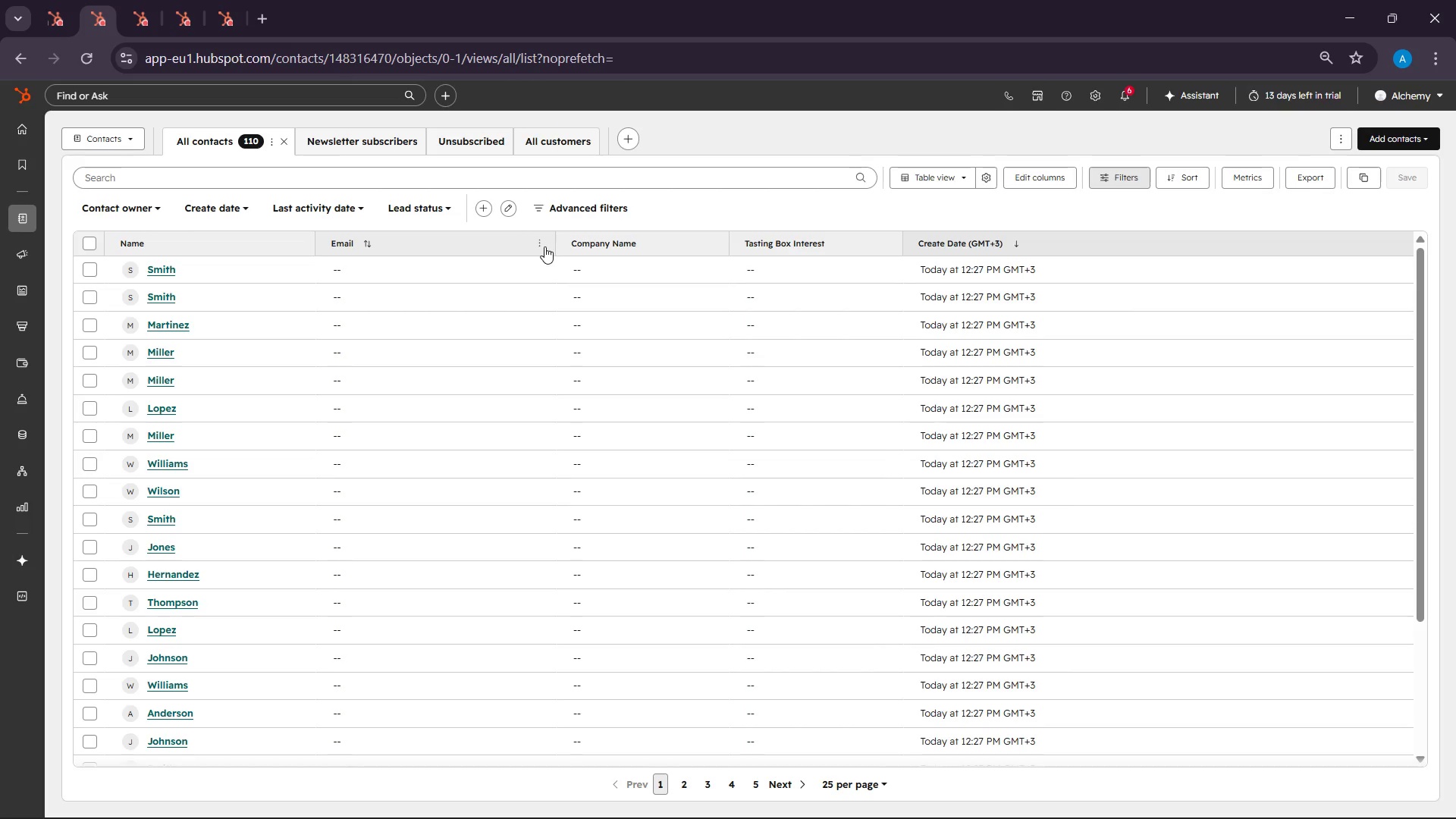 
left_click([538, 243])
 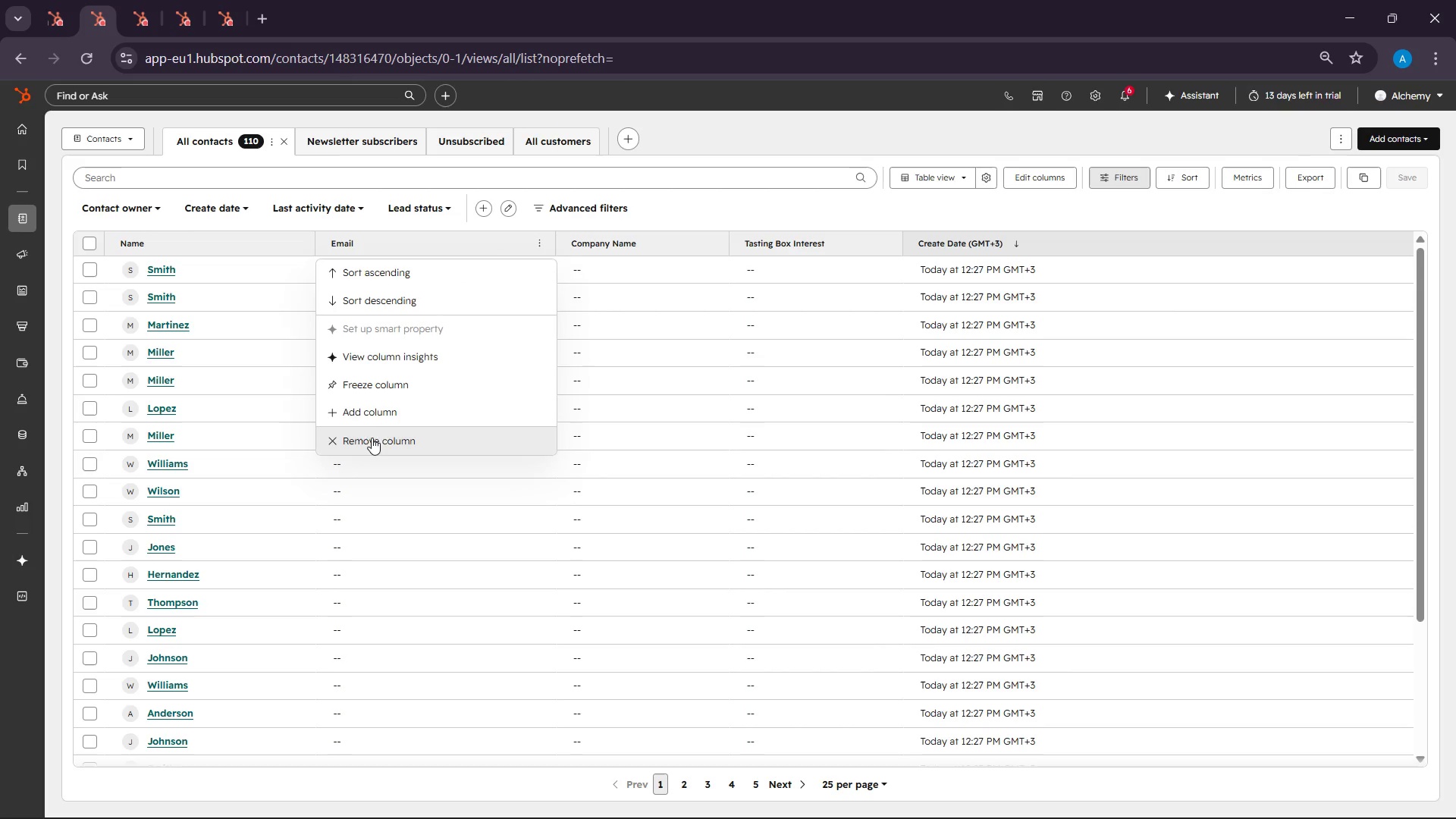 
left_click([372, 411])
 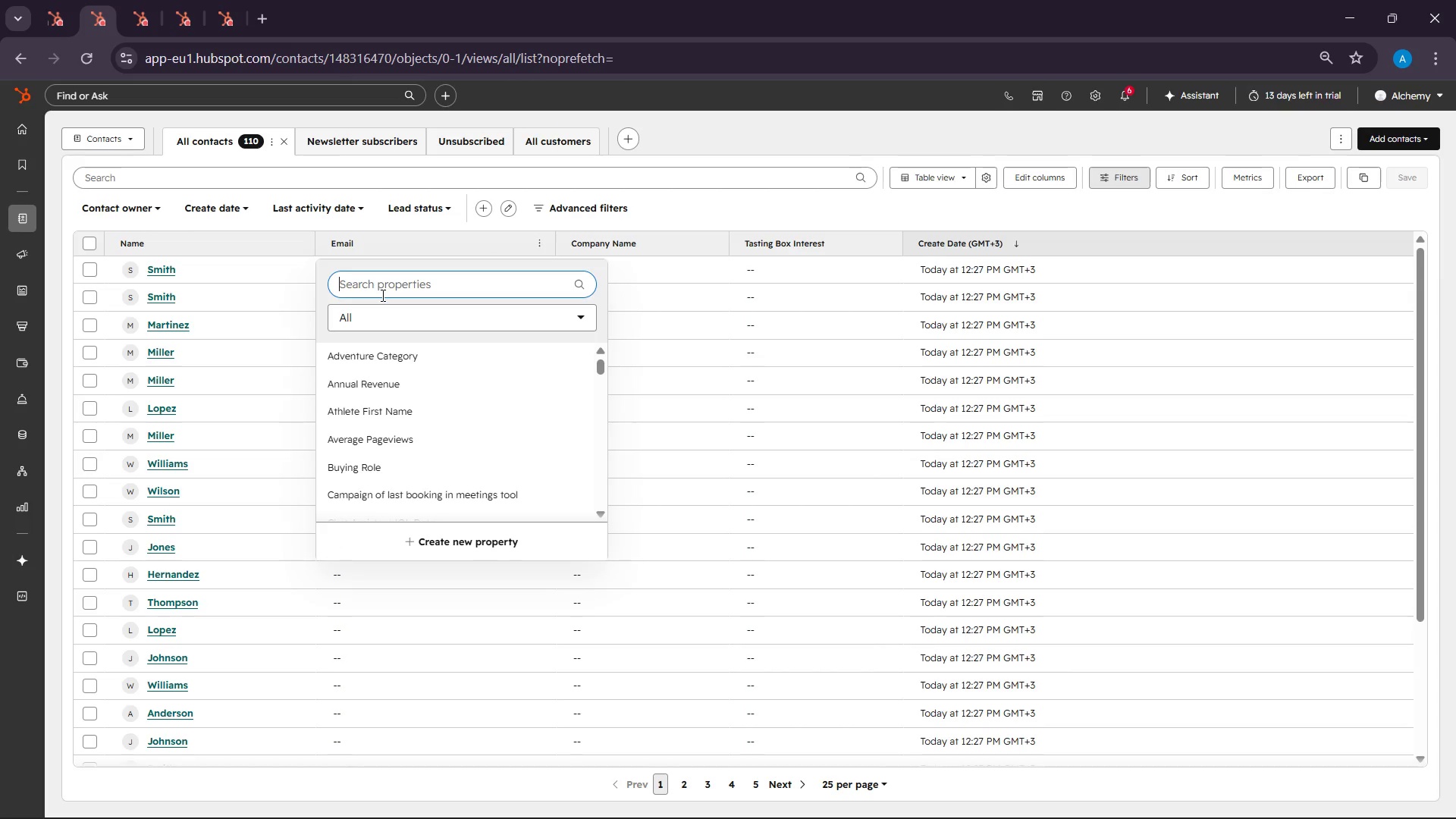 
type(meme)
key(Backspace)
 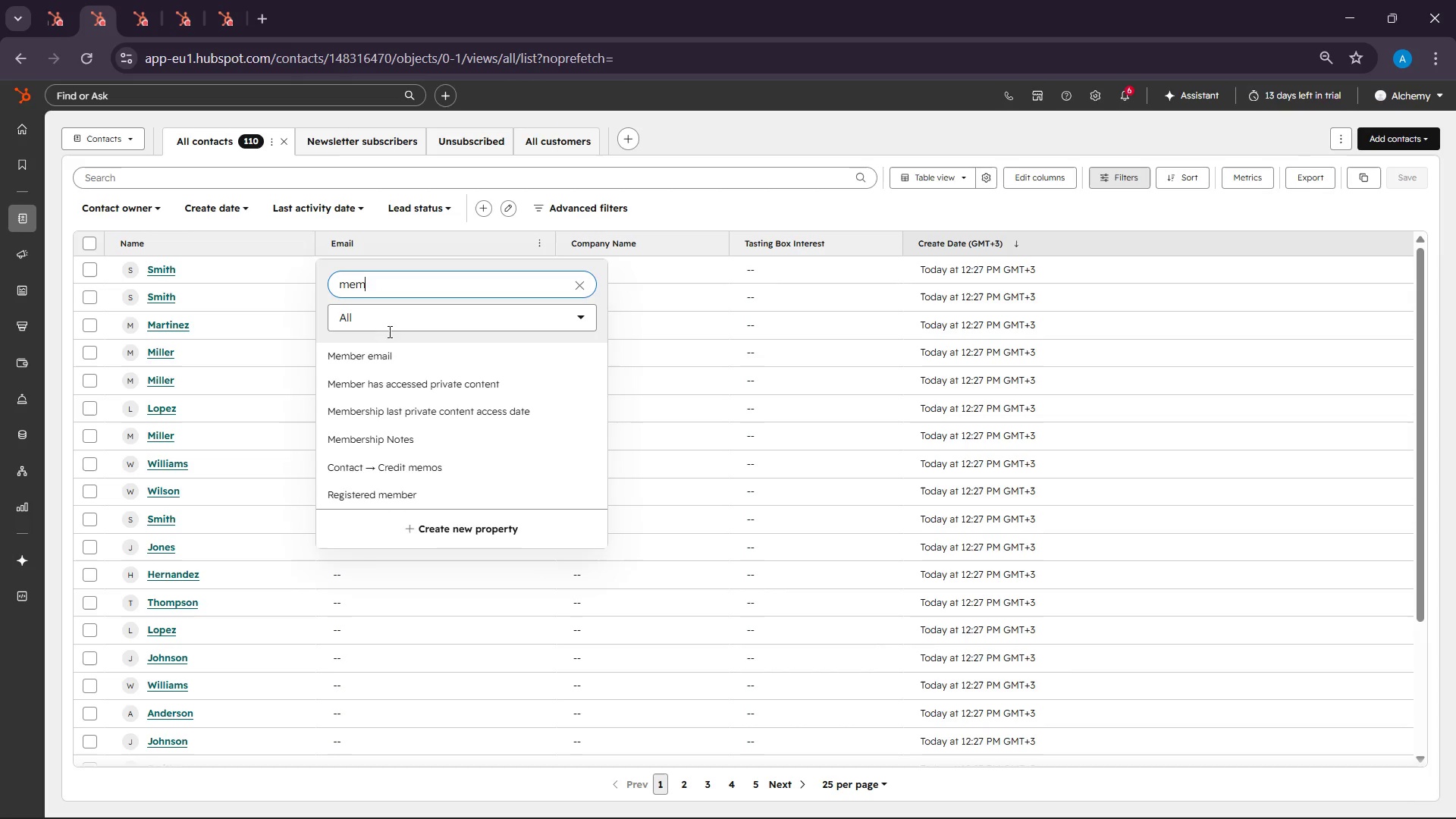 
left_click([390, 368])
 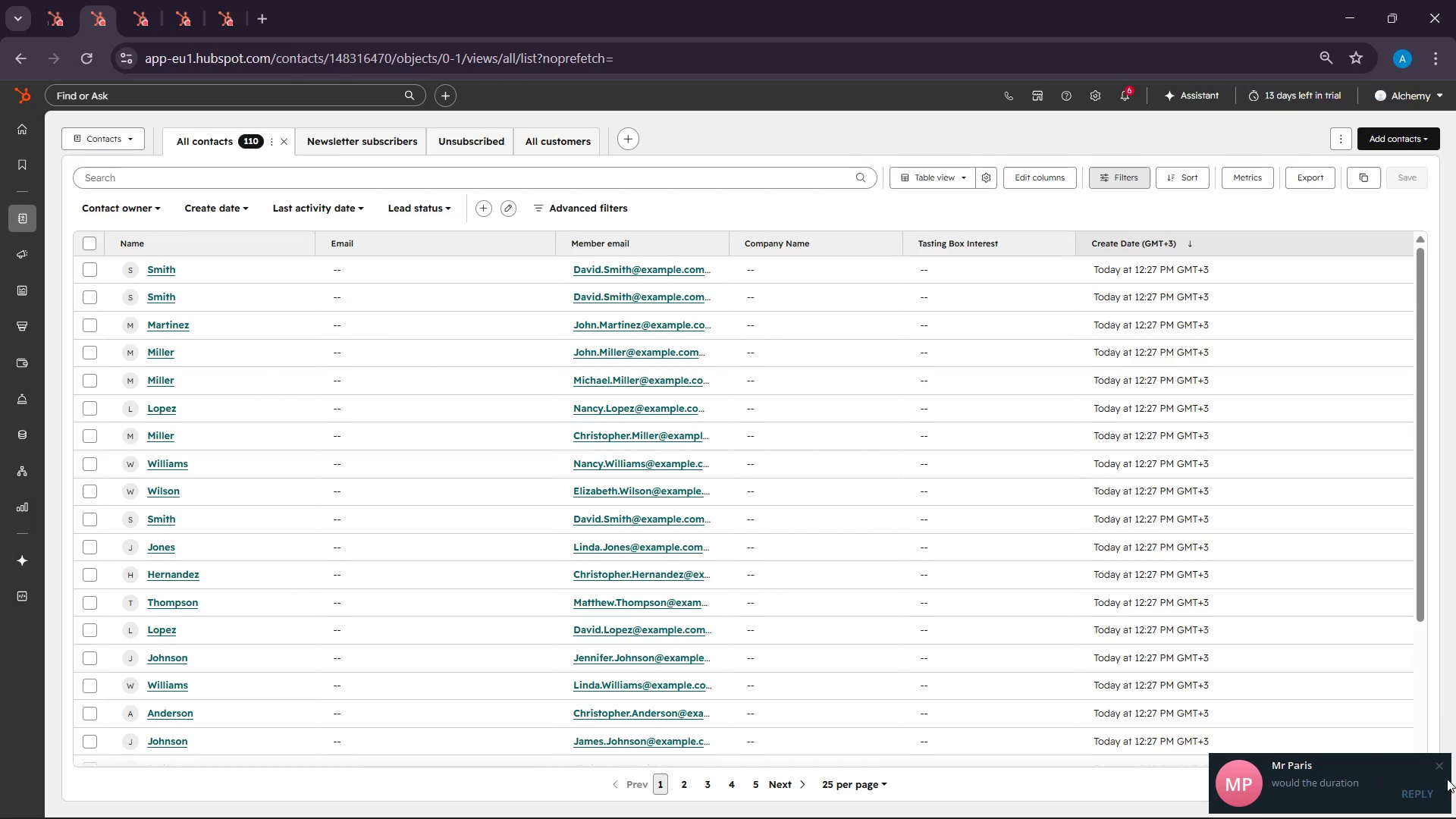 
wait(5.31)
 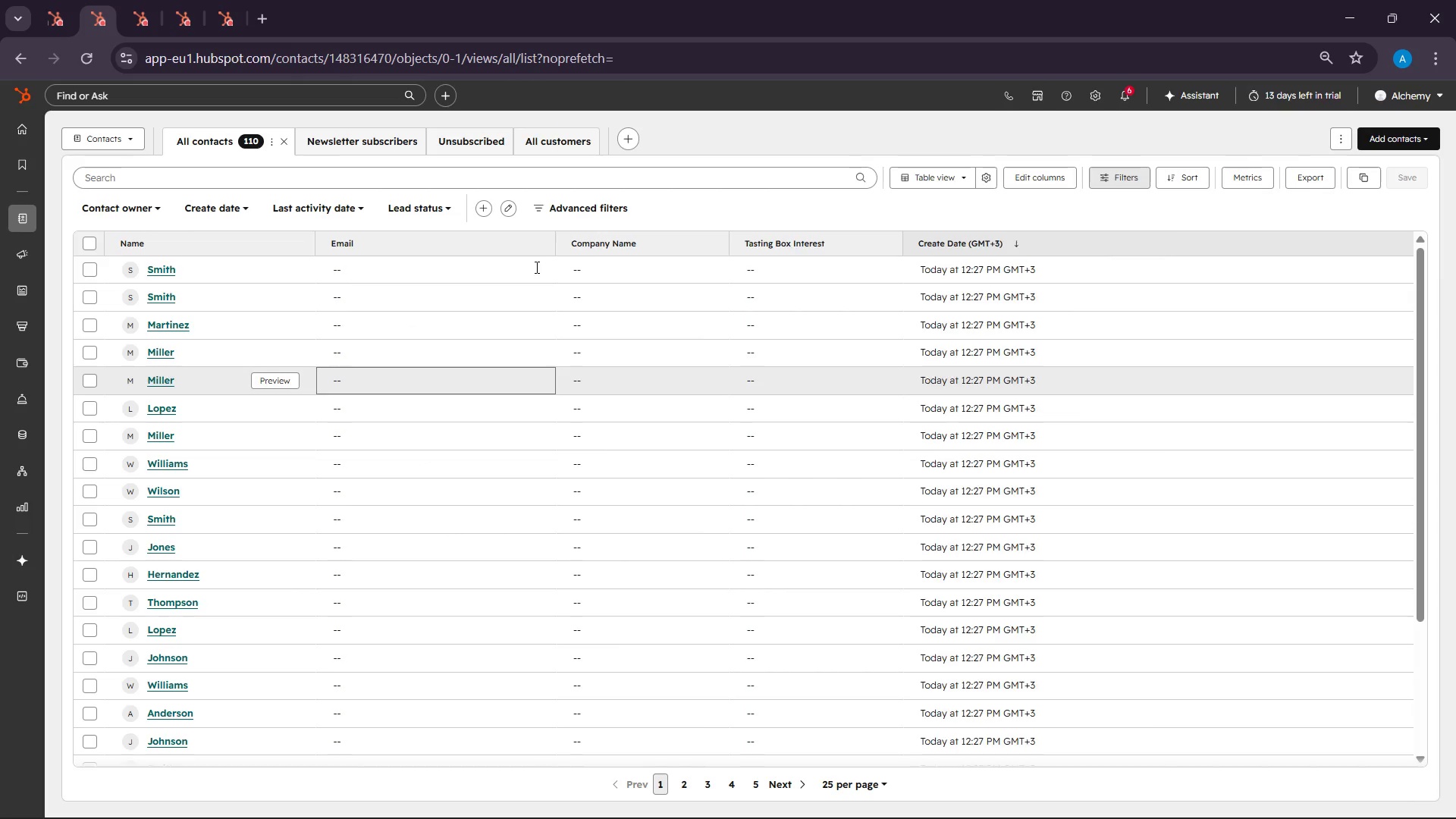 
left_click([1443, 762])
 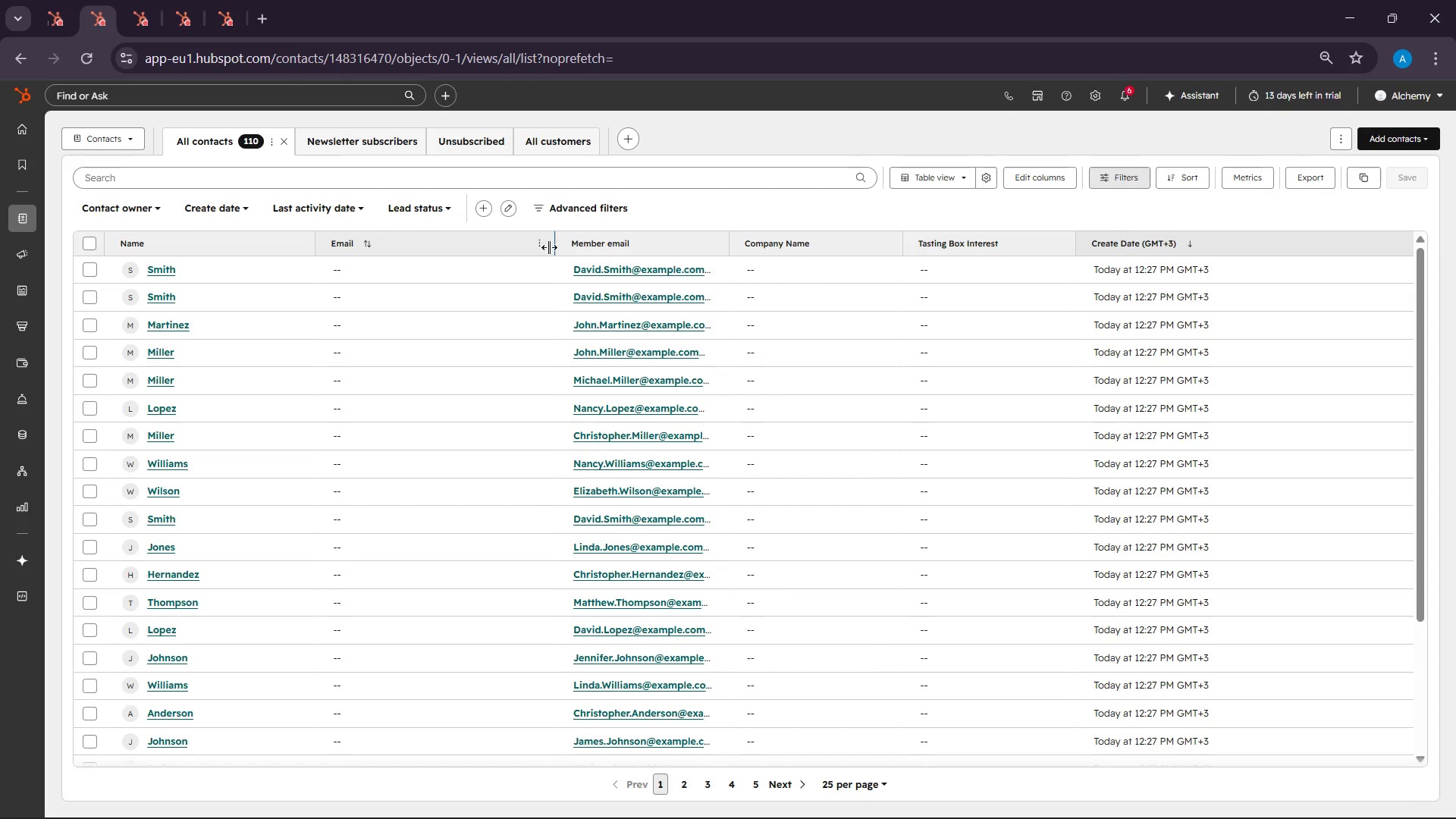 
left_click([541, 248])
 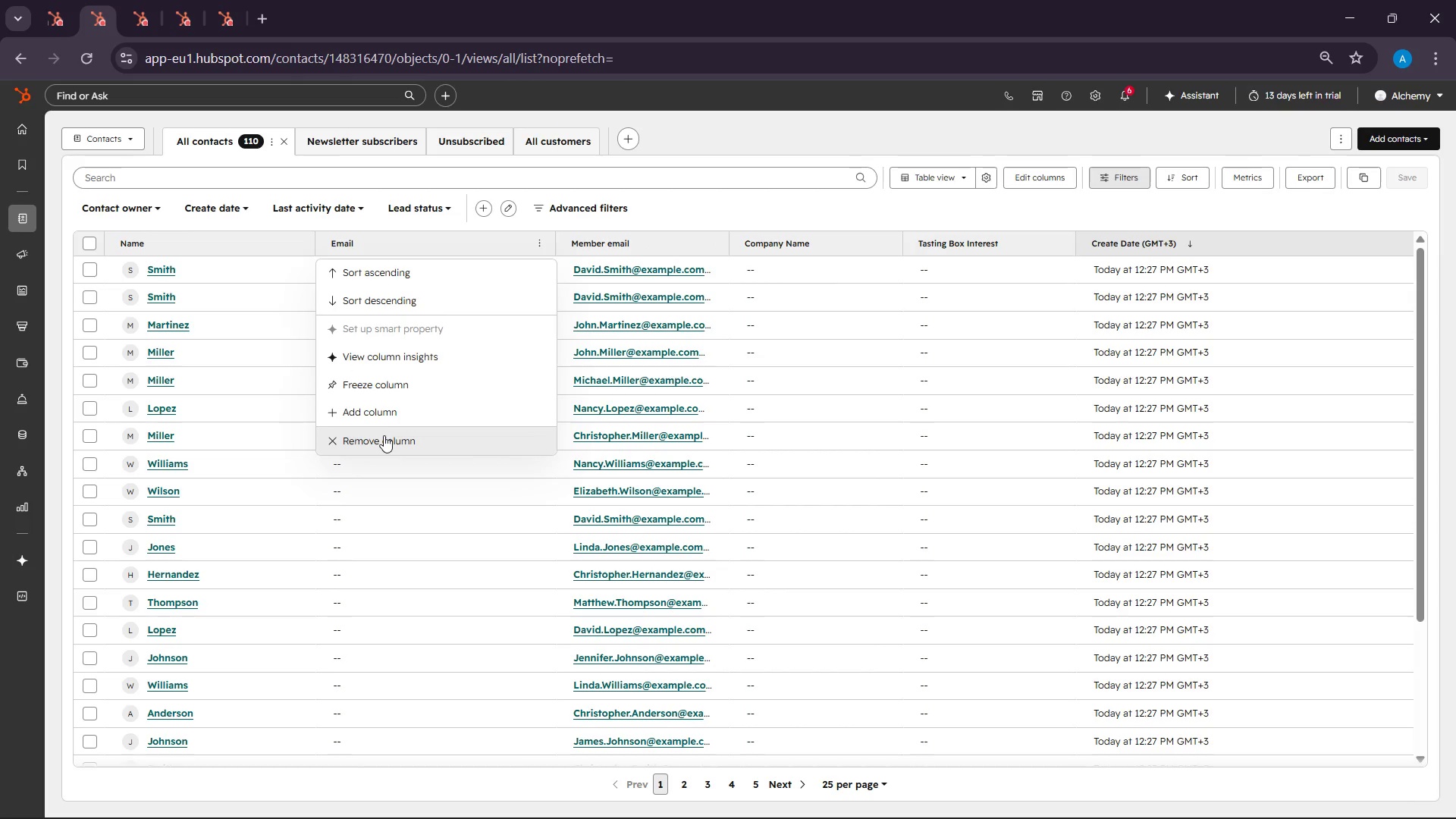 
left_click([381, 439])
 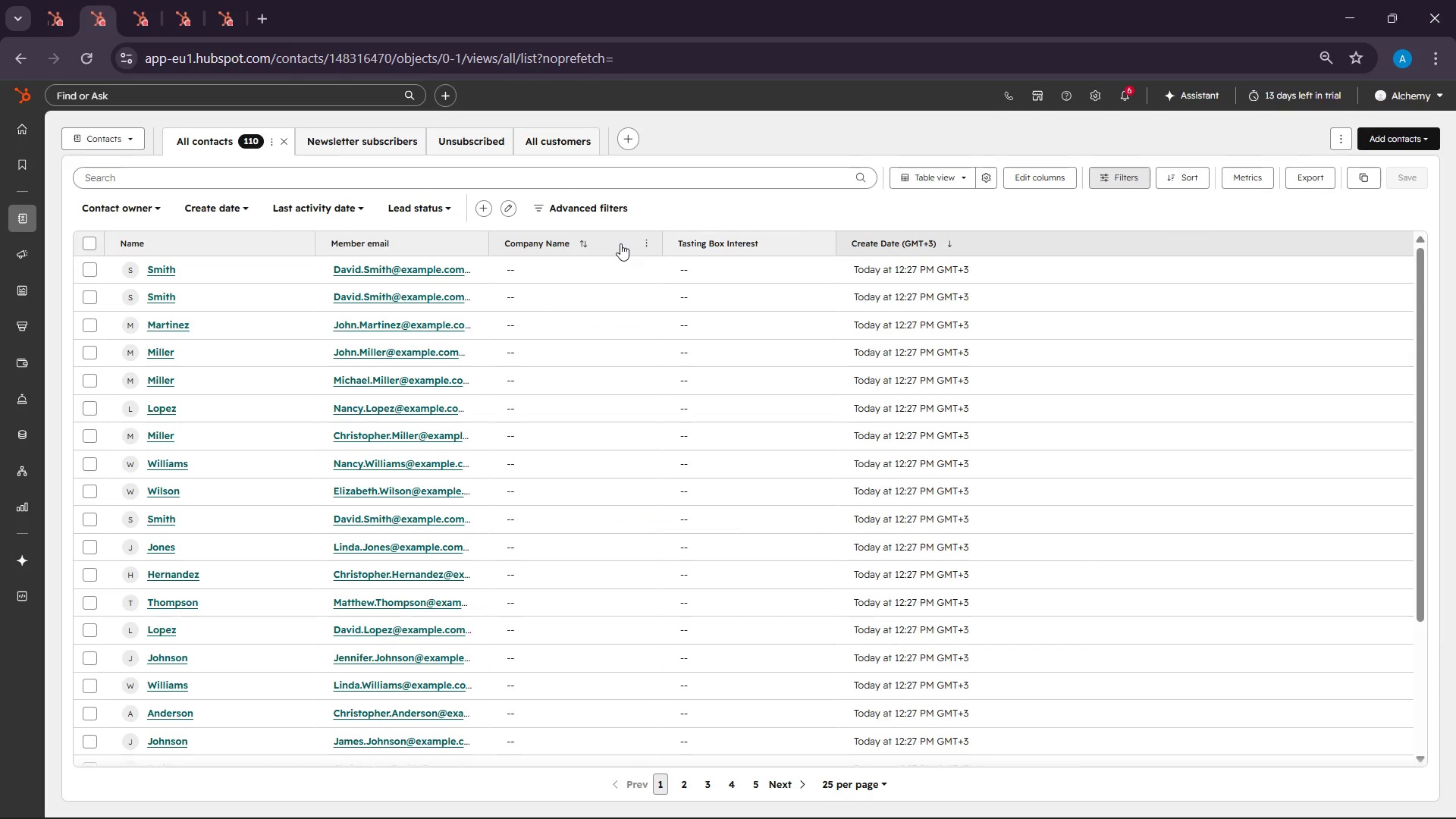 
wait(7.61)
 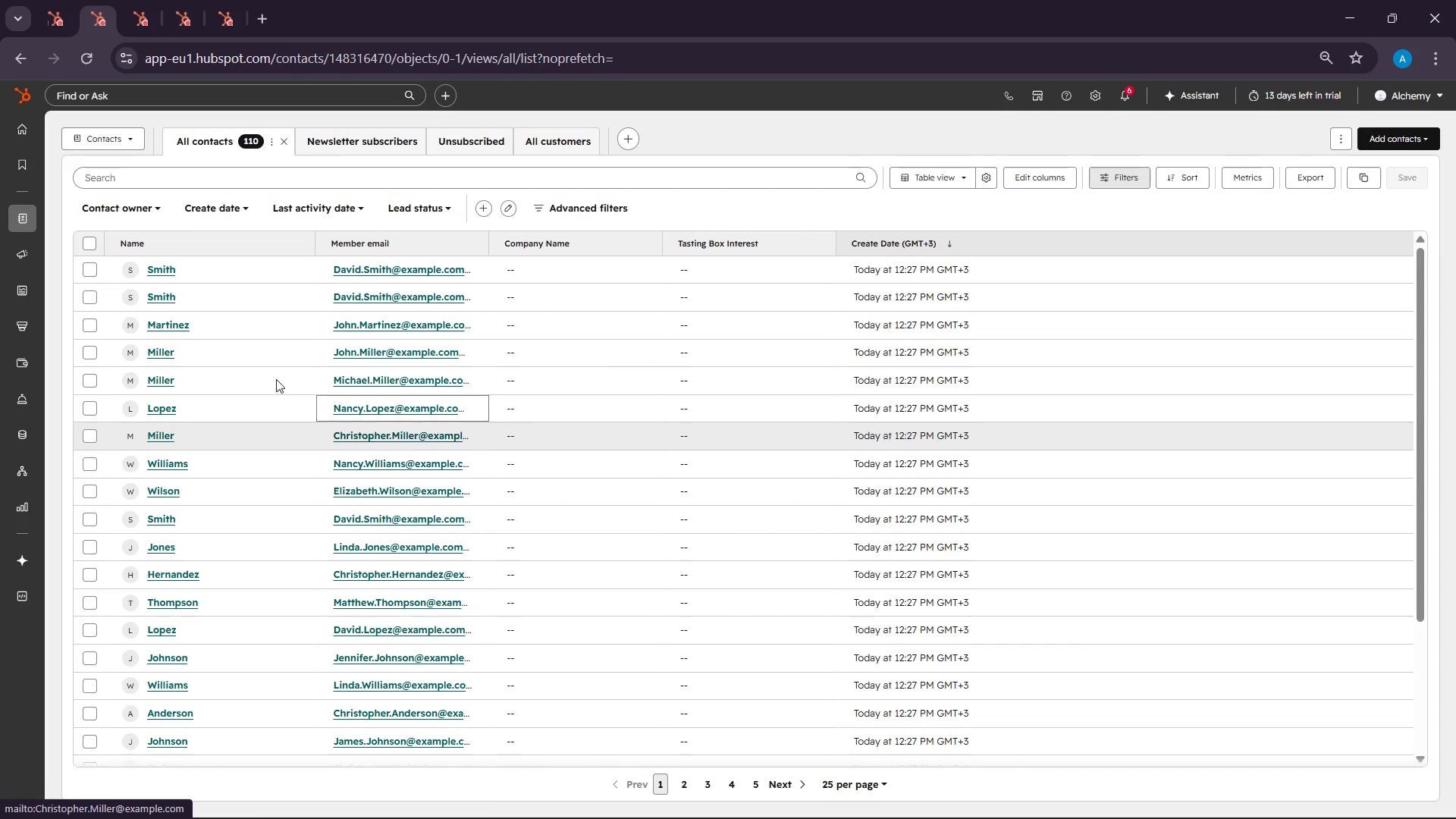 
mouse_move([626, 243])
 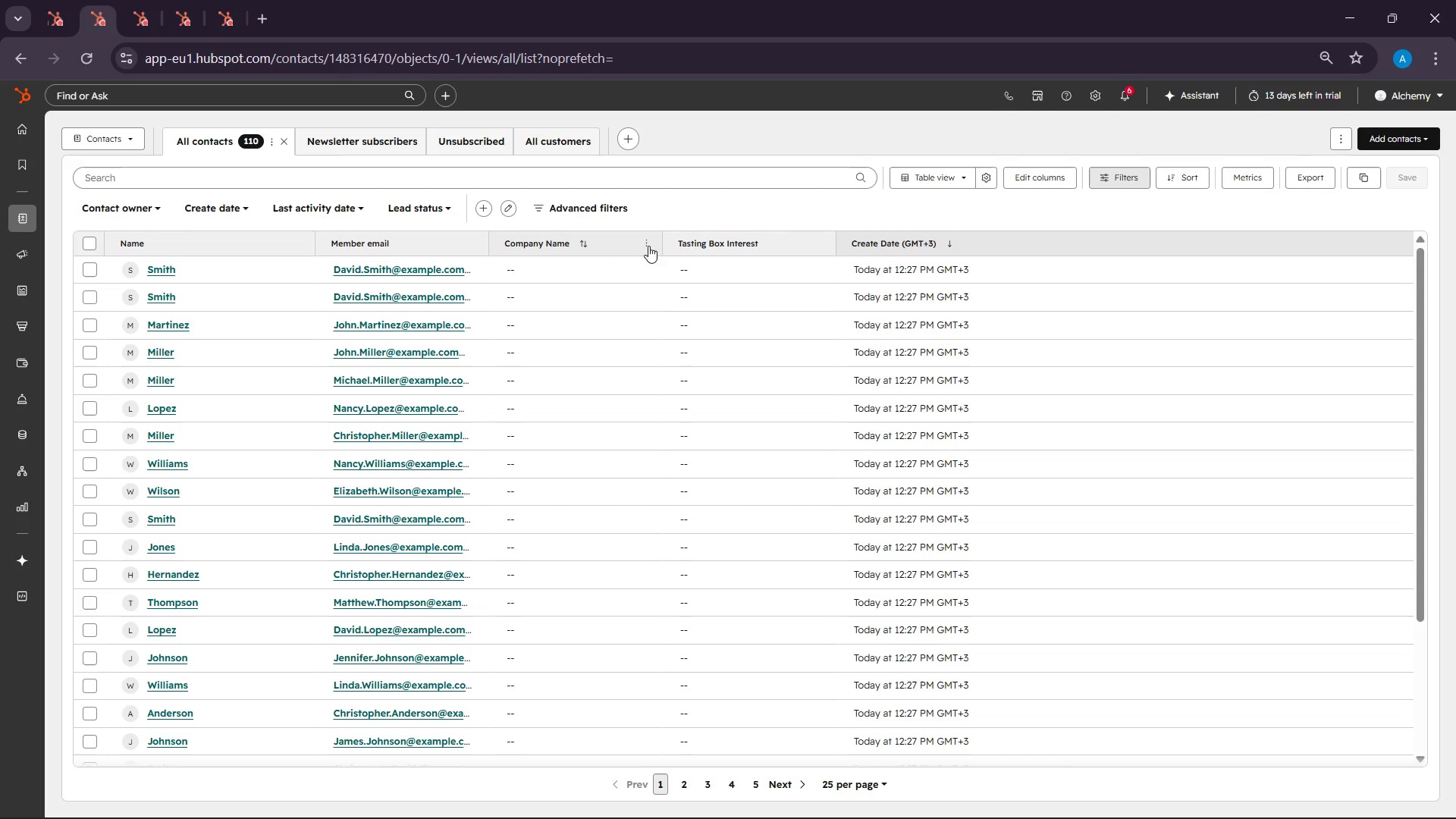 
left_click([647, 245])
 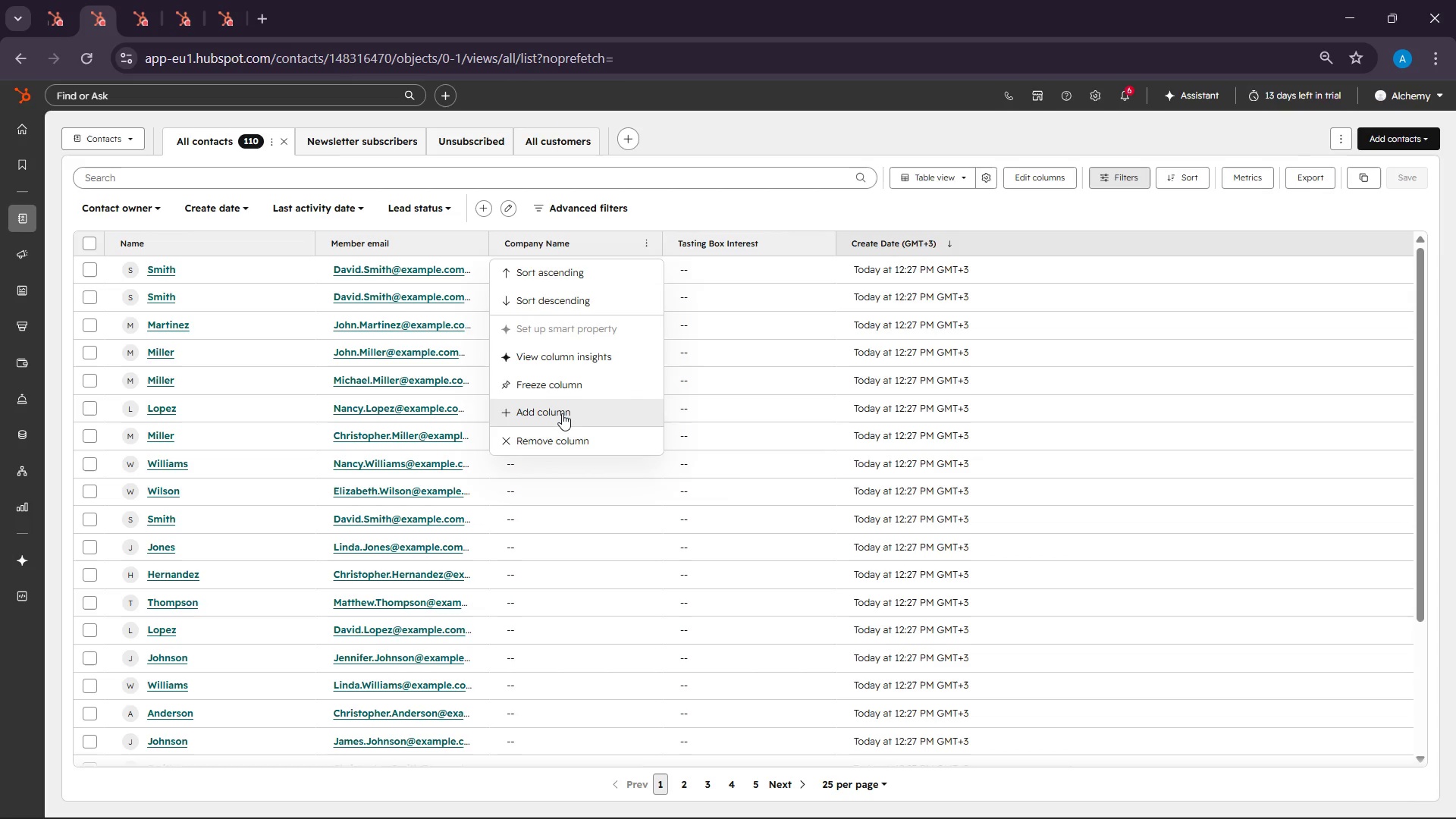 
left_click([561, 415])
 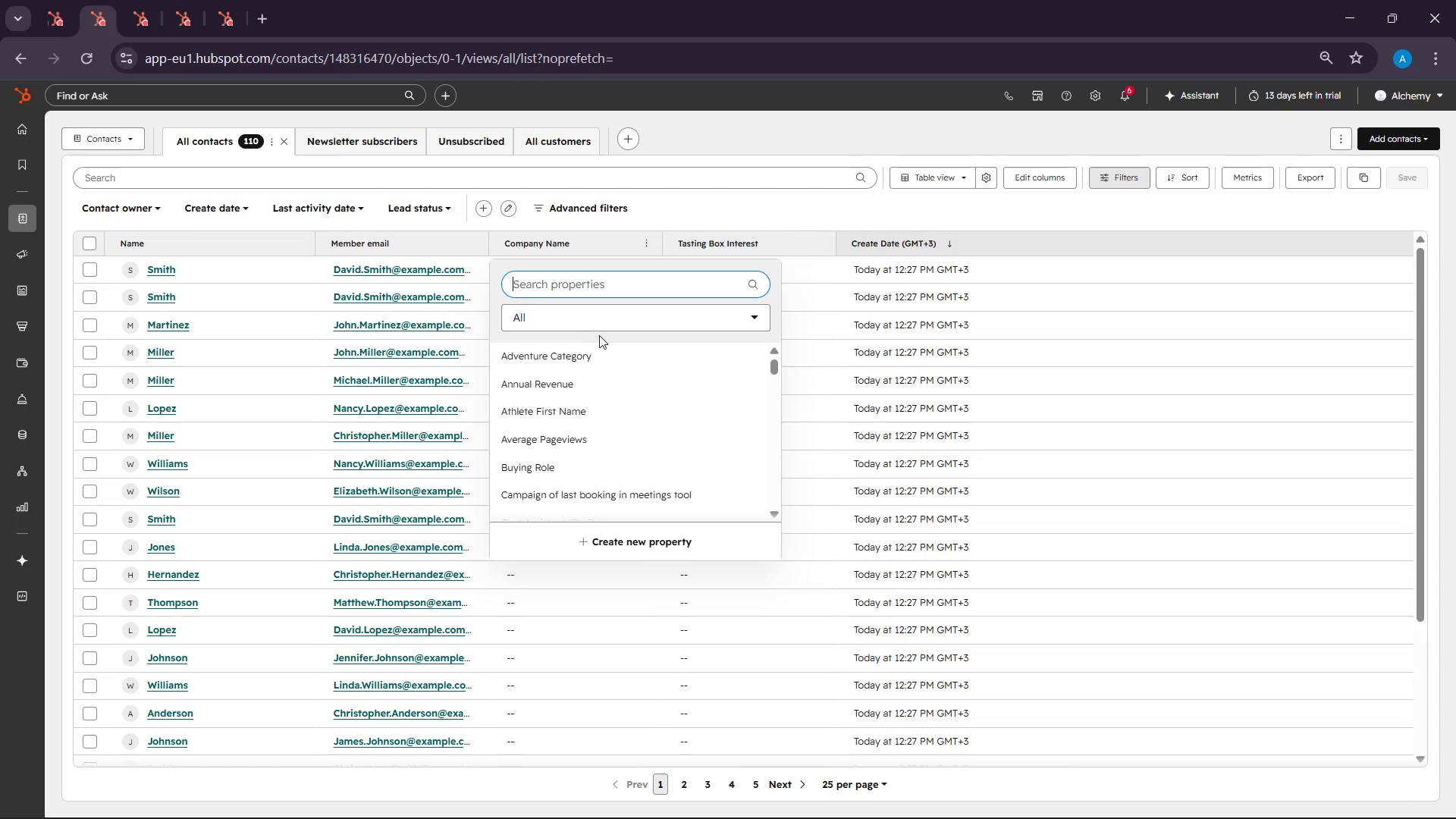 
type(spor)
 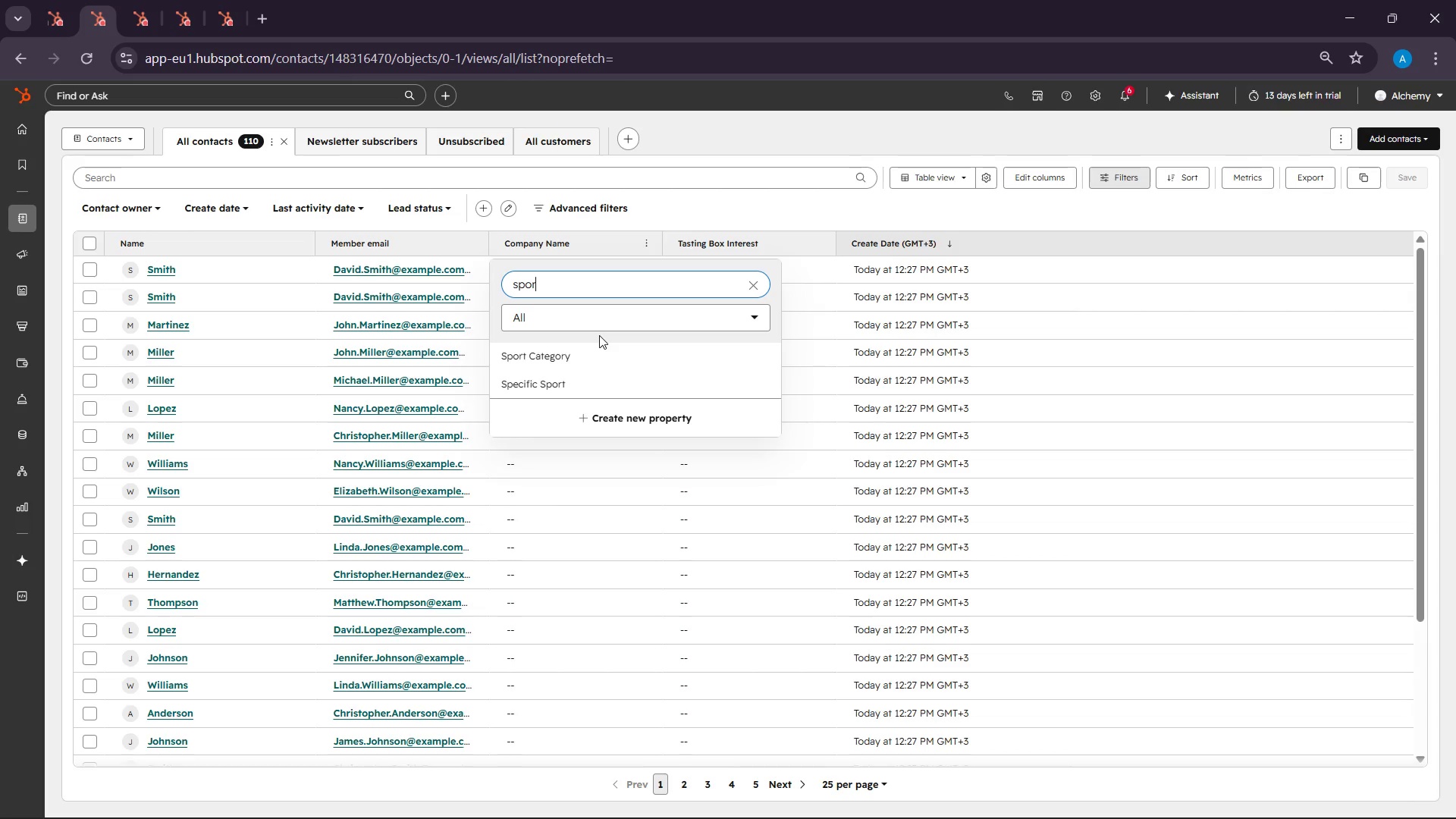 
wait(10.33)
 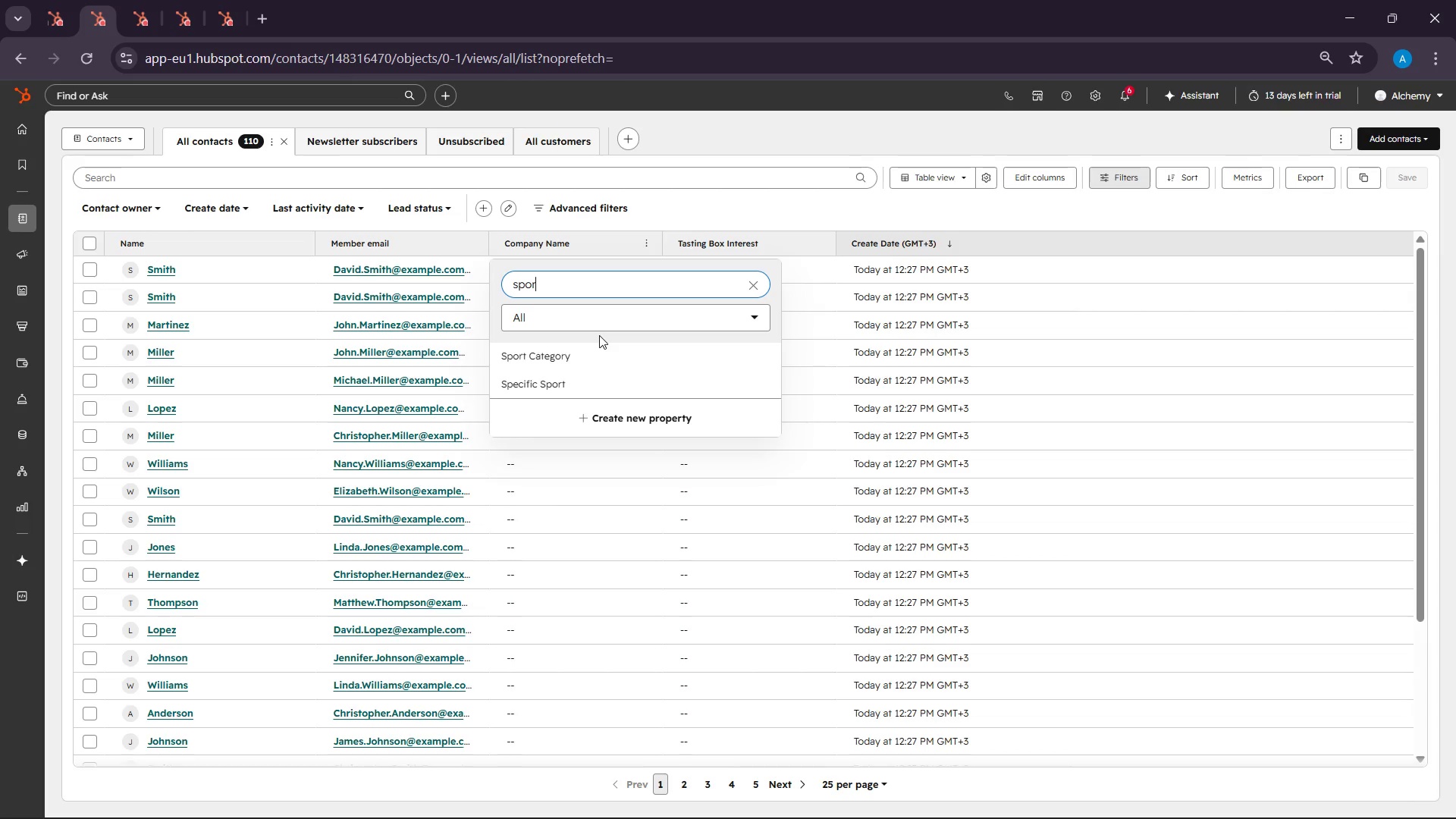 
left_click([584, 392])
 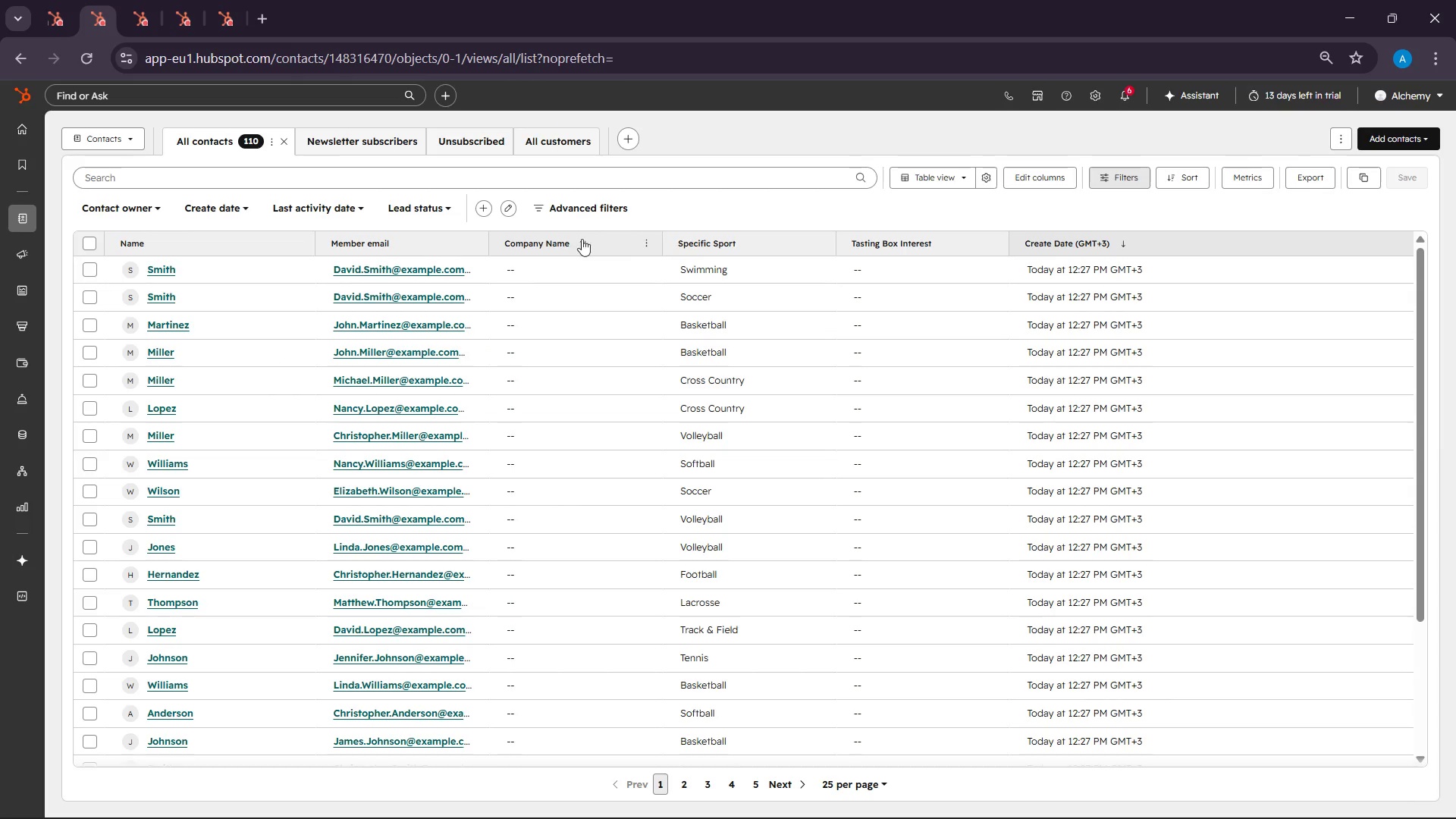 
wait(5.41)
 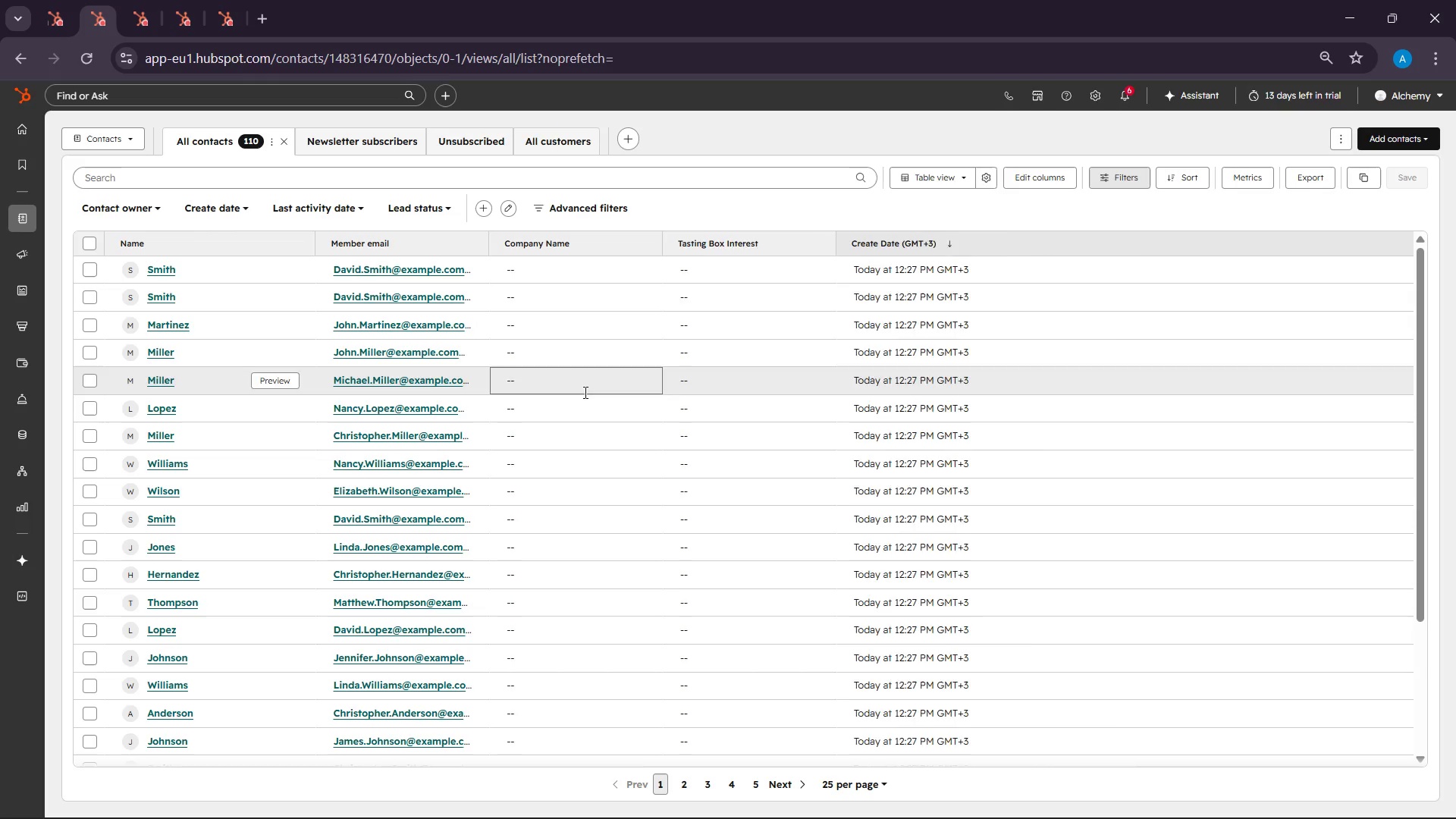 
left_click([645, 243])
 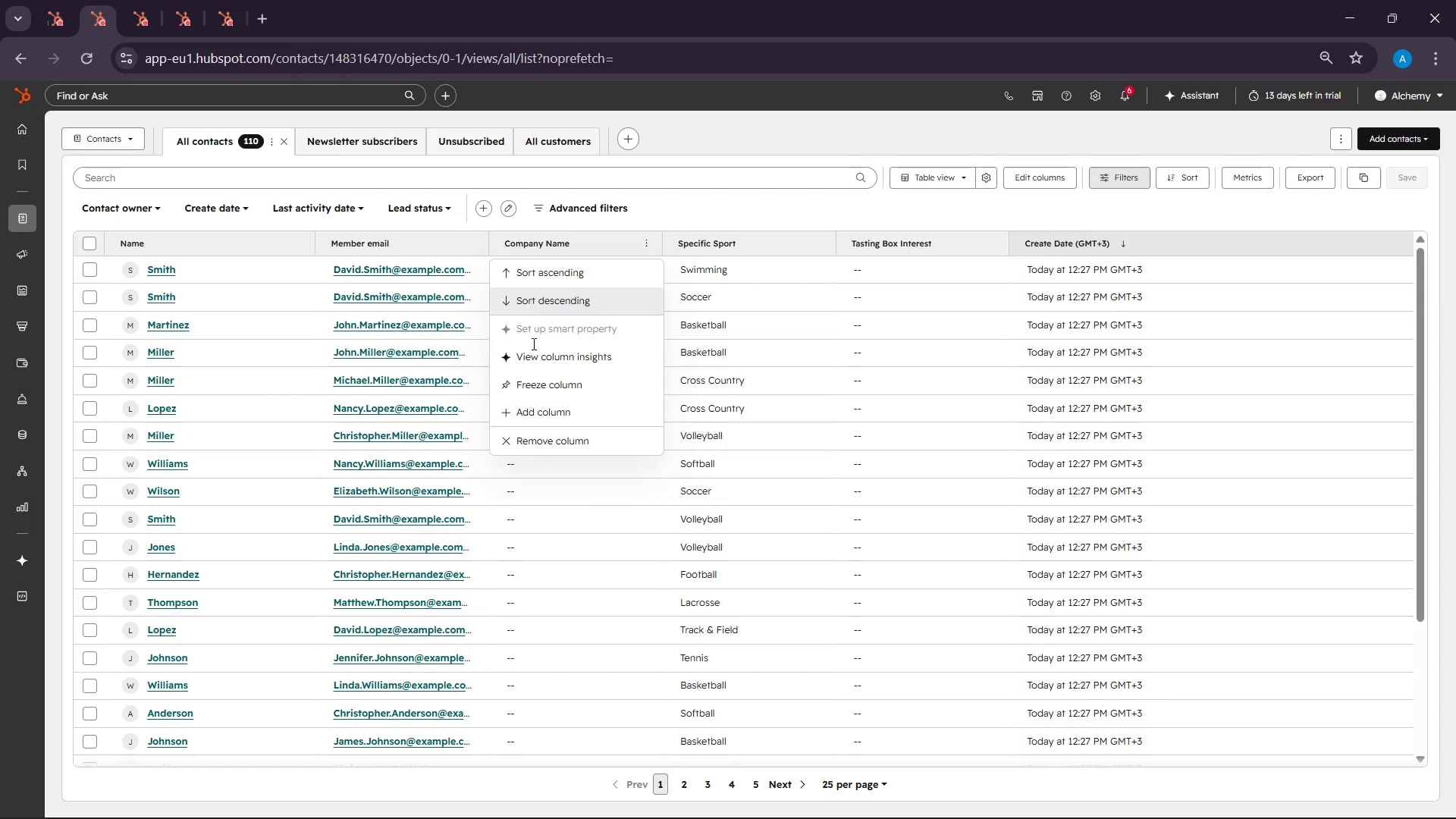 
left_click([529, 420])
 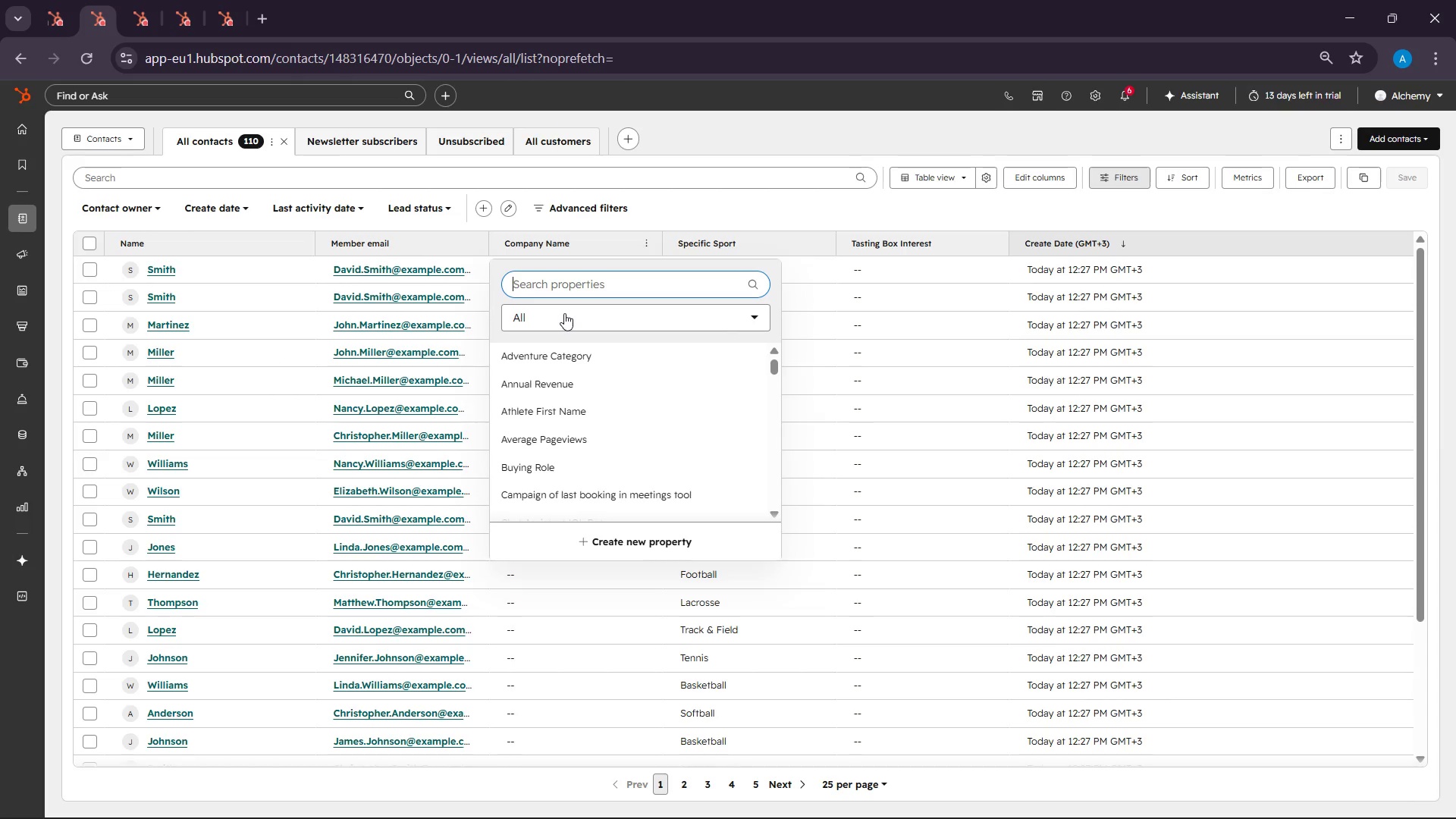 
type(sport)
 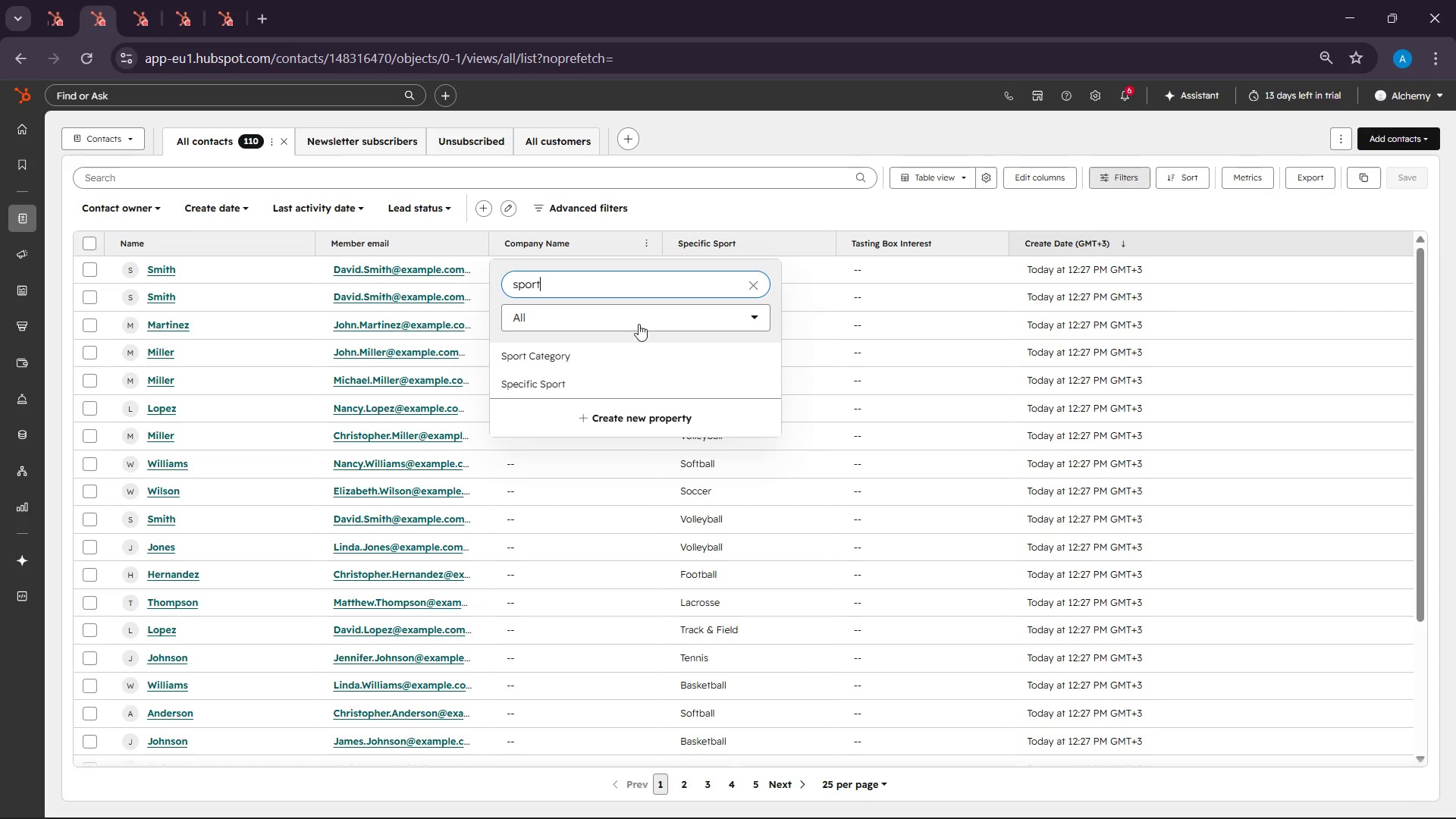 
left_click([545, 353])
 